 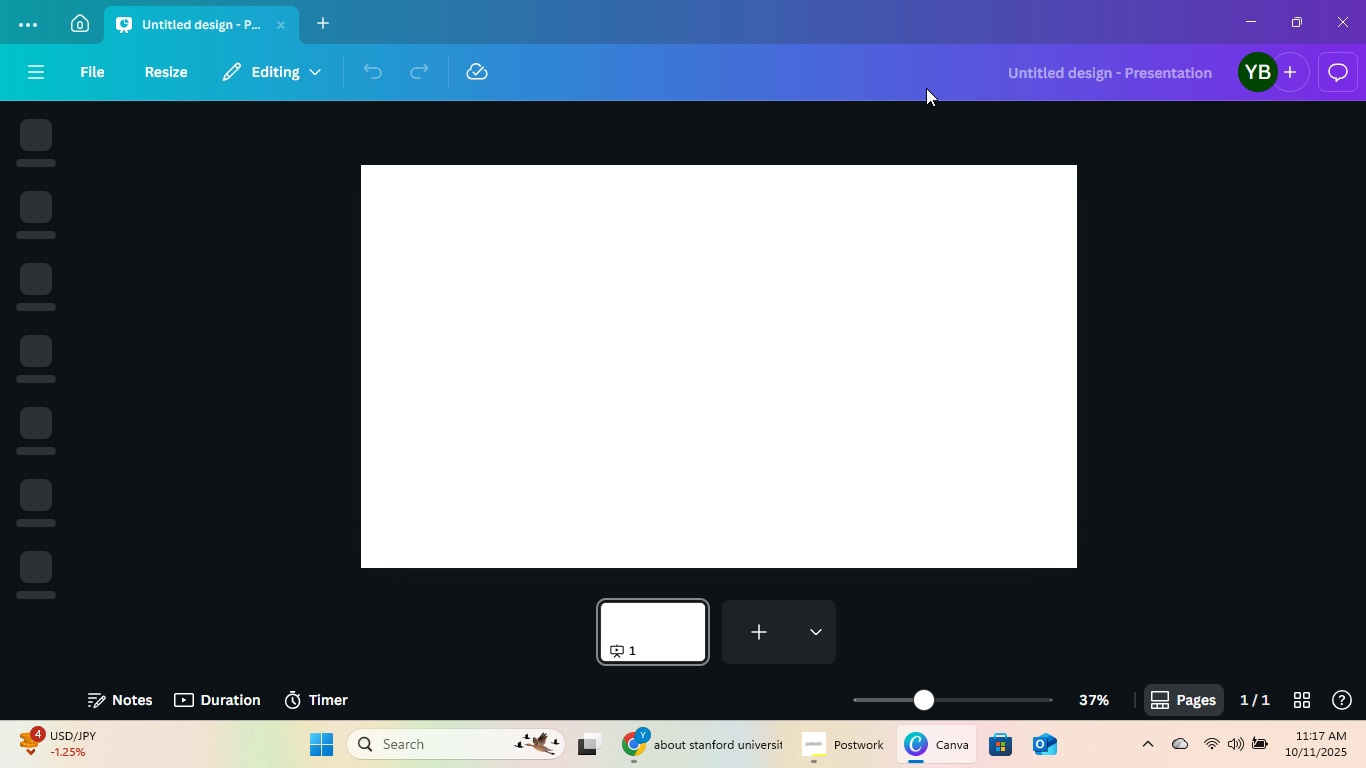 
left_click([1032, 66])
 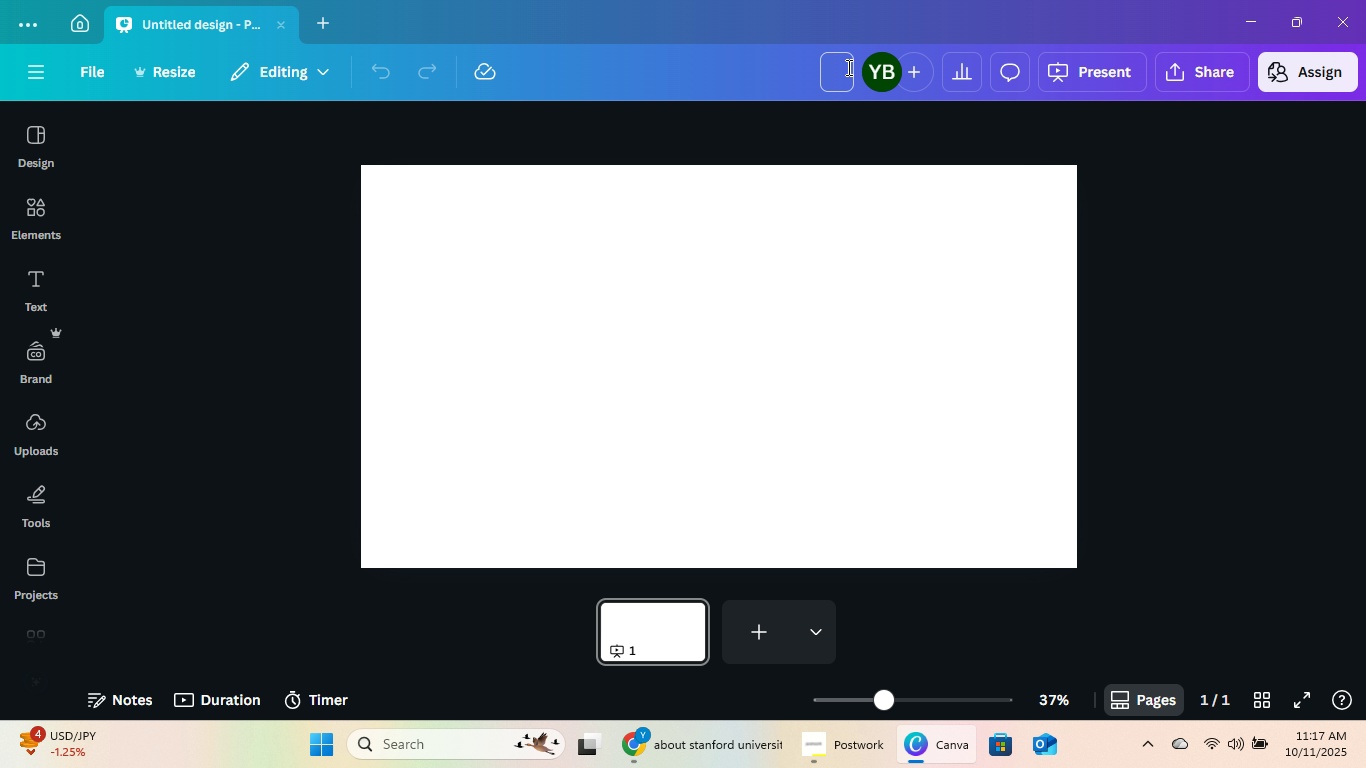 
type(Colla)
 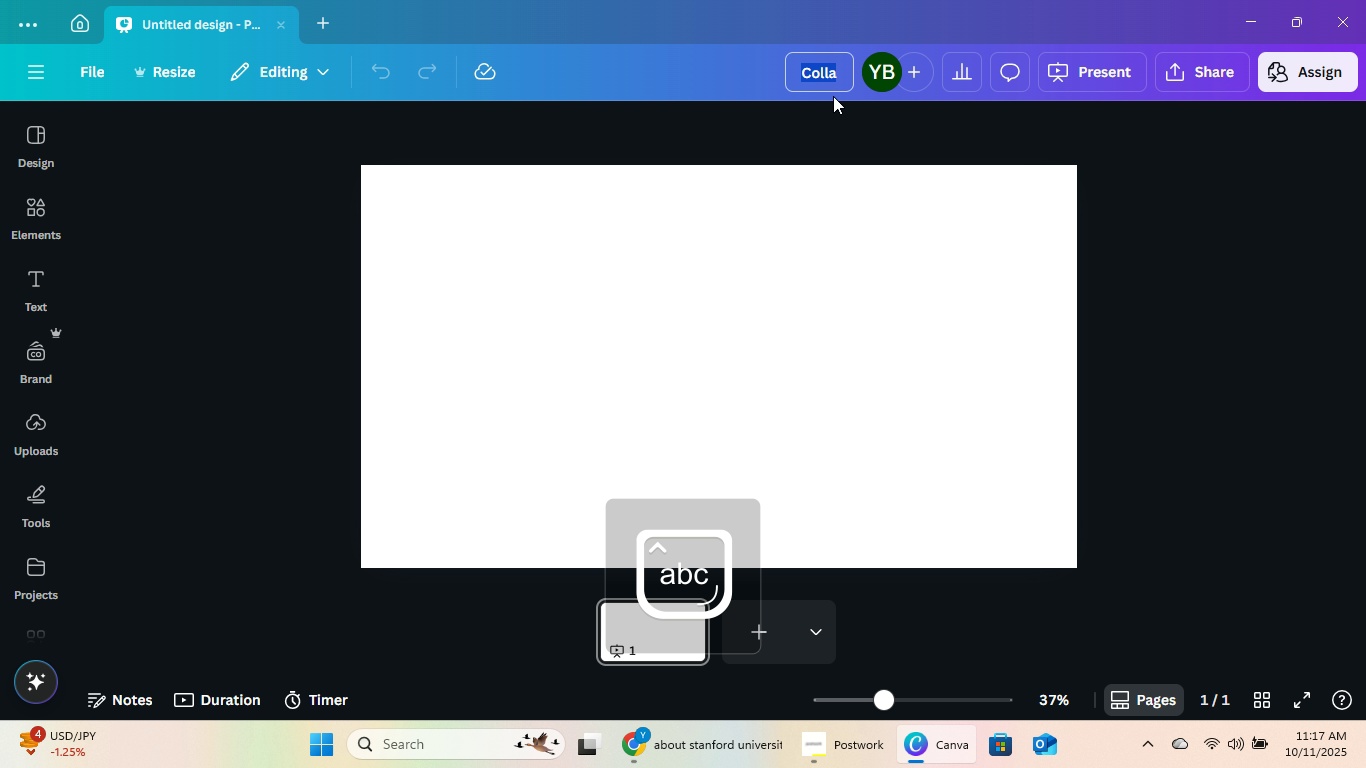 
key(Control+ControlLeft)
 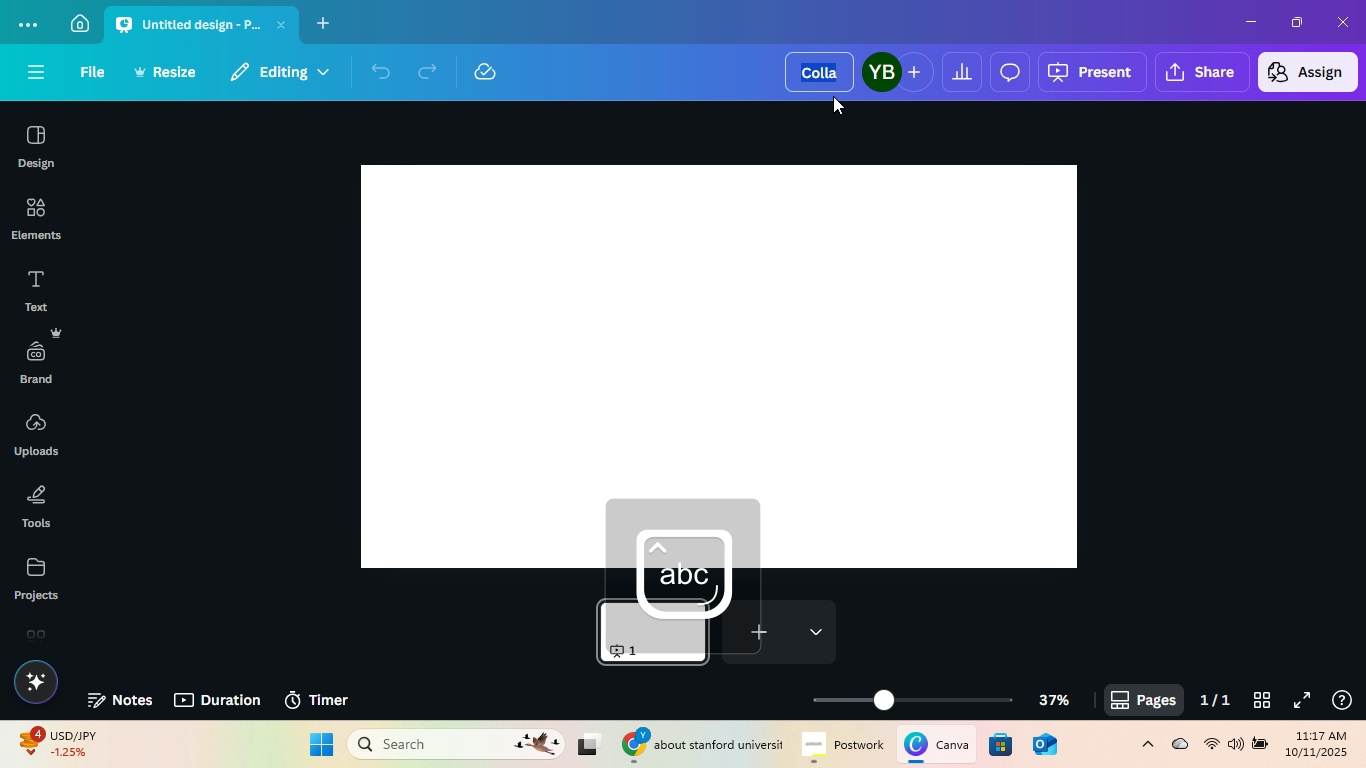 
key(Control+A)
 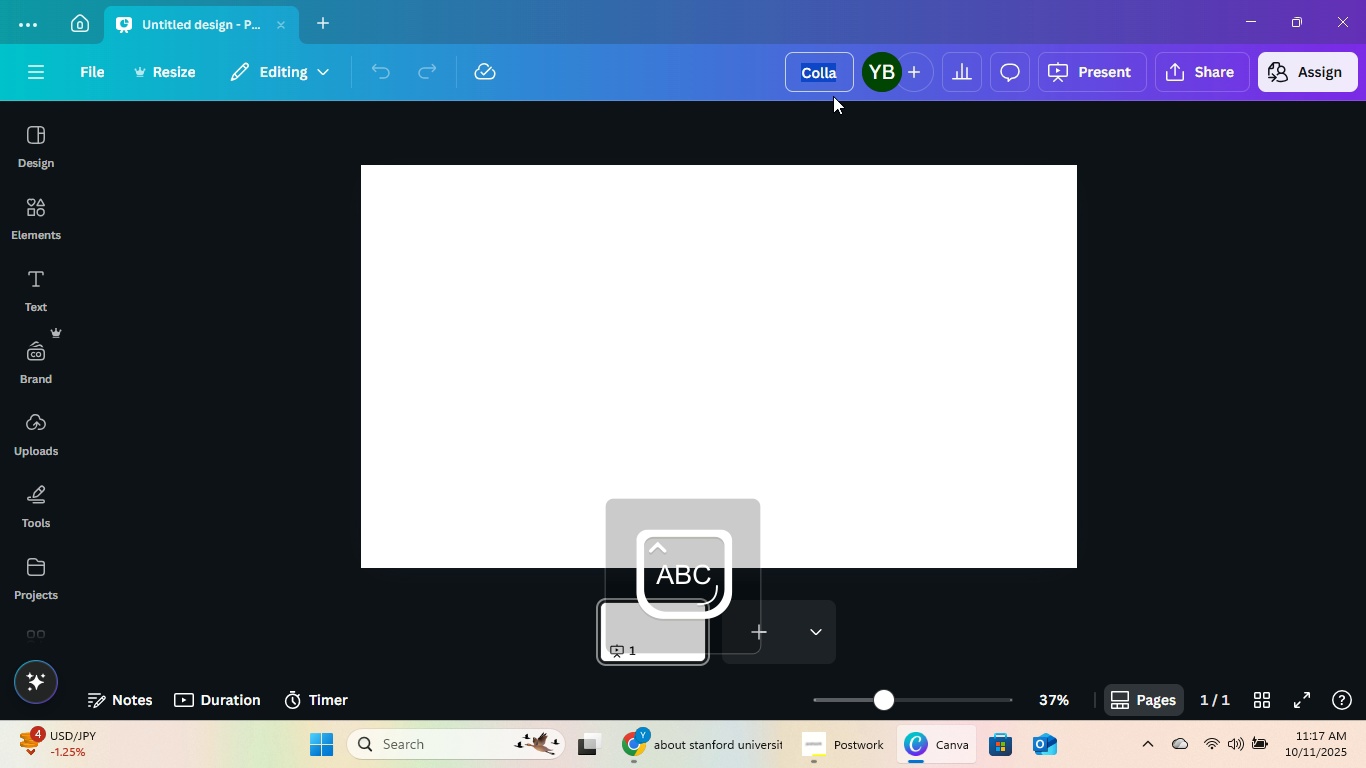 
type(Campus Lide)
key(Backspace)
key(Backspace)
type(fe Collage)
 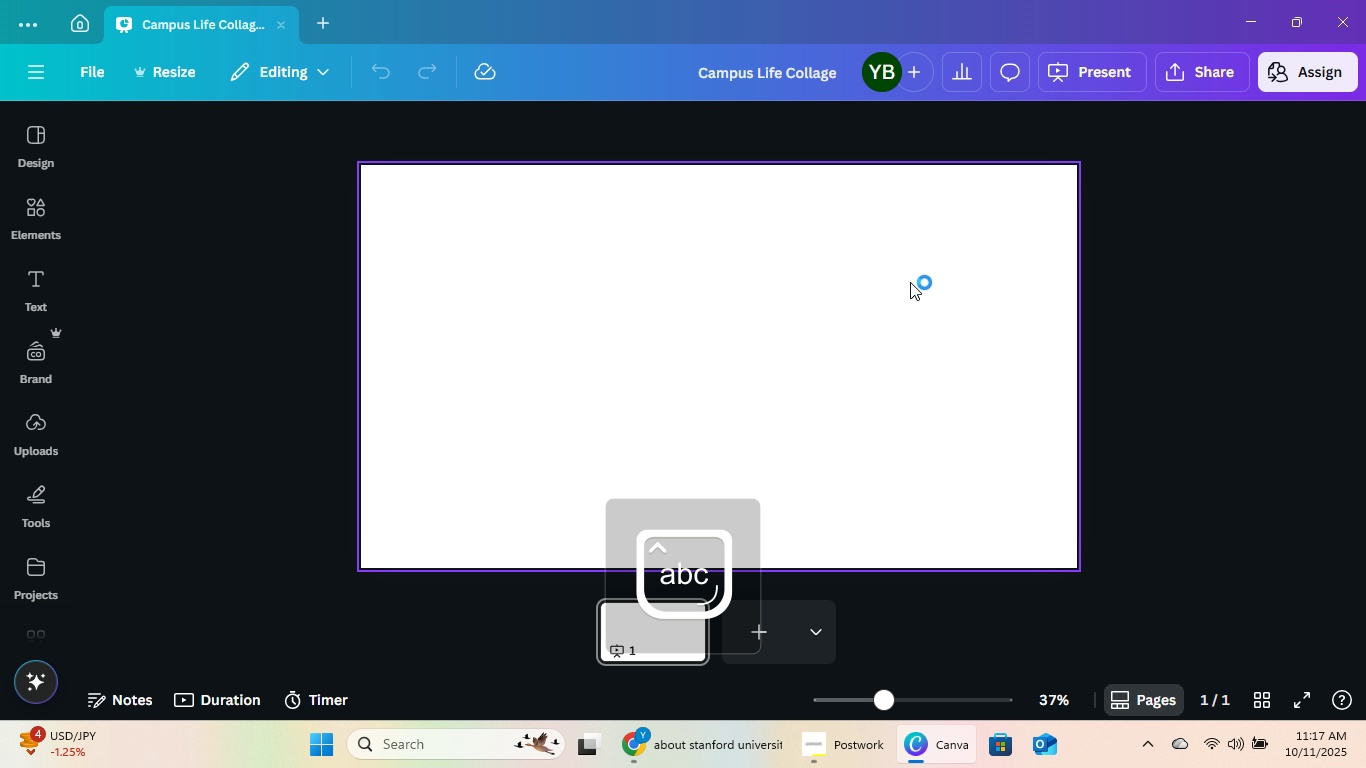 
left_click([910, 282])
 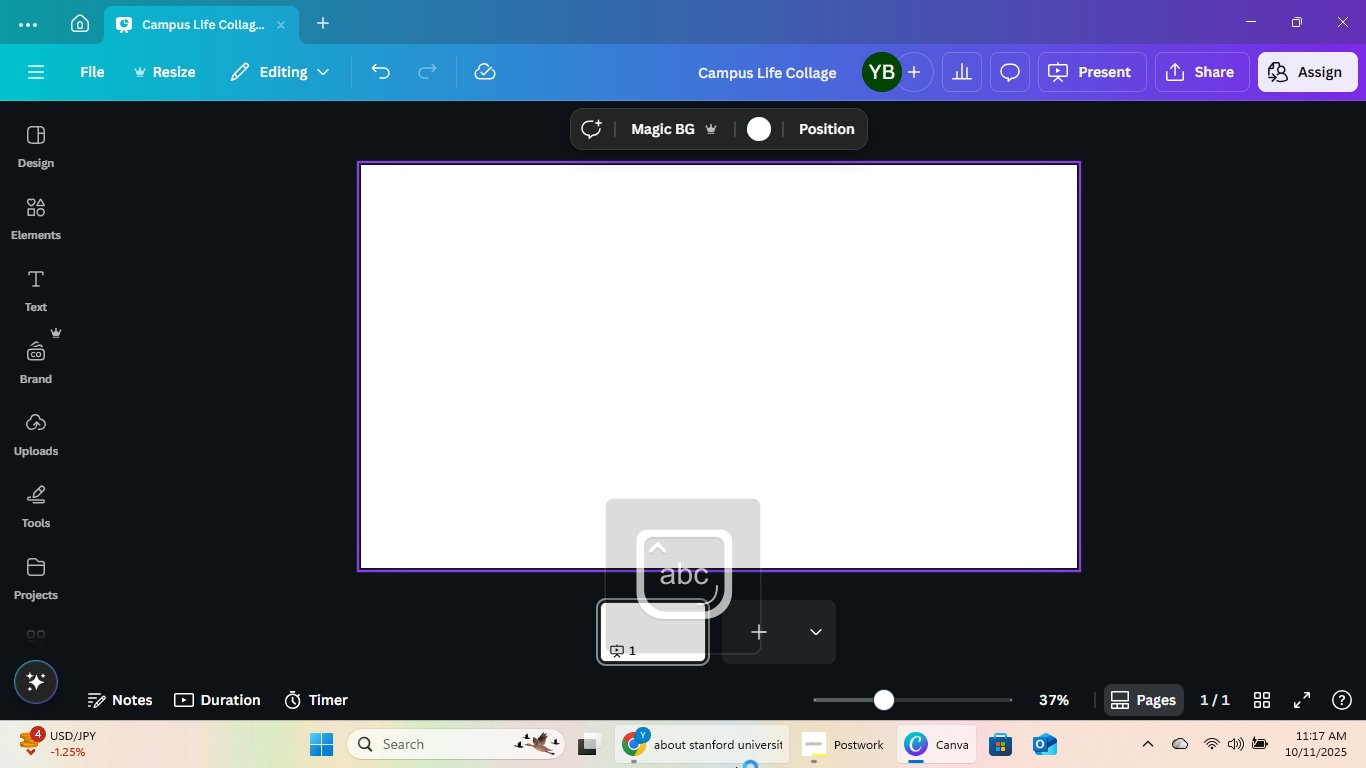 
left_click([736, 767])
 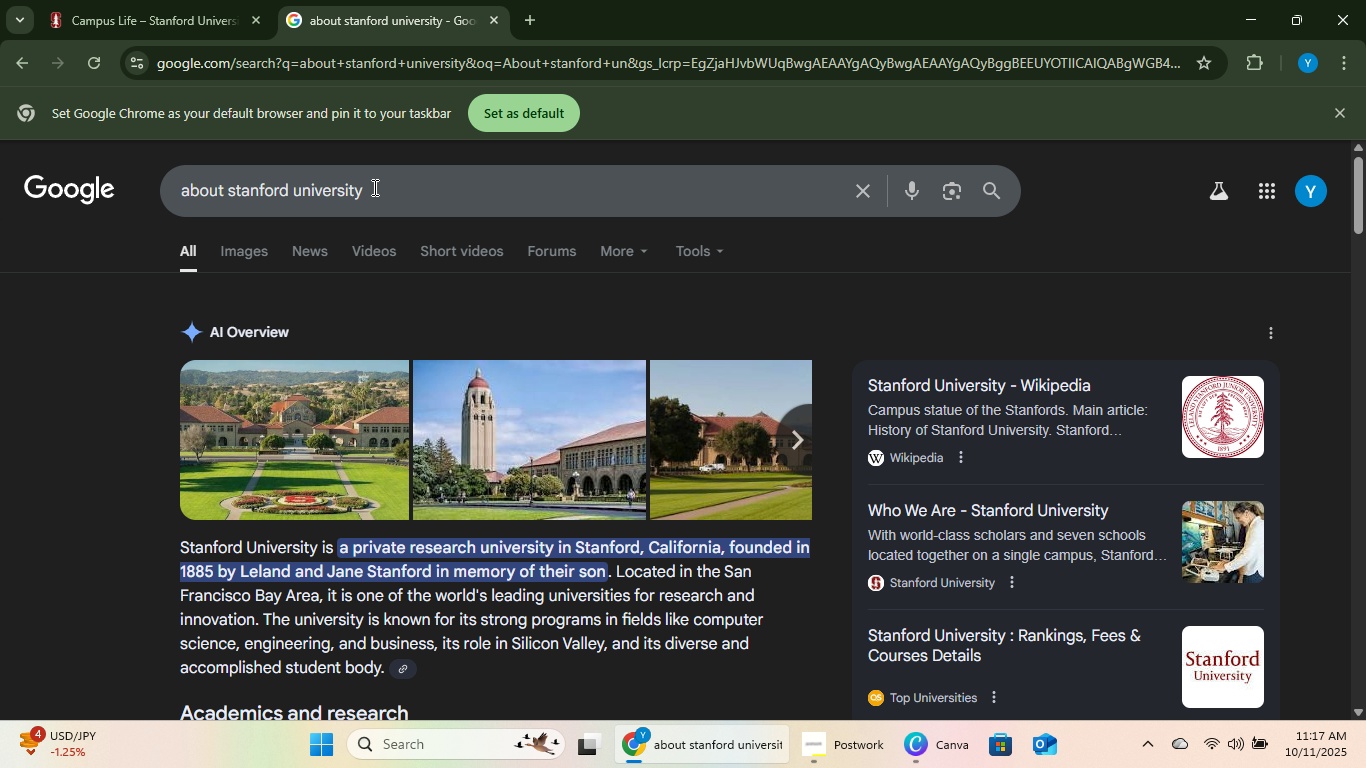 
left_click([375, 186])
 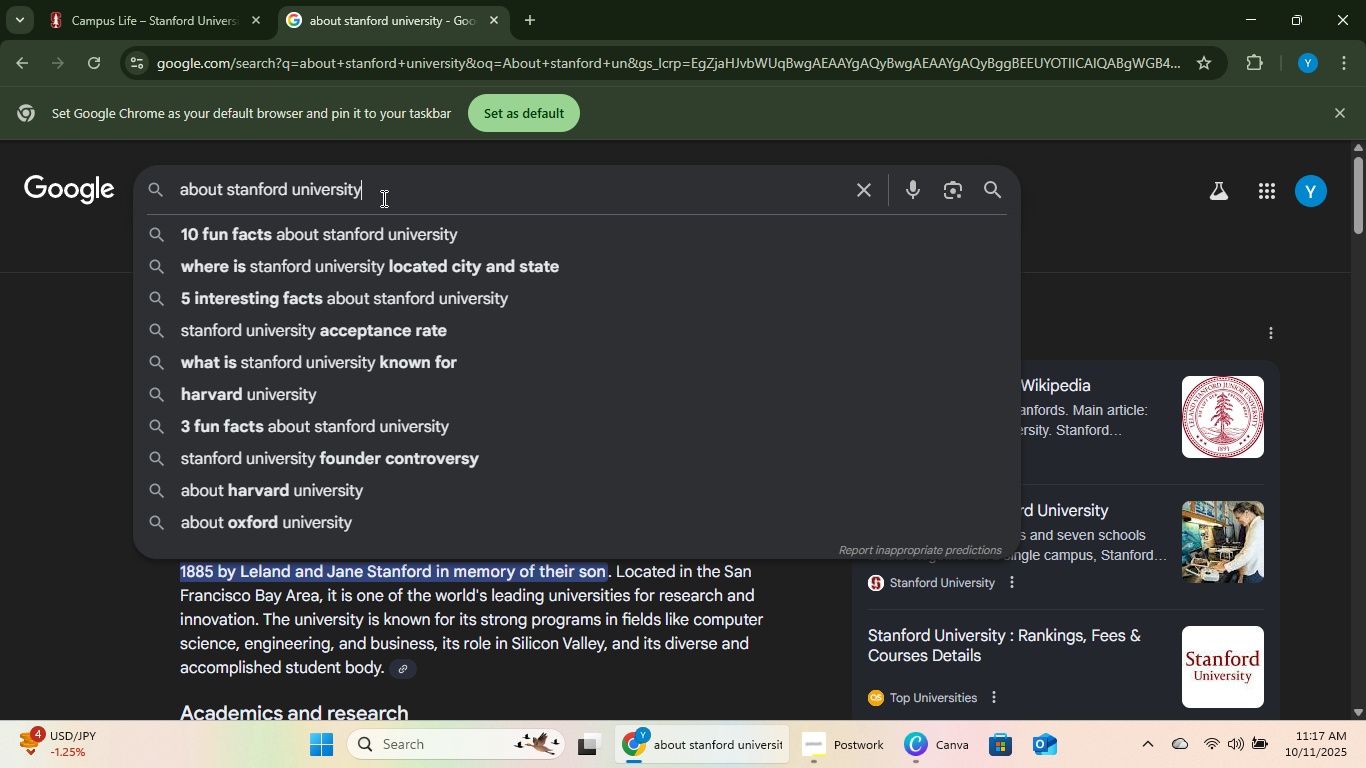 
type( campus )
 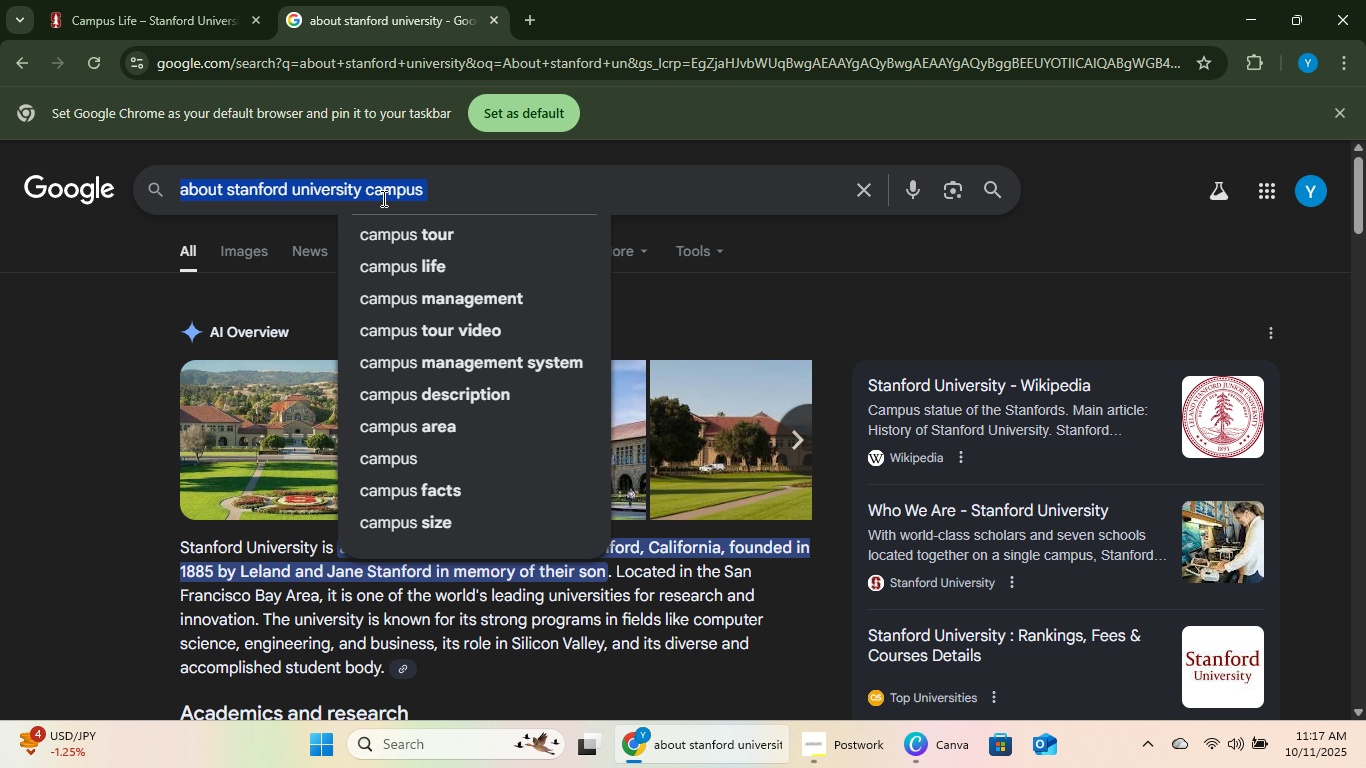 
key(Control+ControlLeft)
 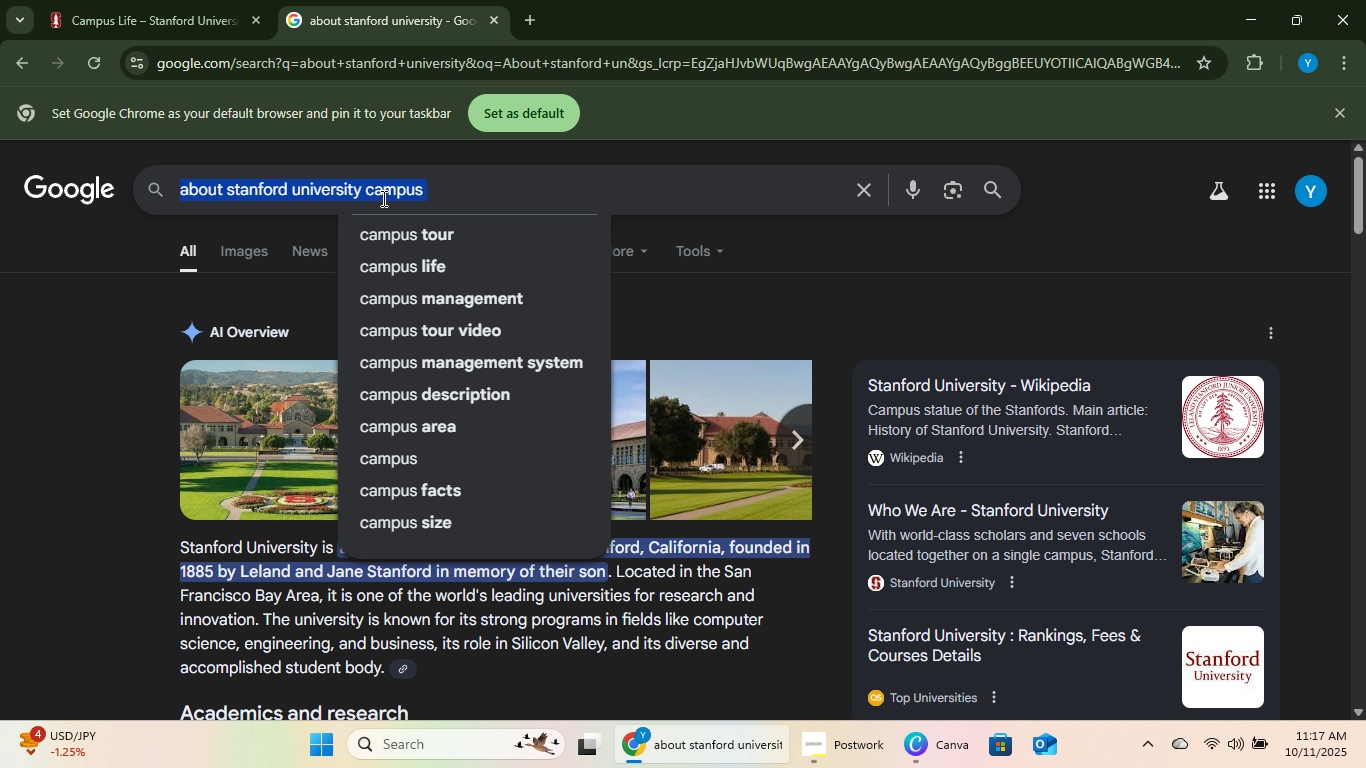 
key(Control+A)
 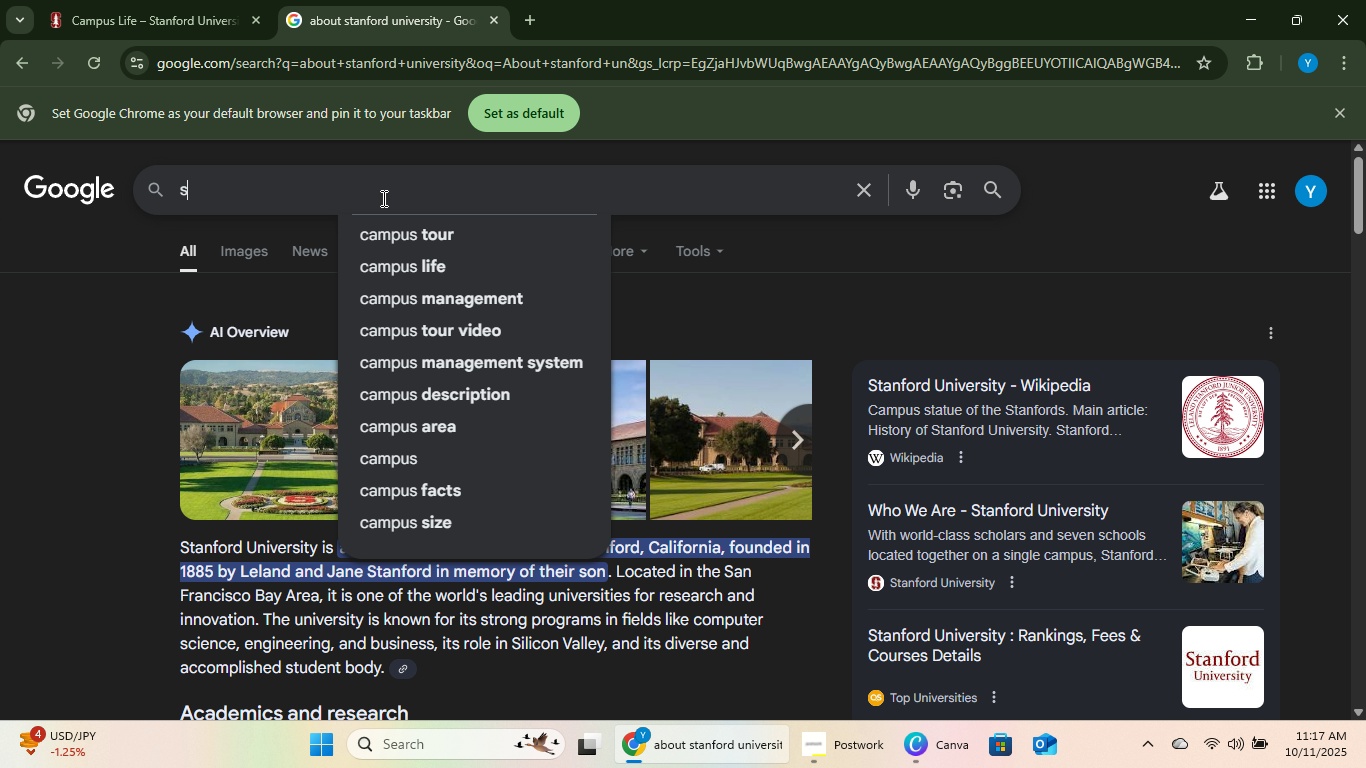 
type(stanford university campus community)
 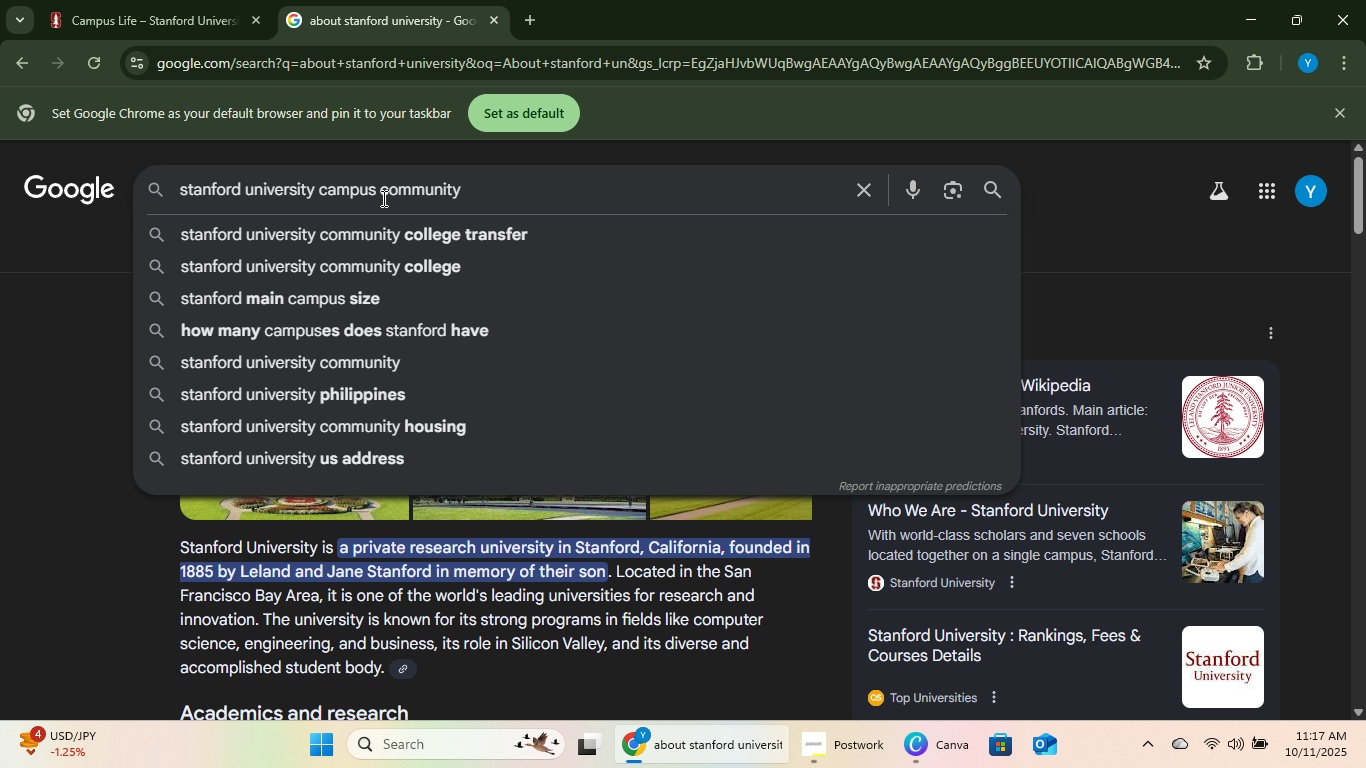 
key(Enter)
 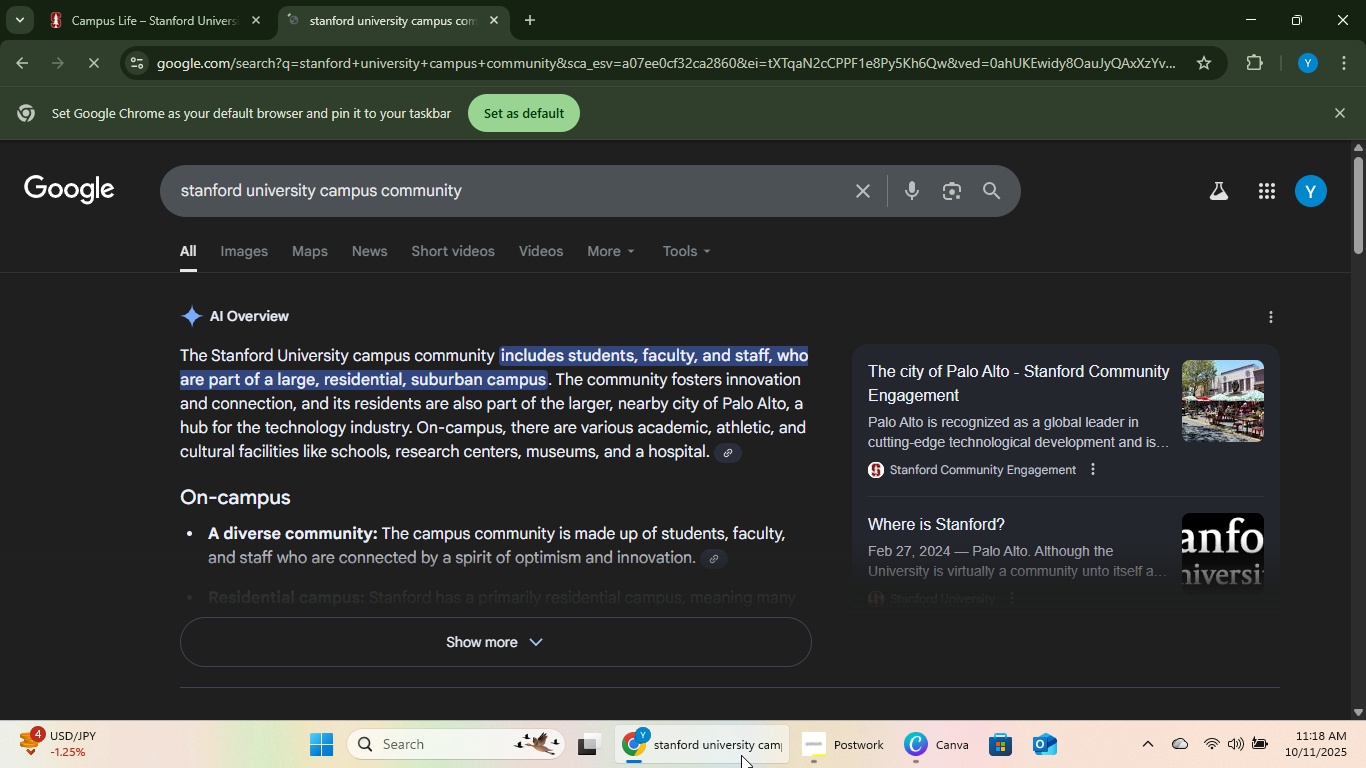 
wait(5.82)
 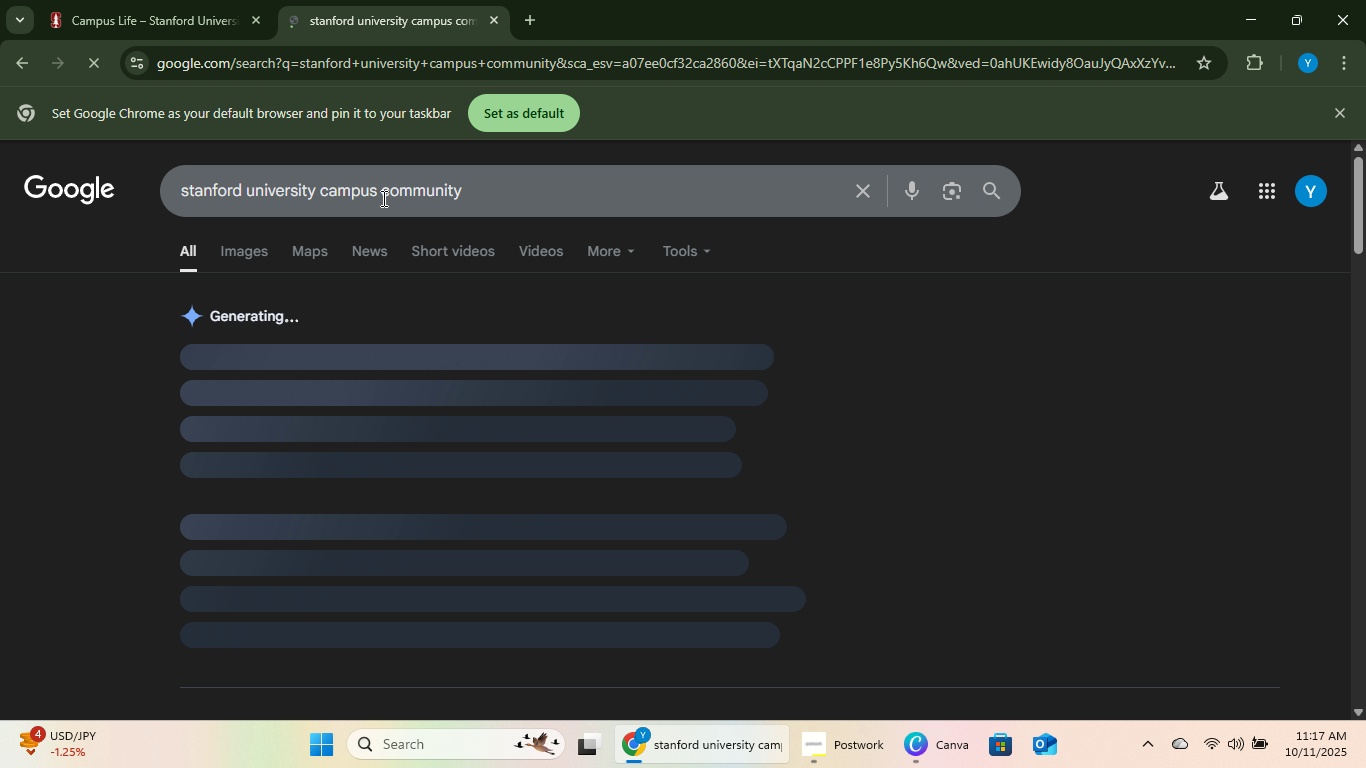 
scroll: coordinate [996, 414], scroll_direction: down, amount: 8.0
 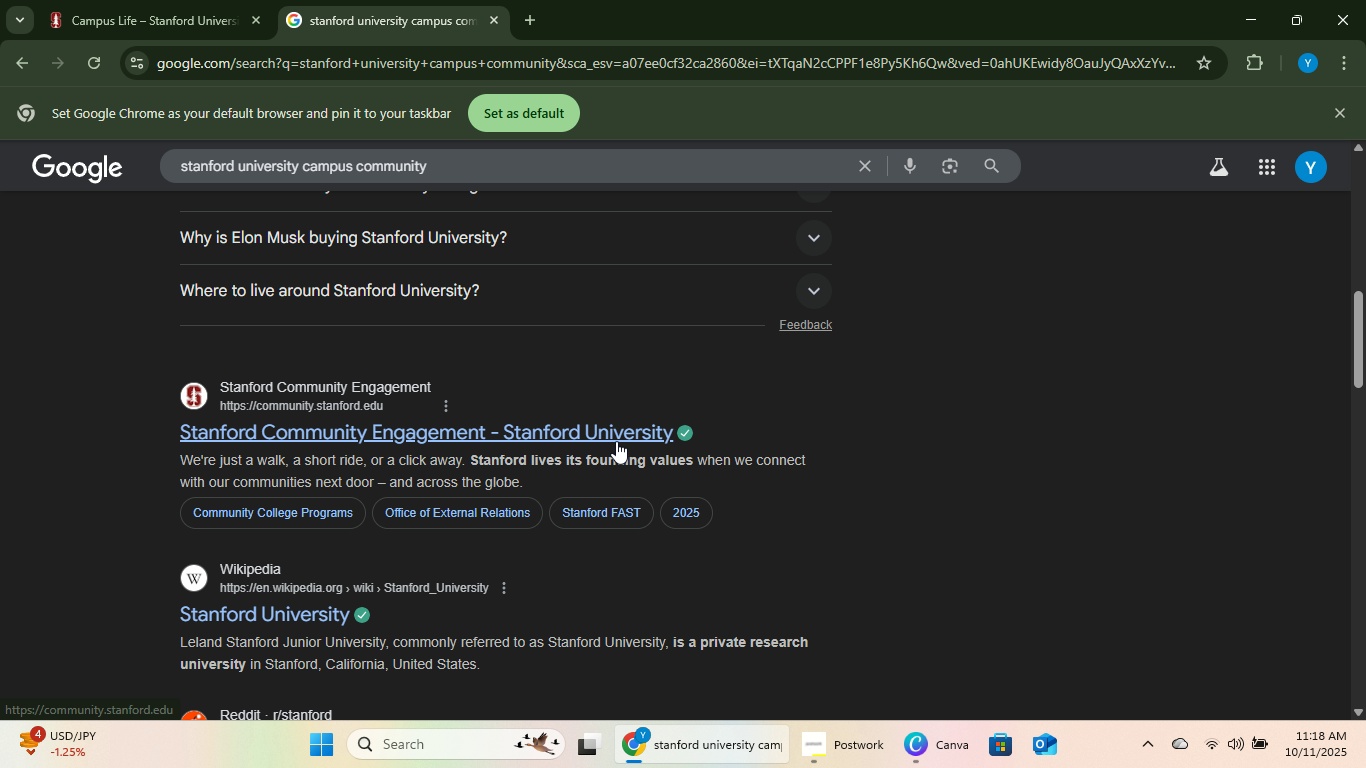 
right_click([616, 441])
 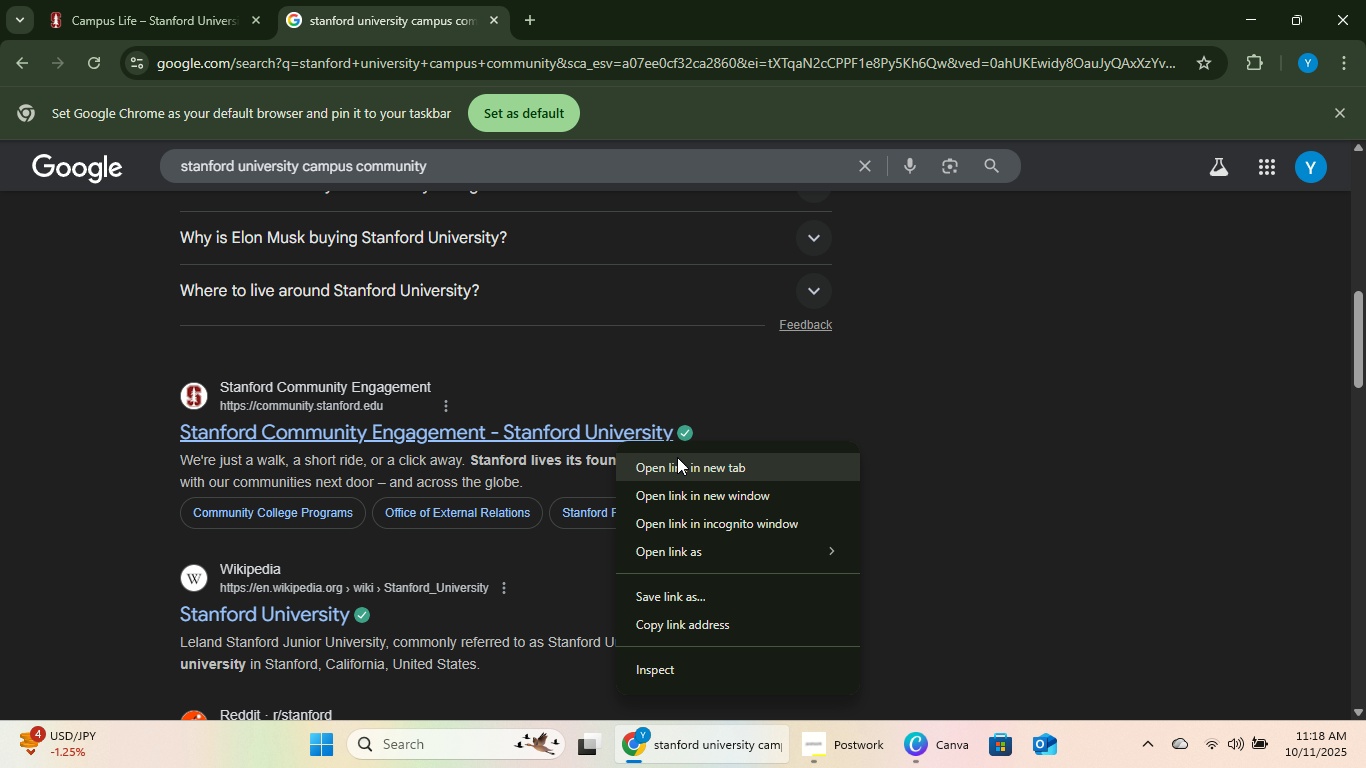 
left_click([677, 457])
 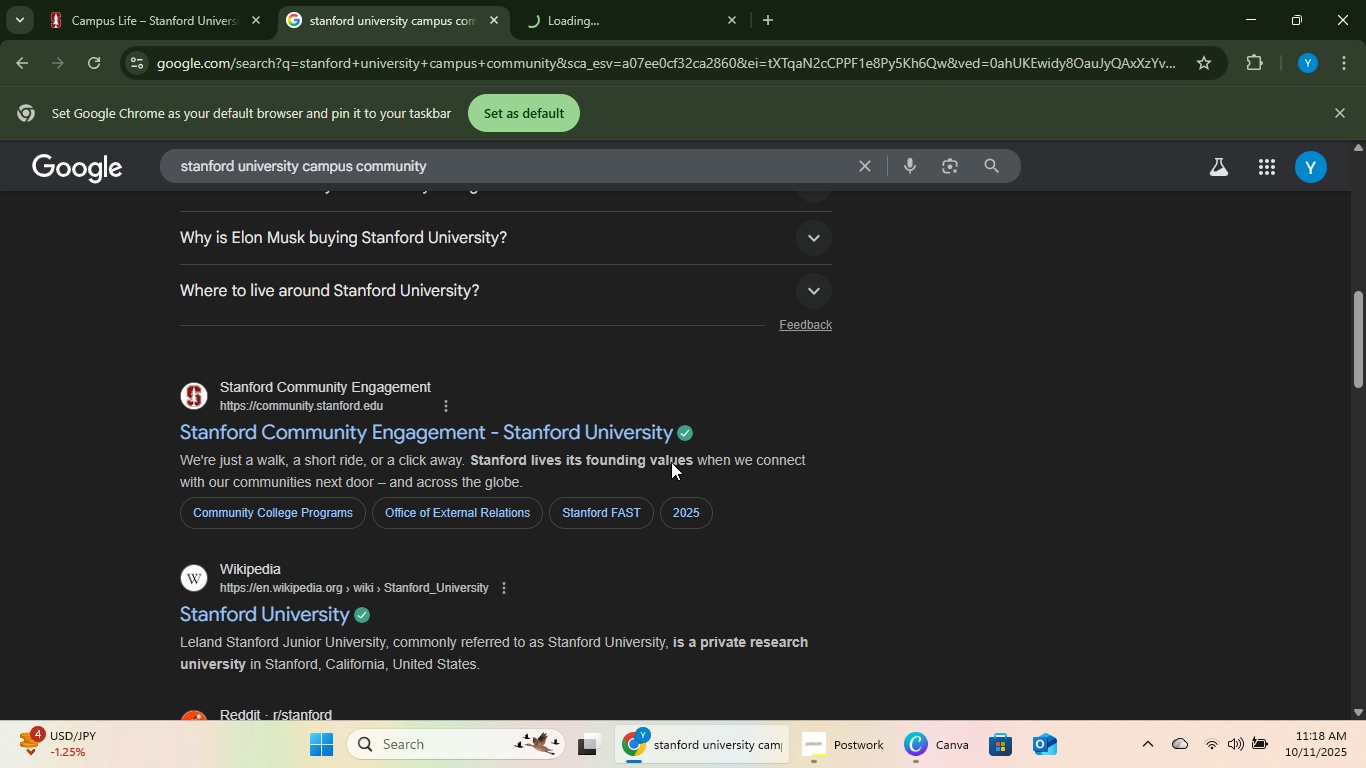 
scroll: coordinate [525, 484], scroll_direction: down, amount: 3.0
 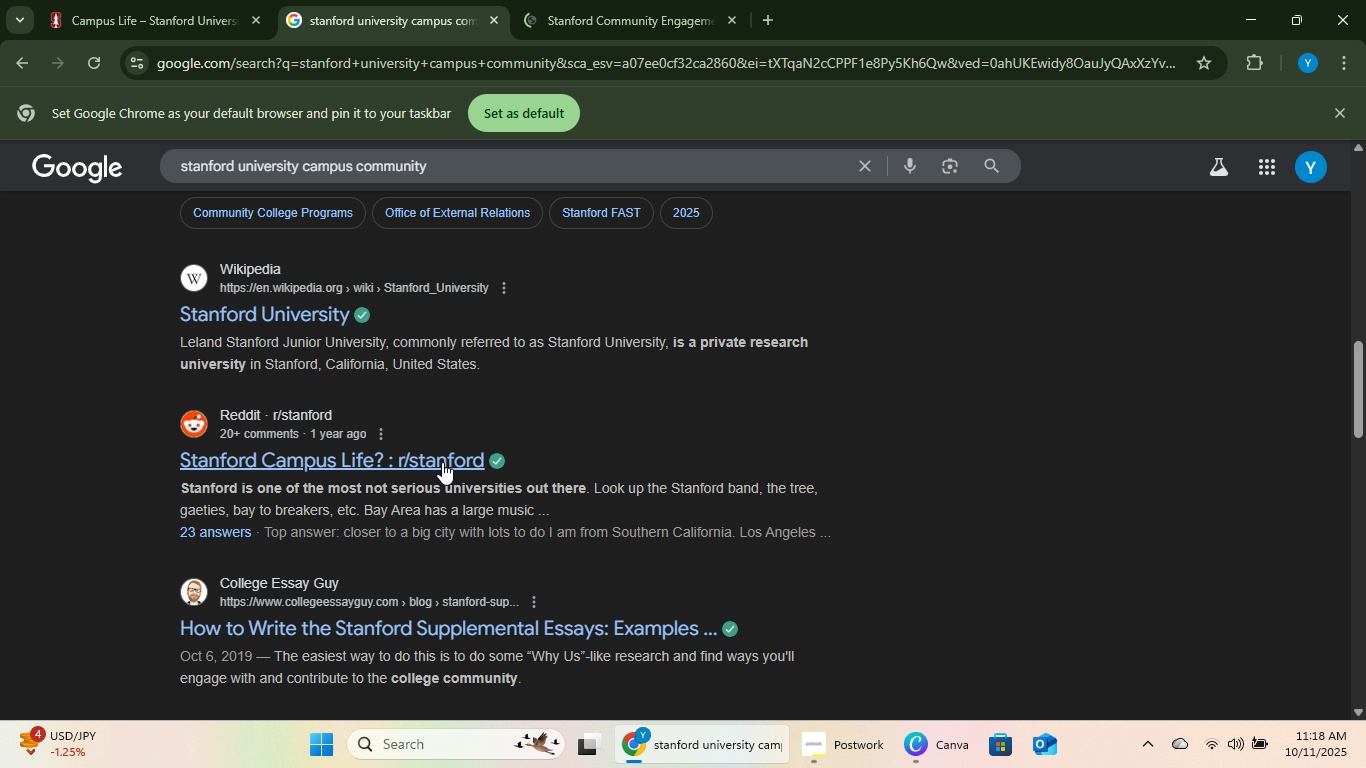 
right_click([442, 461])
 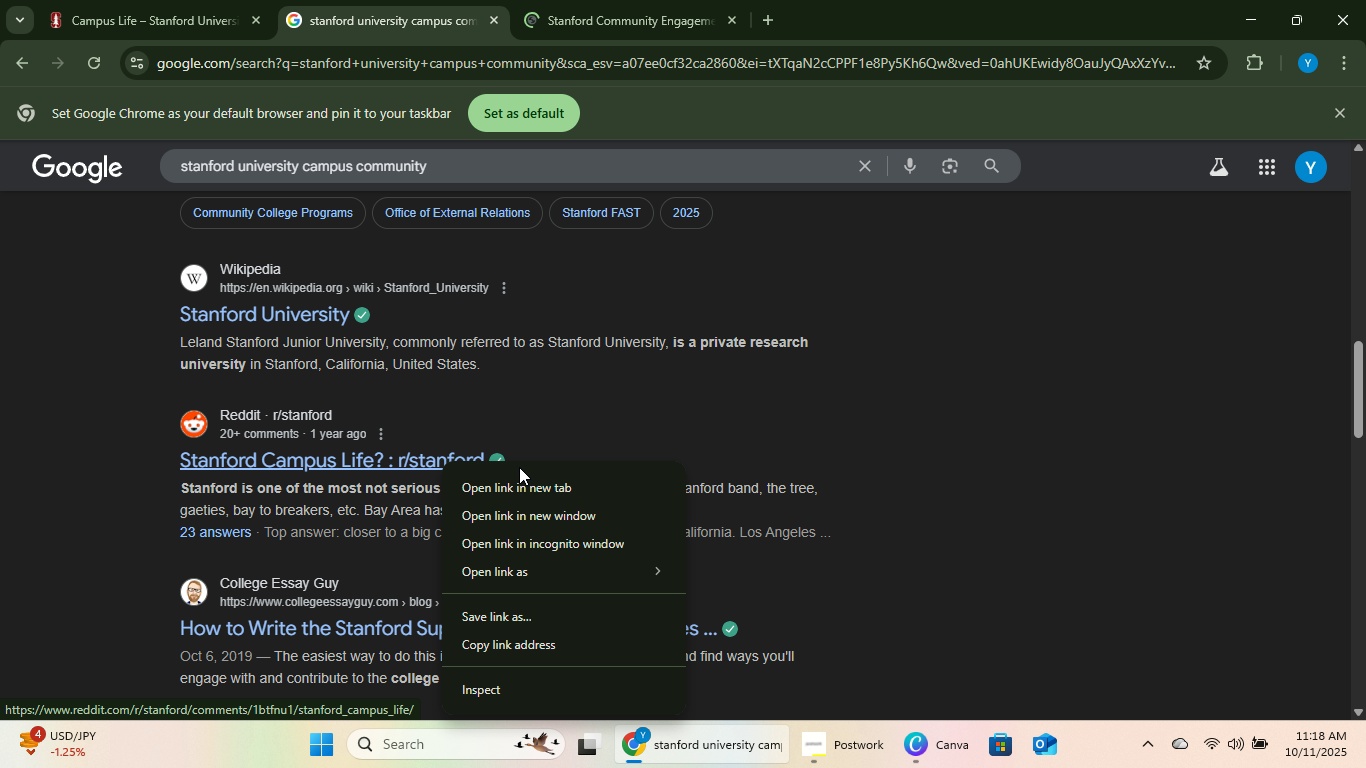 
left_click([519, 467])
 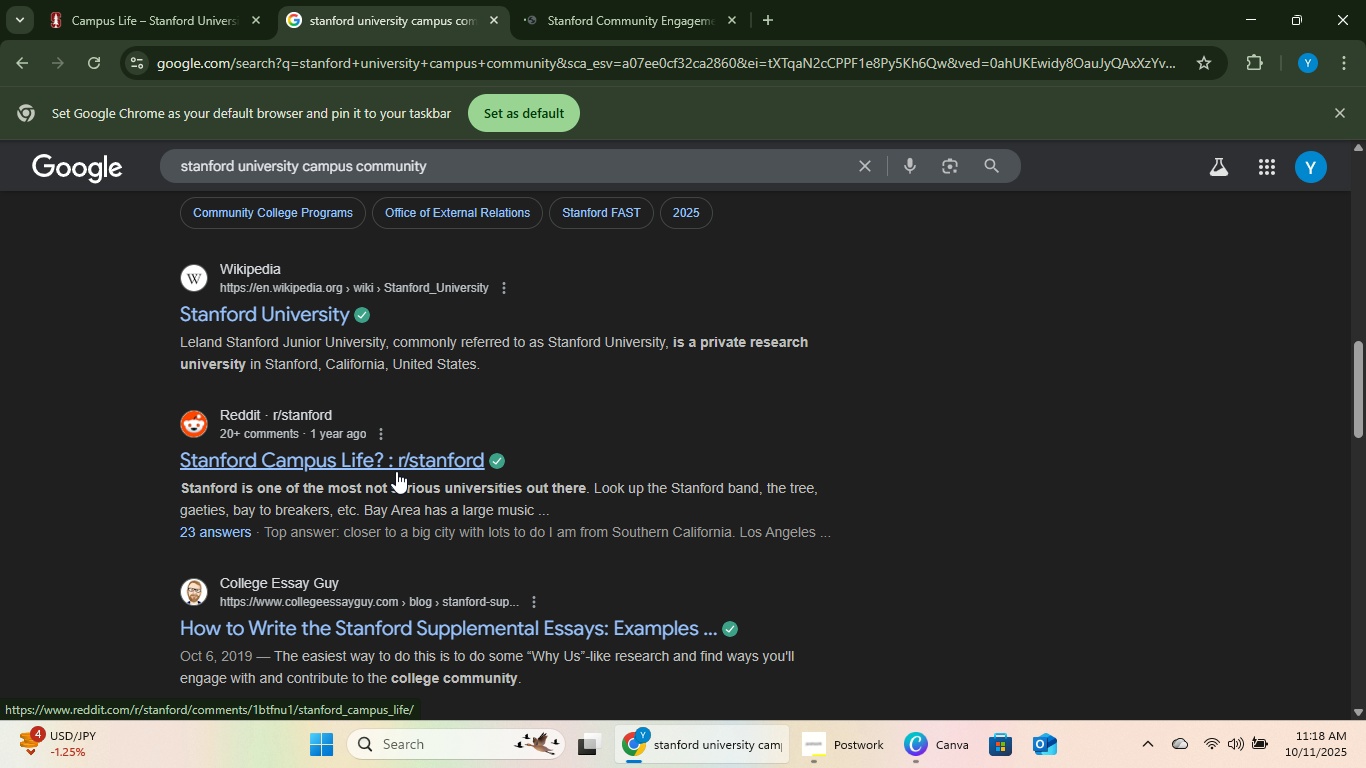 
right_click([396, 471])
 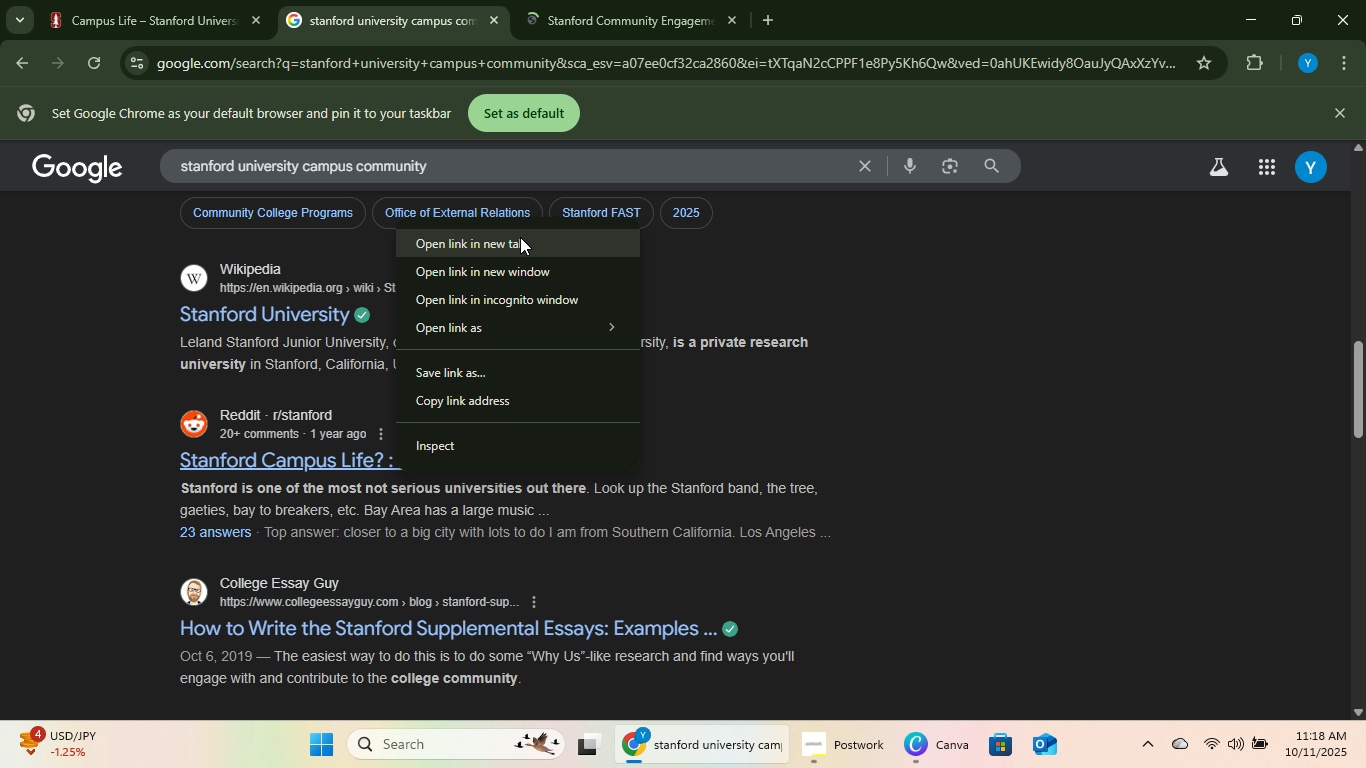 
left_click([520, 237])
 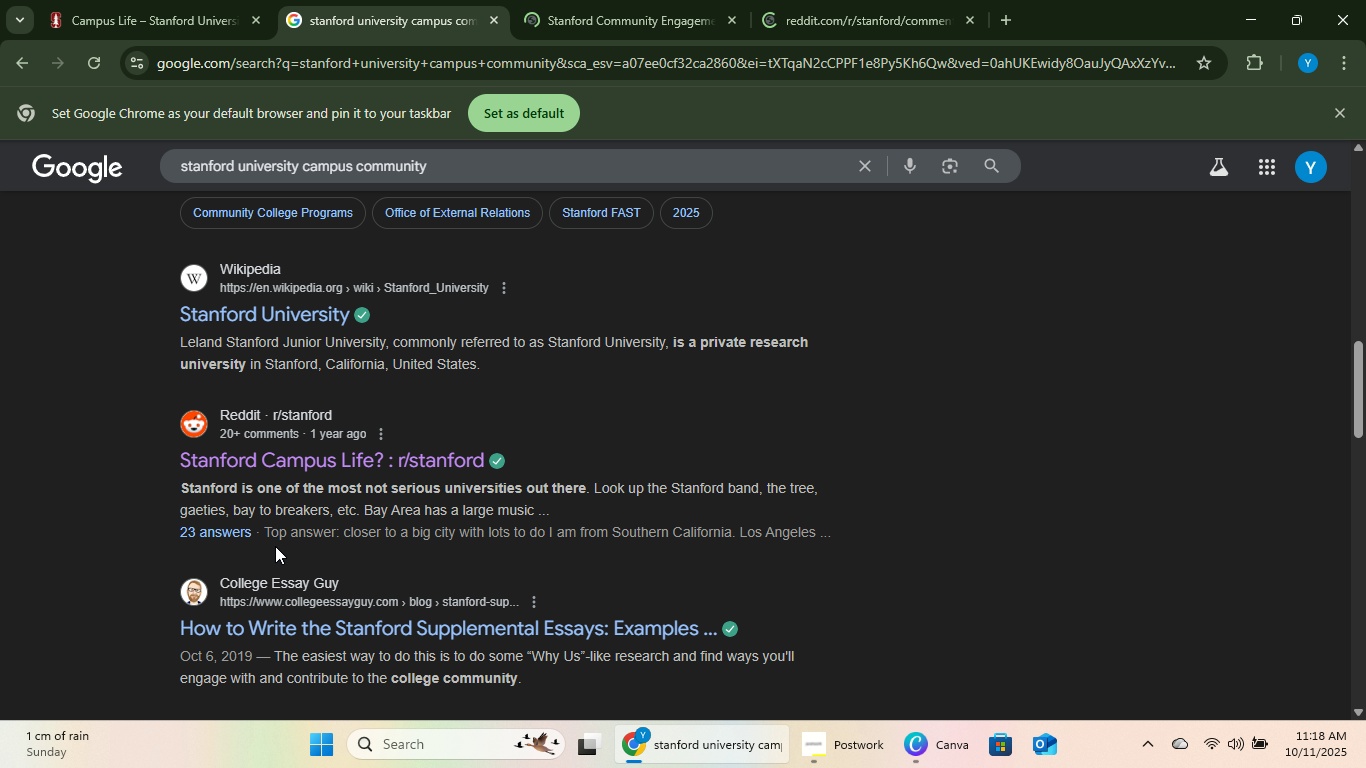 
scroll: coordinate [950, 310], scroll_direction: down, amount: 7.0
 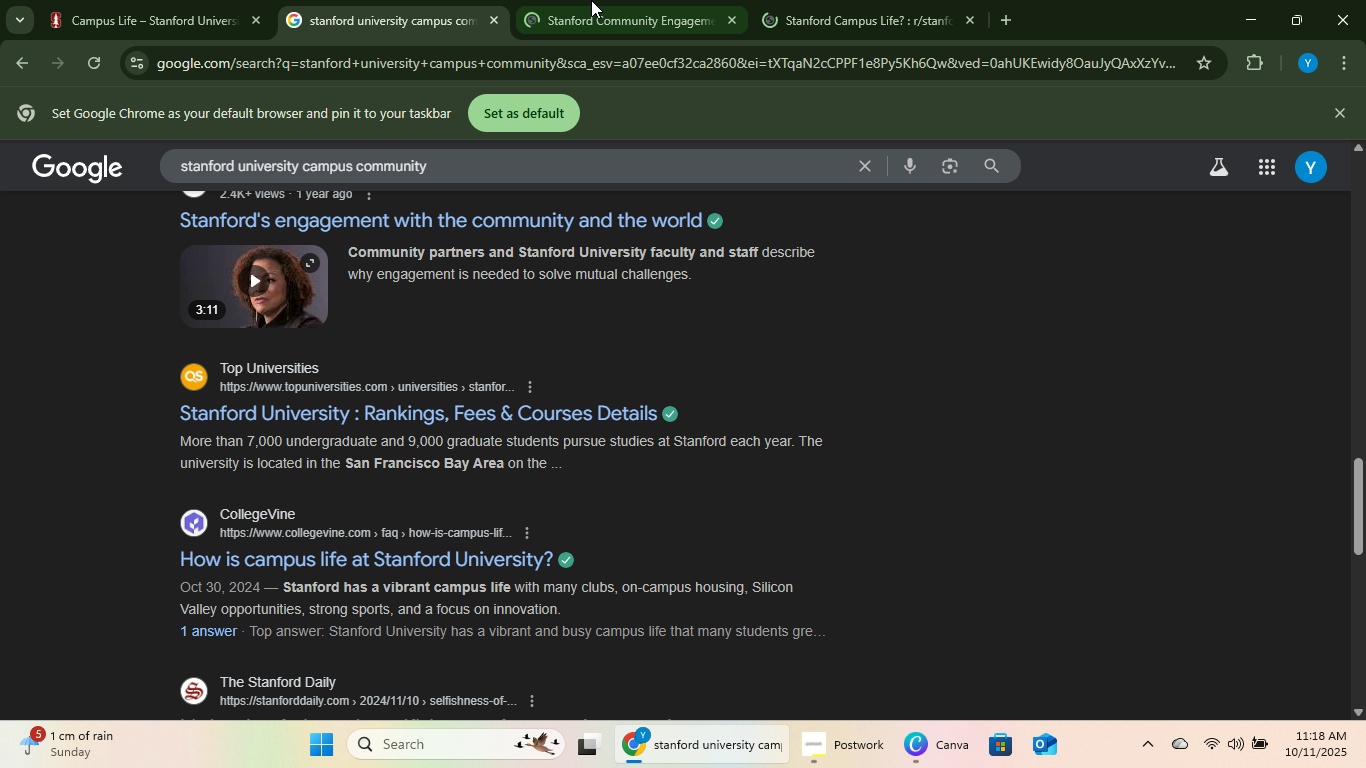 
left_click([593, 0])
 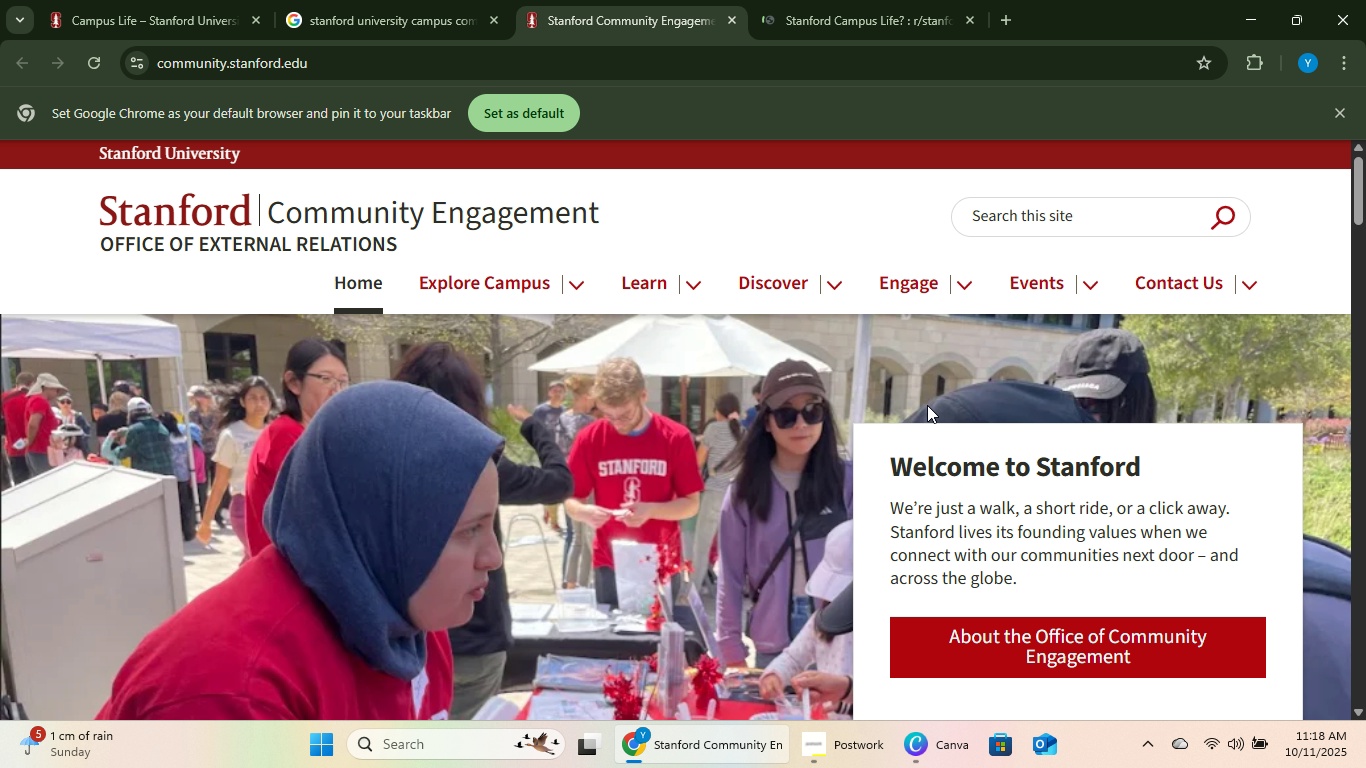 
scroll: coordinate [728, 475], scroll_direction: down, amount: 14.0
 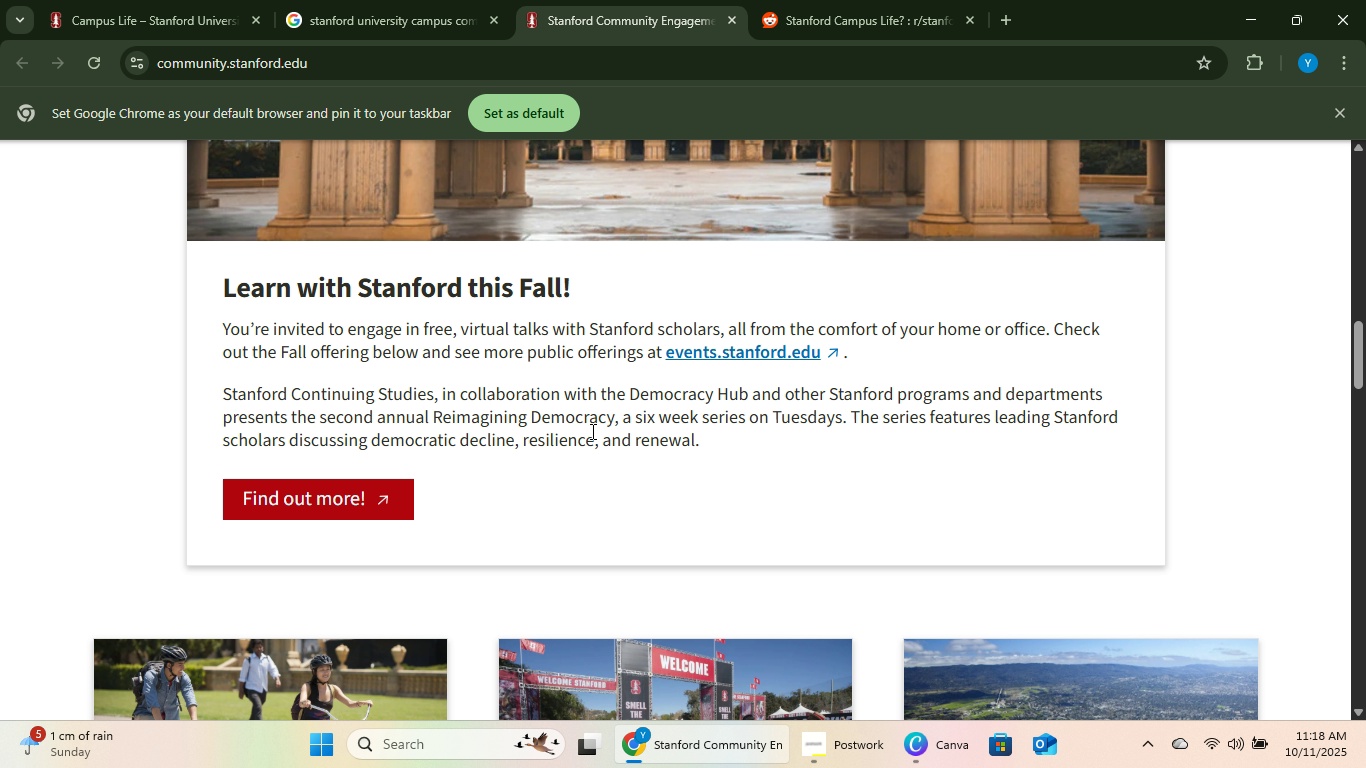 
scroll: coordinate [612, 457], scroll_direction: down, amount: 12.0
 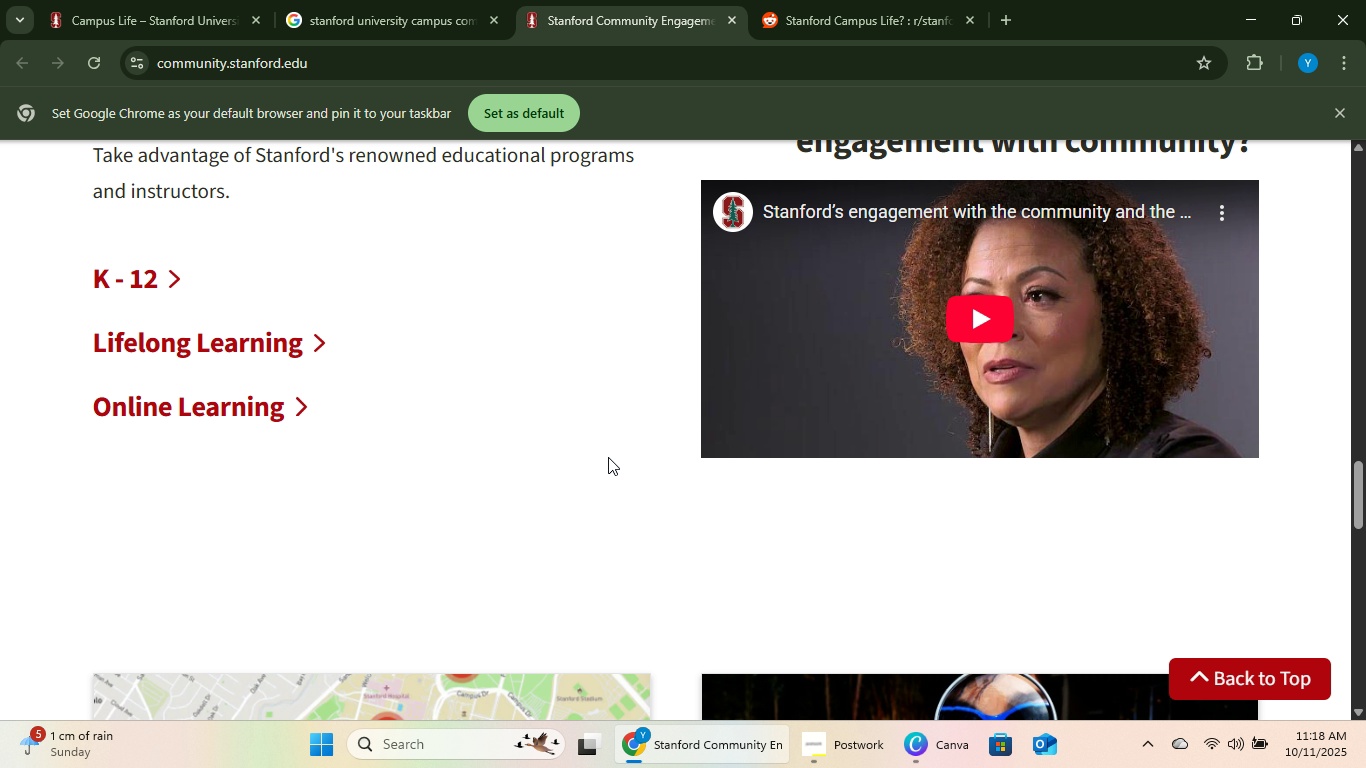 
scroll: coordinate [603, 454], scroll_direction: down, amount: 7.0
 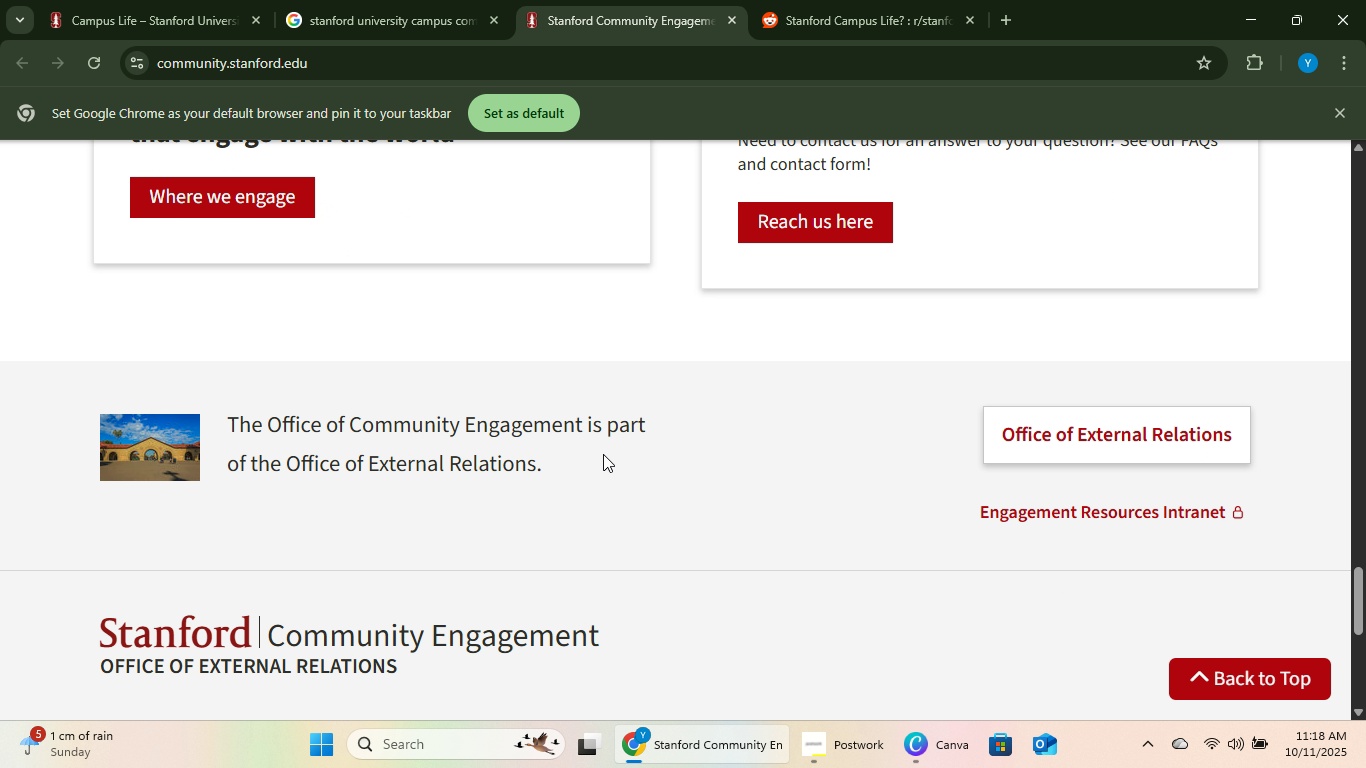 
scroll: coordinate [603, 454], scroll_direction: up, amount: 16.0
 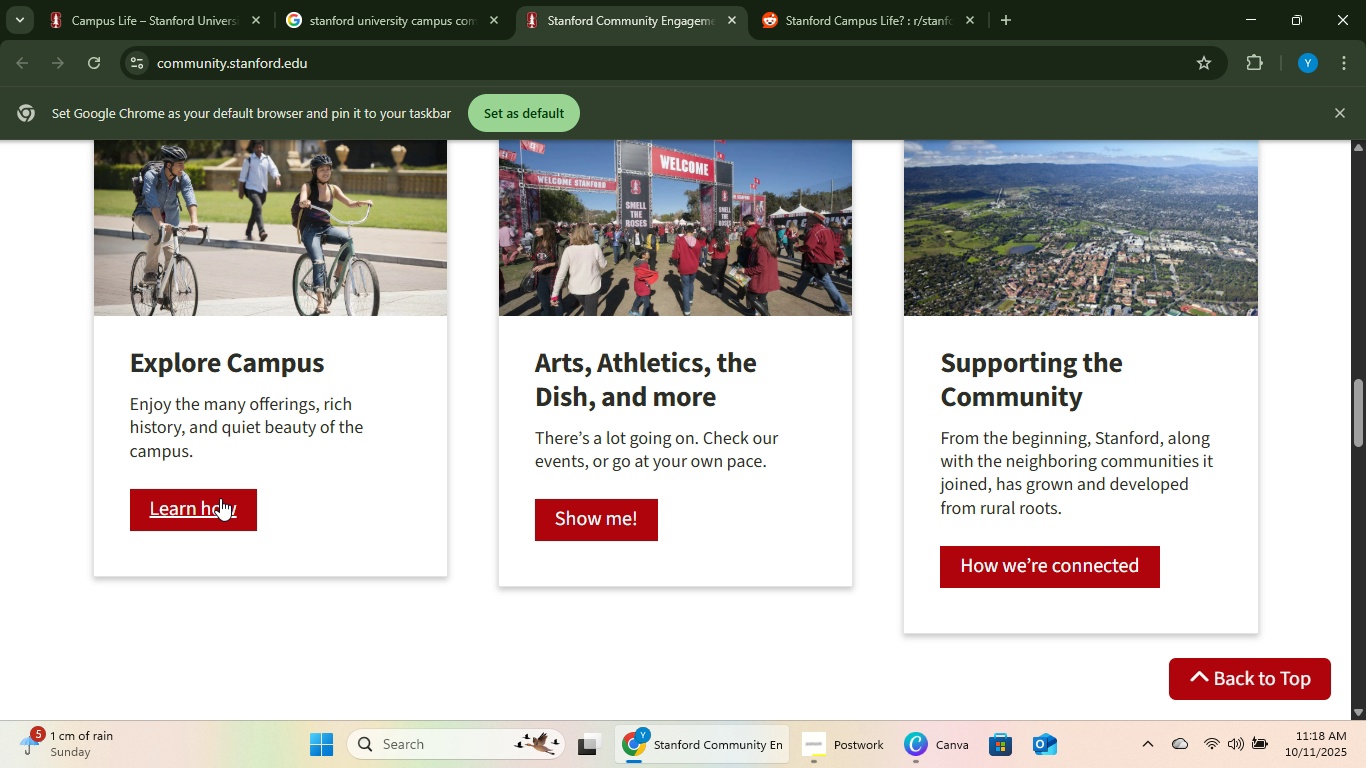 
left_click([220, 499])
 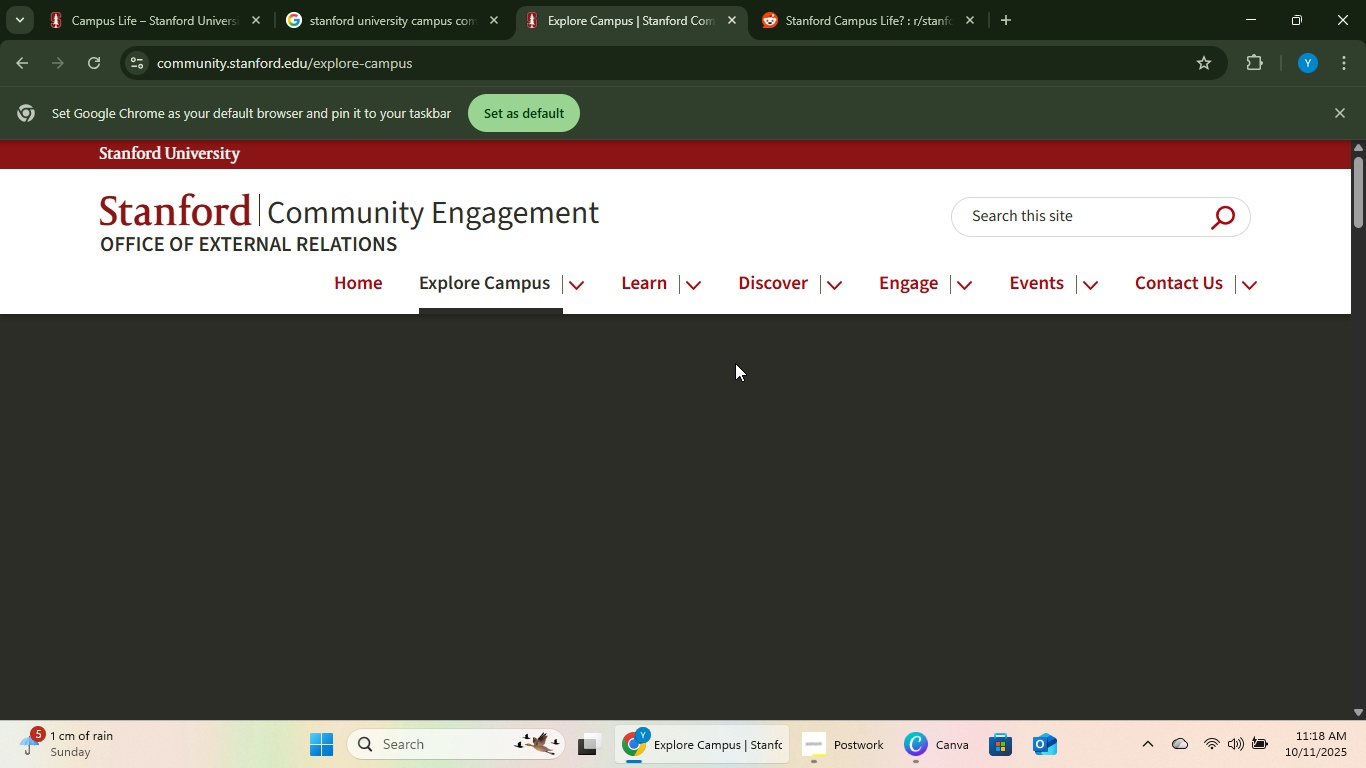 
scroll: coordinate [789, 314], scroll_direction: down, amount: 5.0
 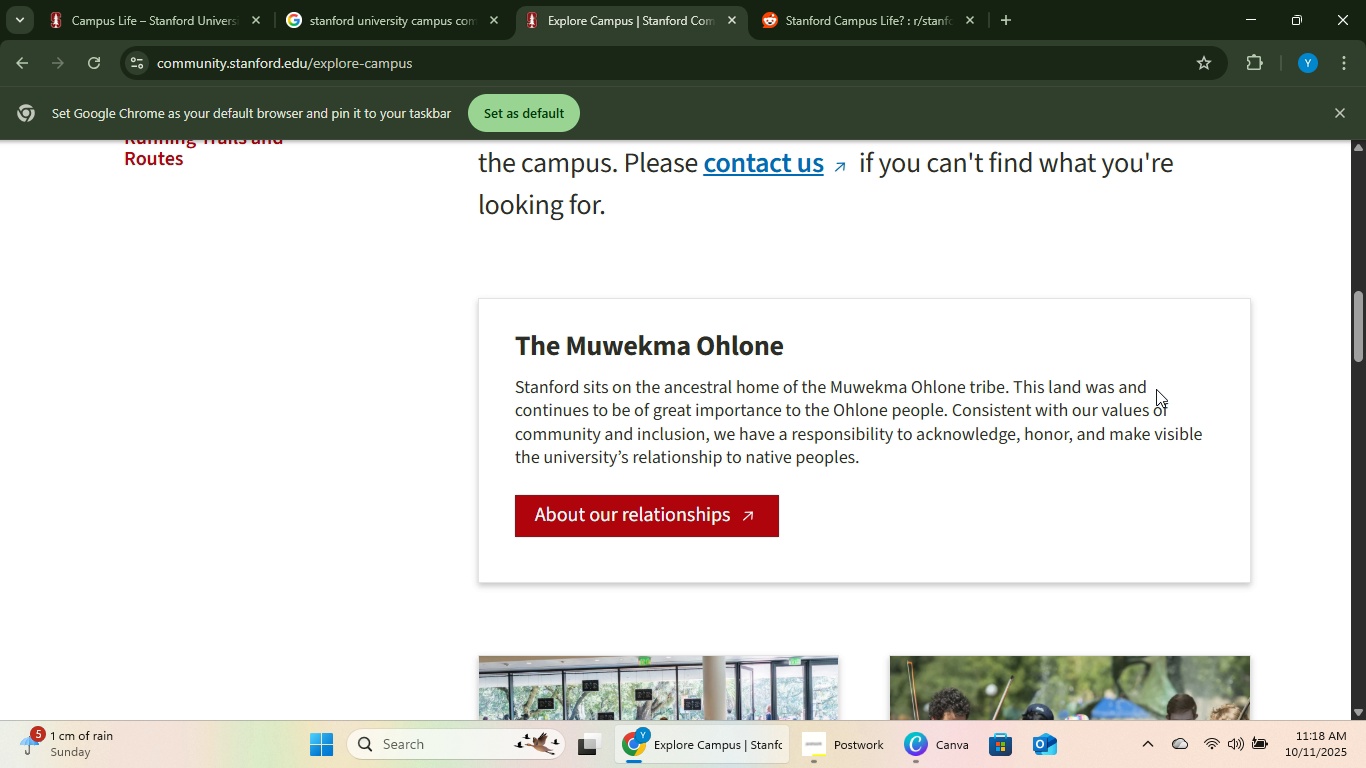 
wait(8.17)
 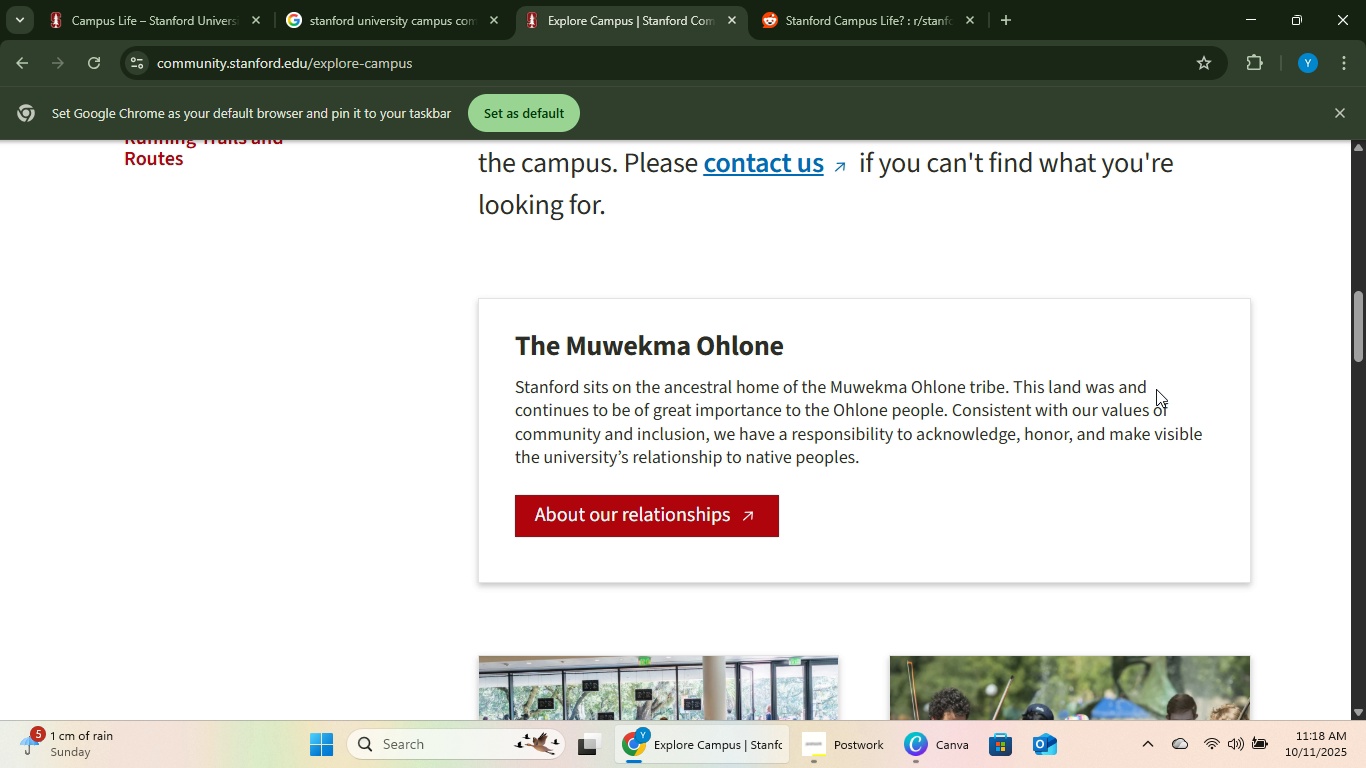 
scroll: coordinate [763, 478], scroll_direction: down, amount: 16.0
 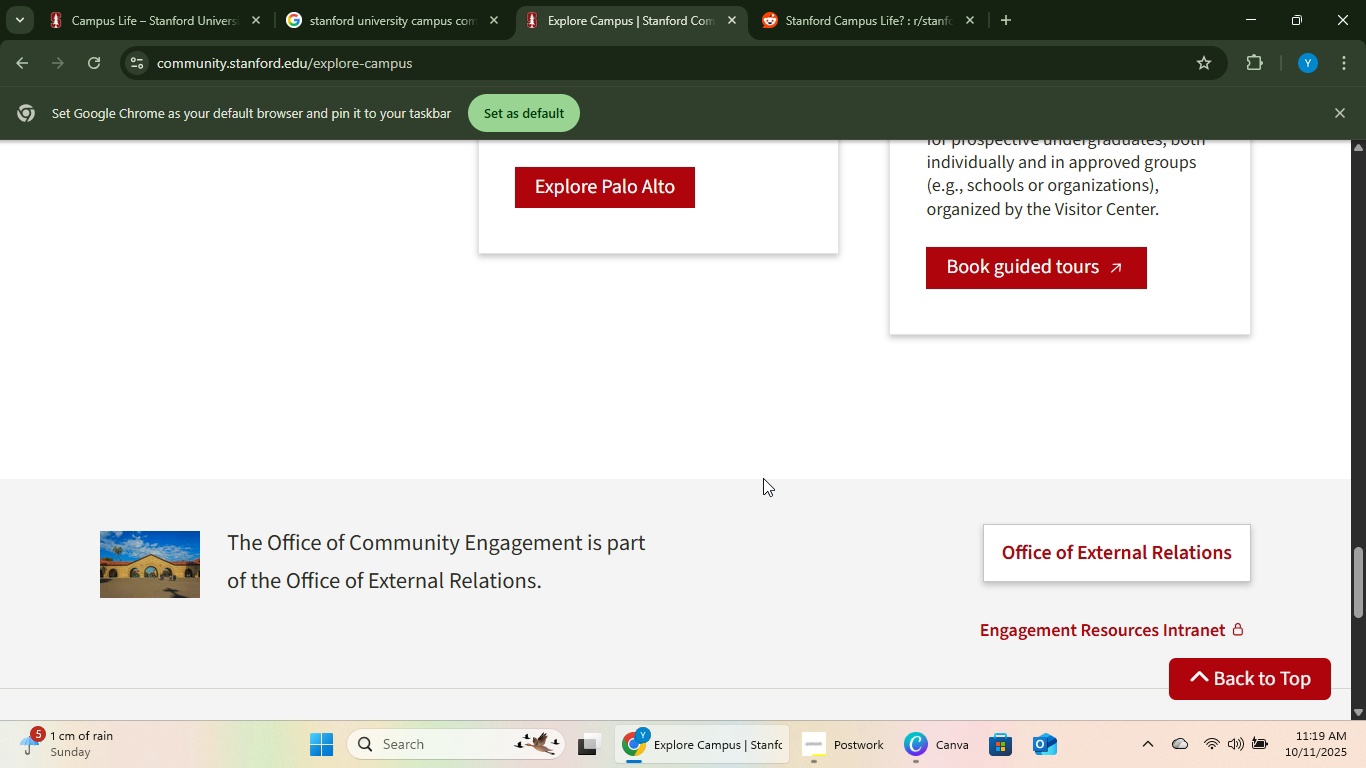 
scroll: coordinate [763, 478], scroll_direction: up, amount: 6.0
 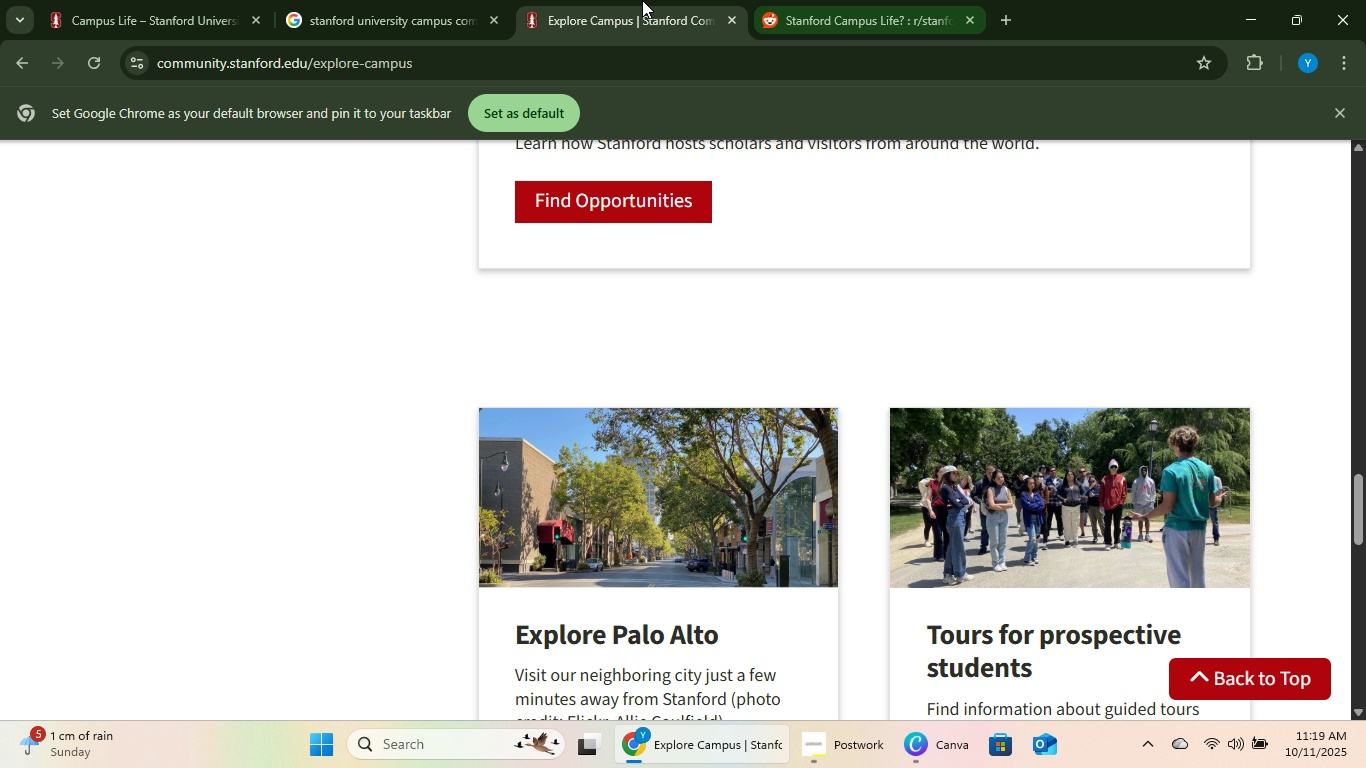 
left_click([470, 0])
 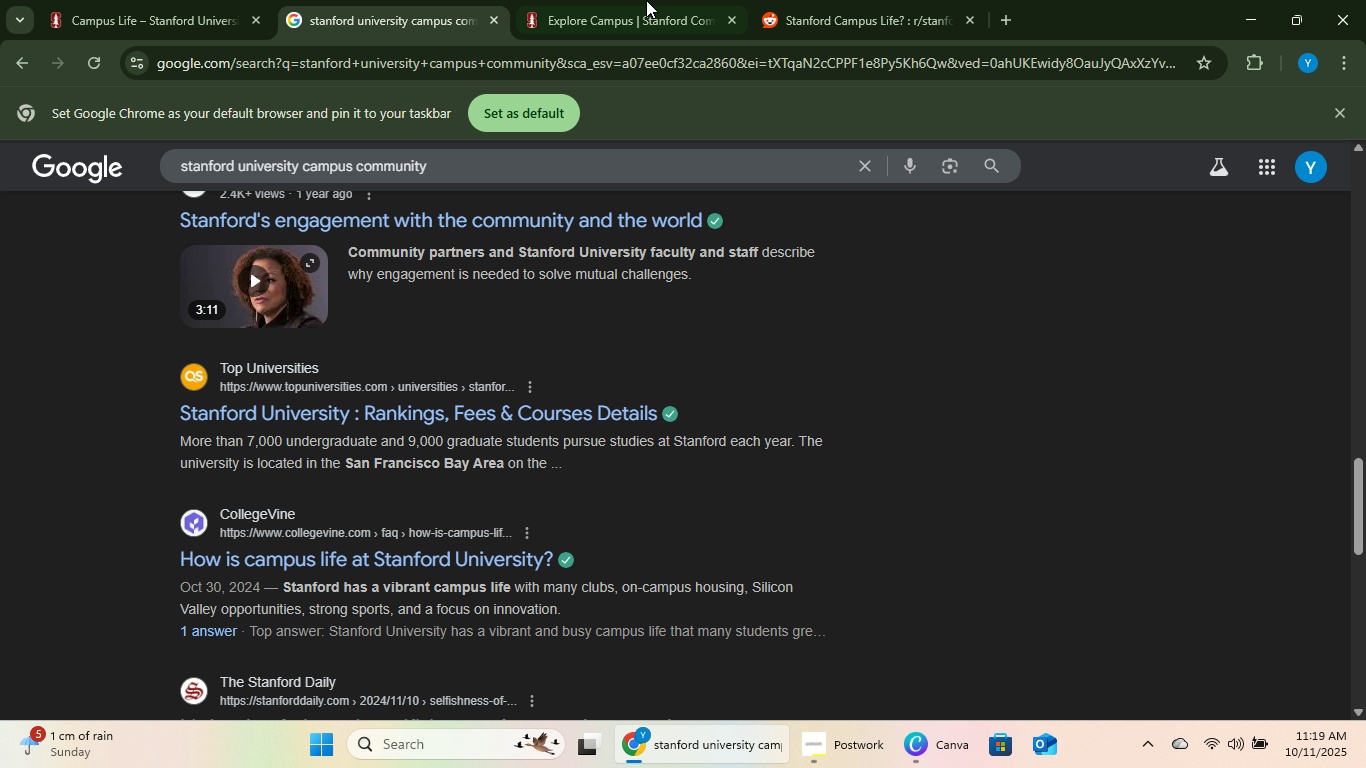 
left_click([675, 0])
 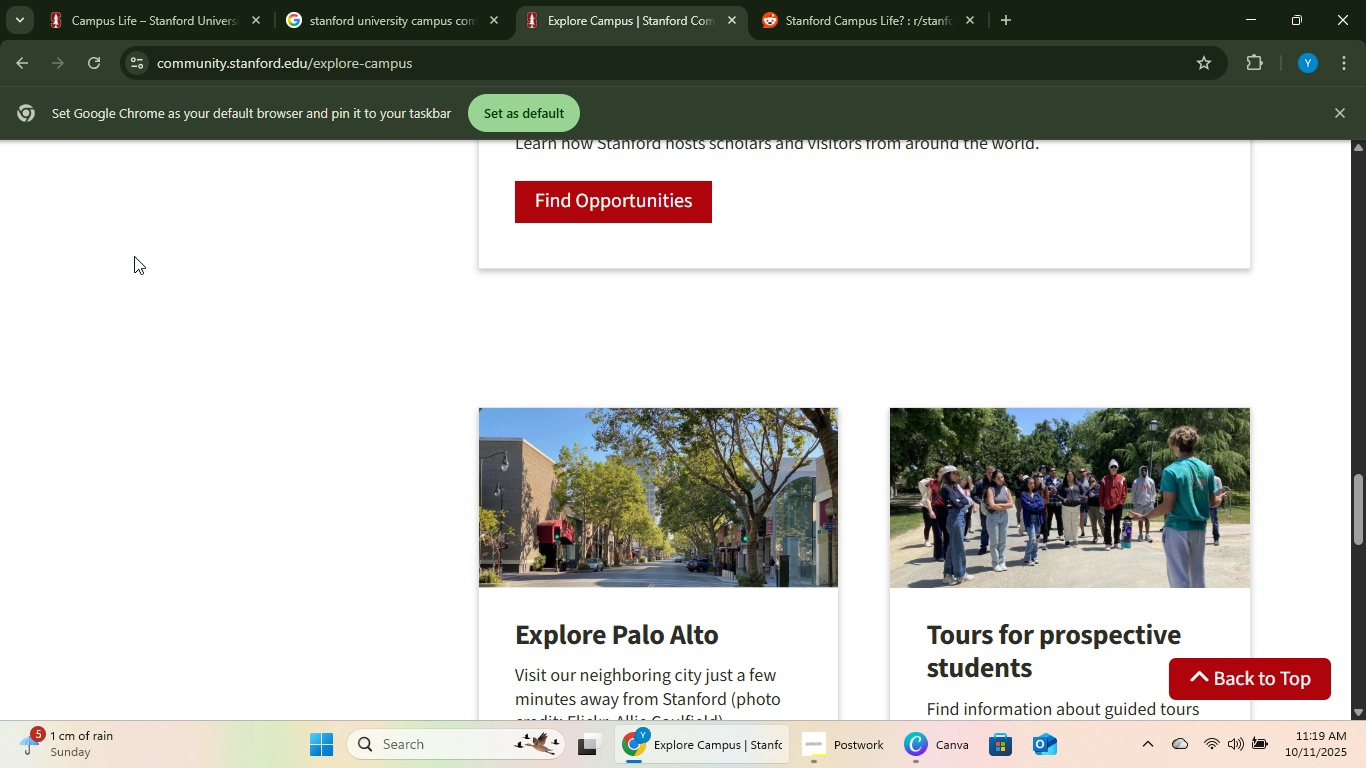 
scroll: coordinate [966, 446], scroll_direction: up, amount: 11.0
 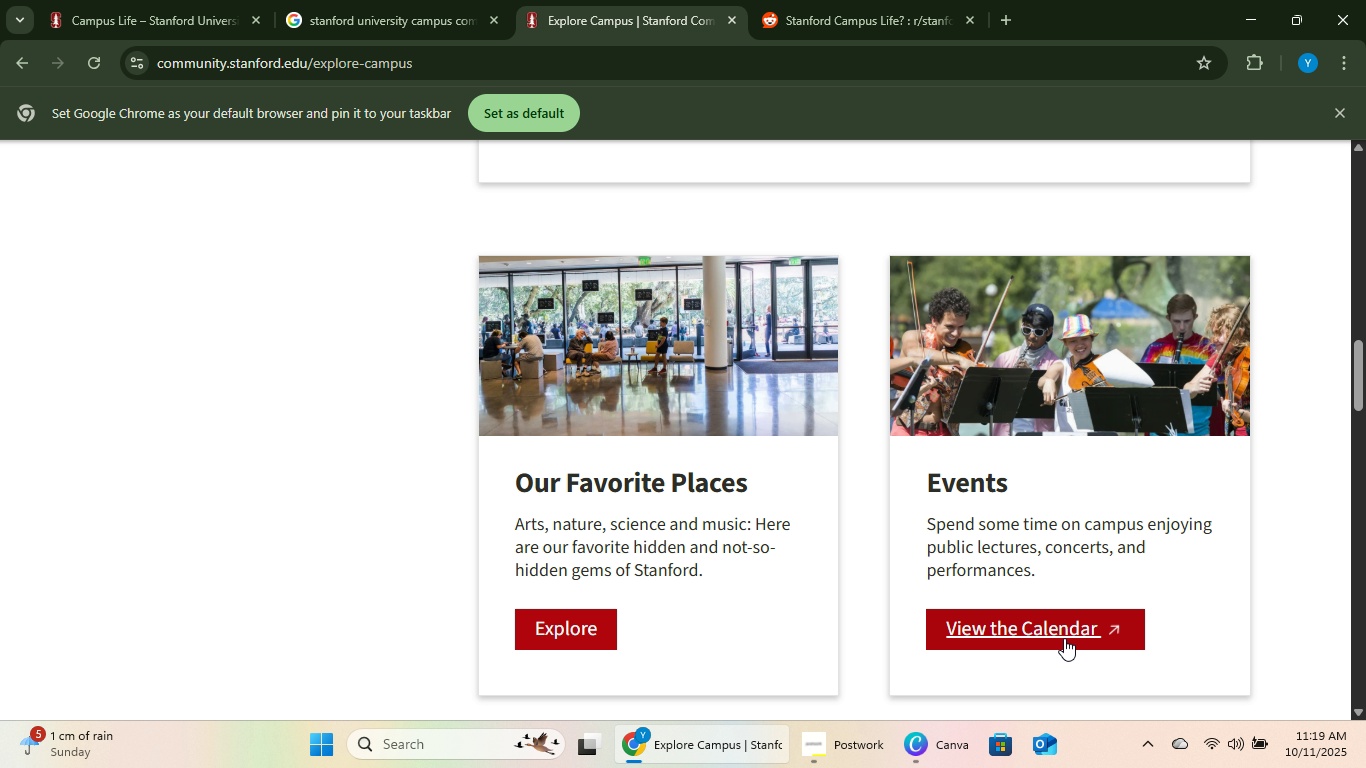 
left_click([1058, 635])
 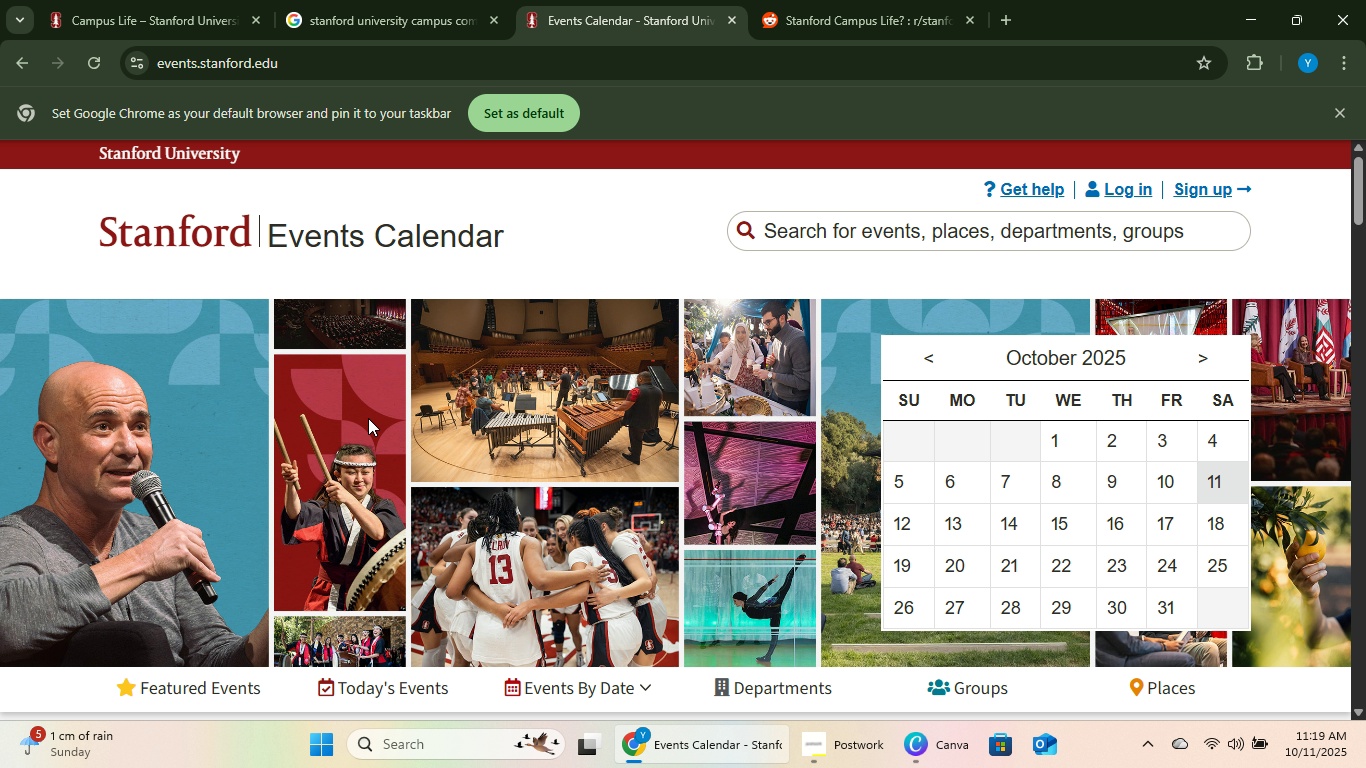 
scroll: coordinate [660, 377], scroll_direction: down, amount: 19.0
 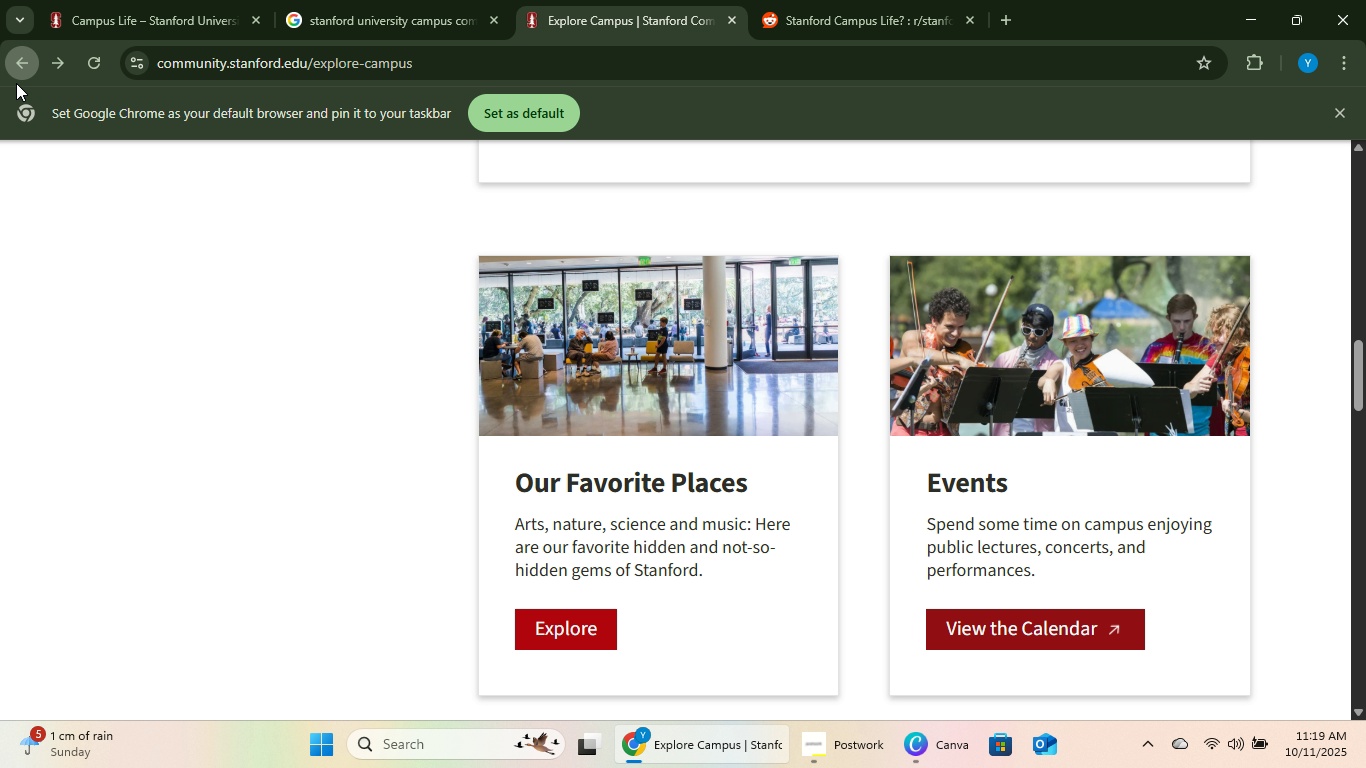 
scroll: coordinate [1039, 398], scroll_direction: down, amount: 5.0
 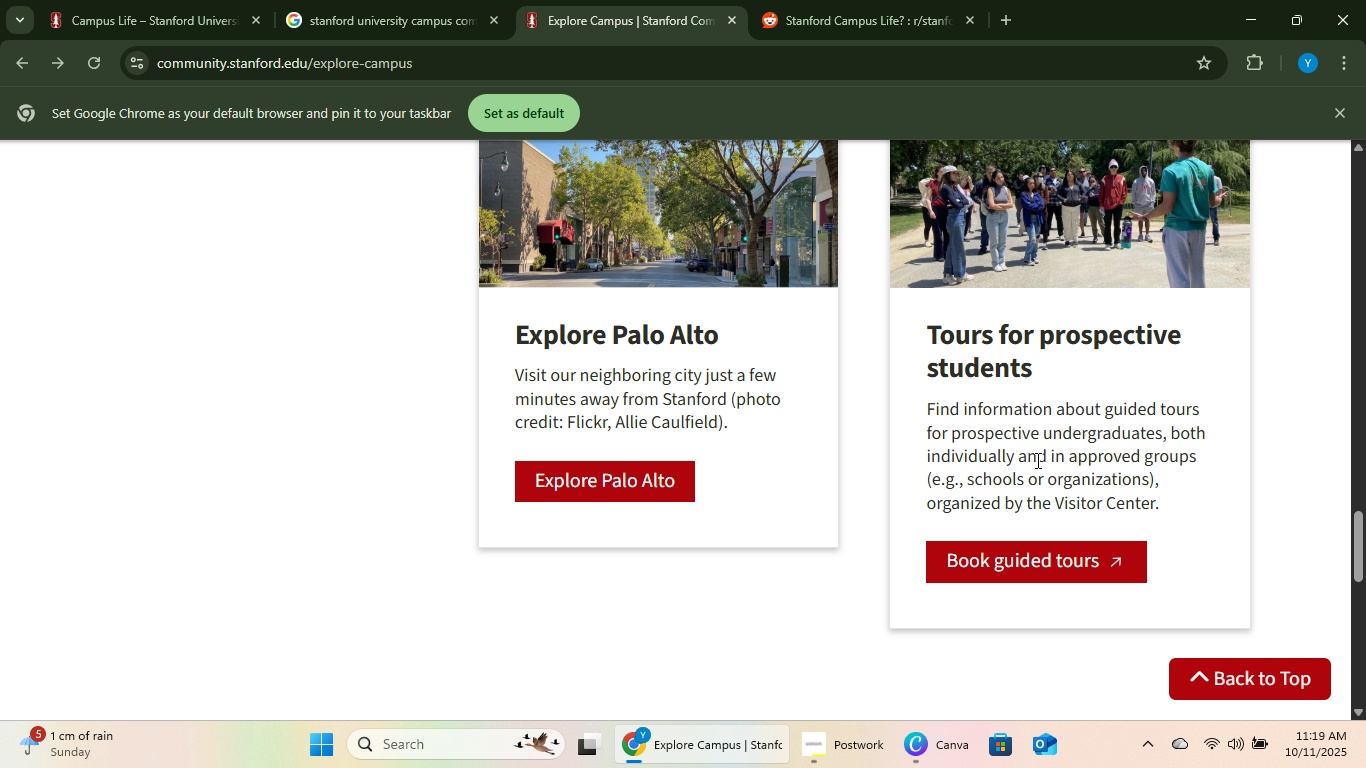 
scroll: coordinate [705, 502], scroll_direction: up, amount: 17.0
 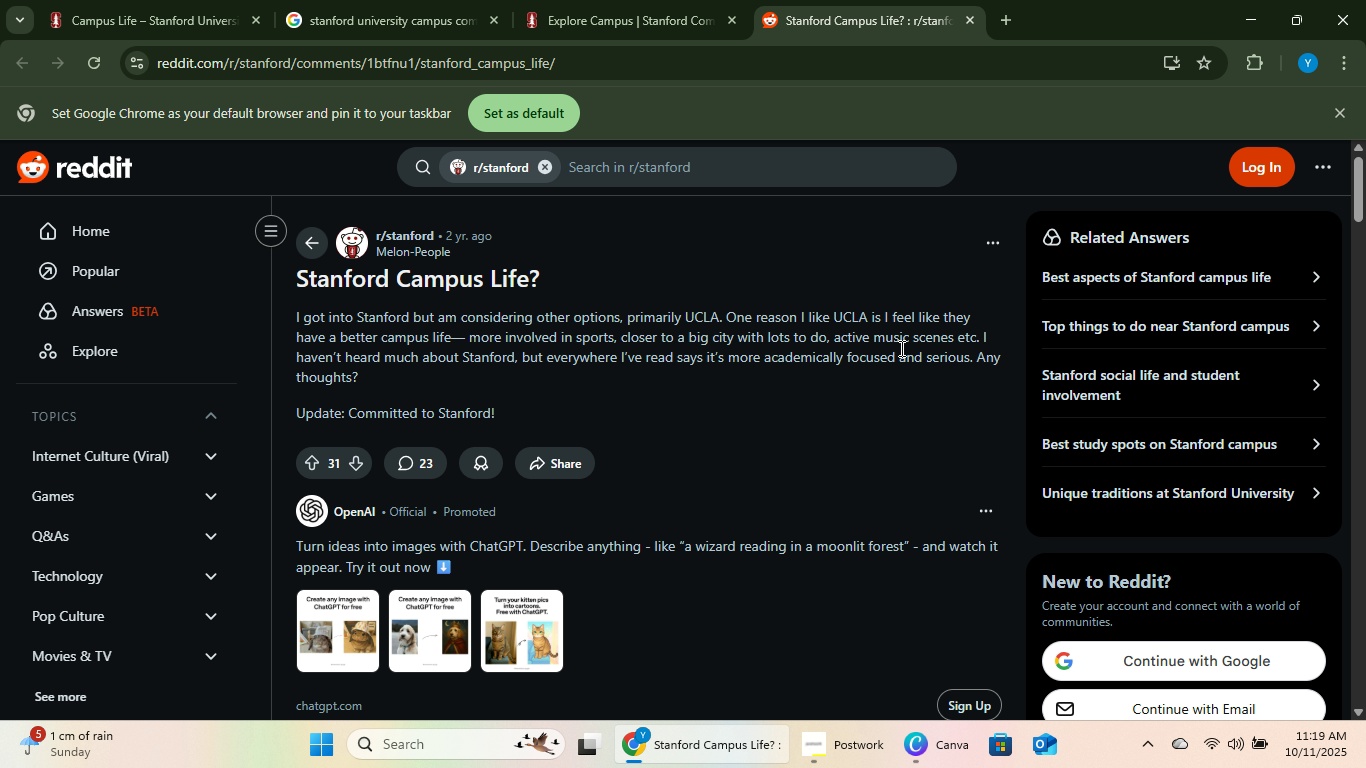 
wait(12.89)
 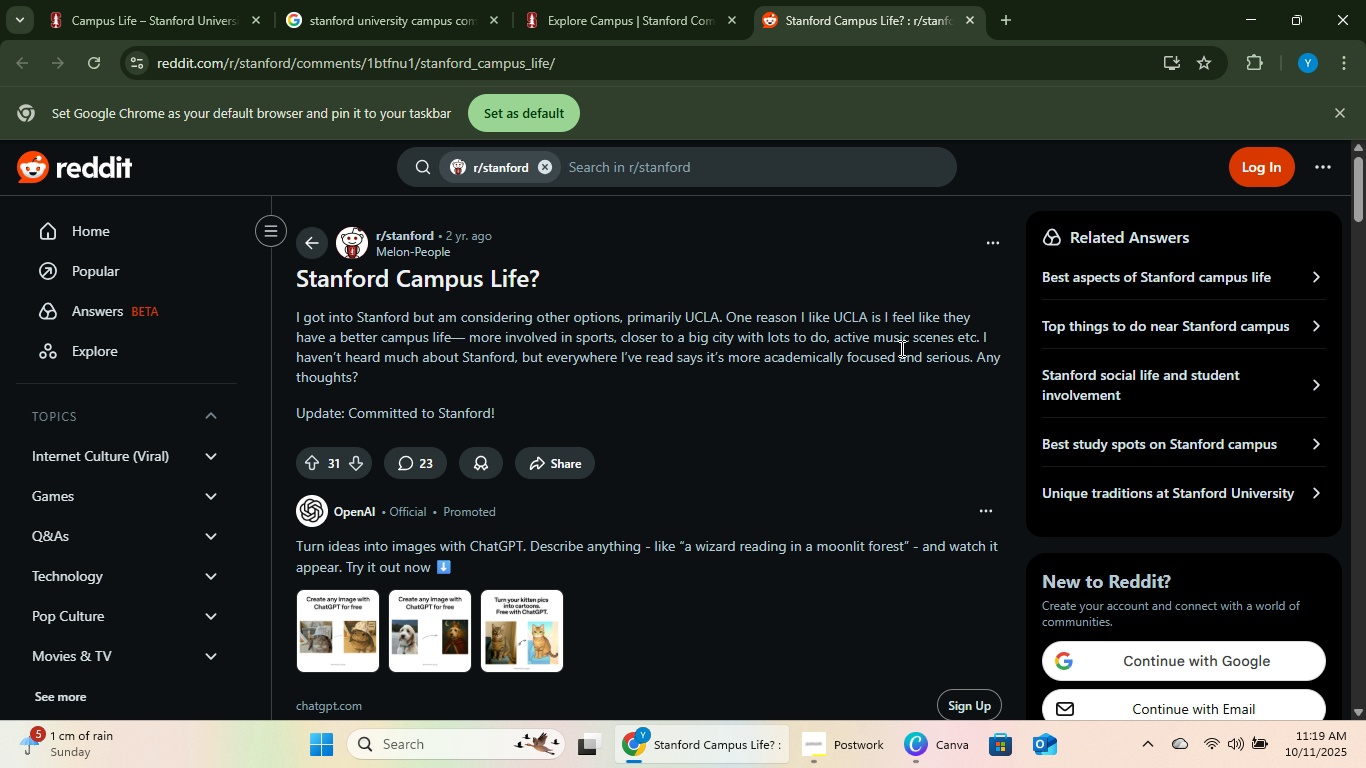 
scroll: coordinate [619, 369], scroll_direction: down, amount: 6.0
 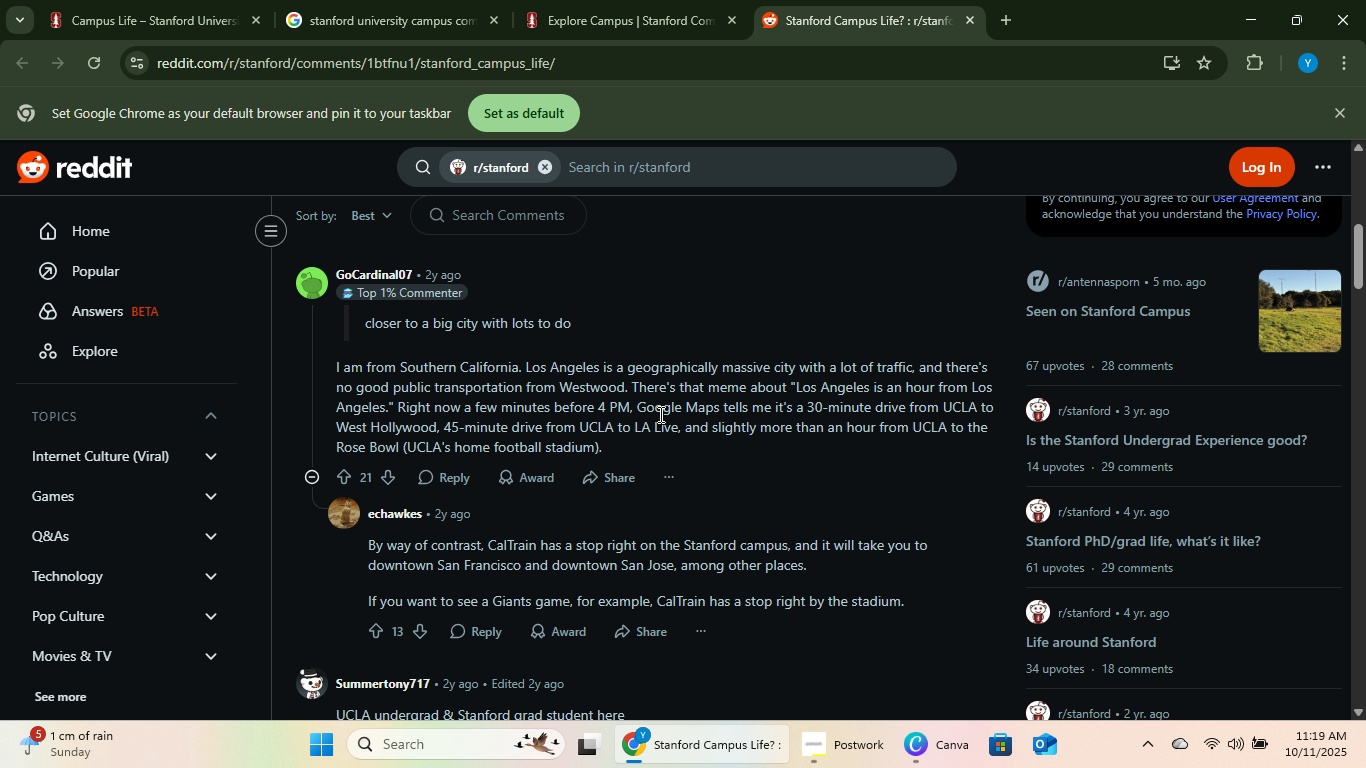 
wait(12.9)
 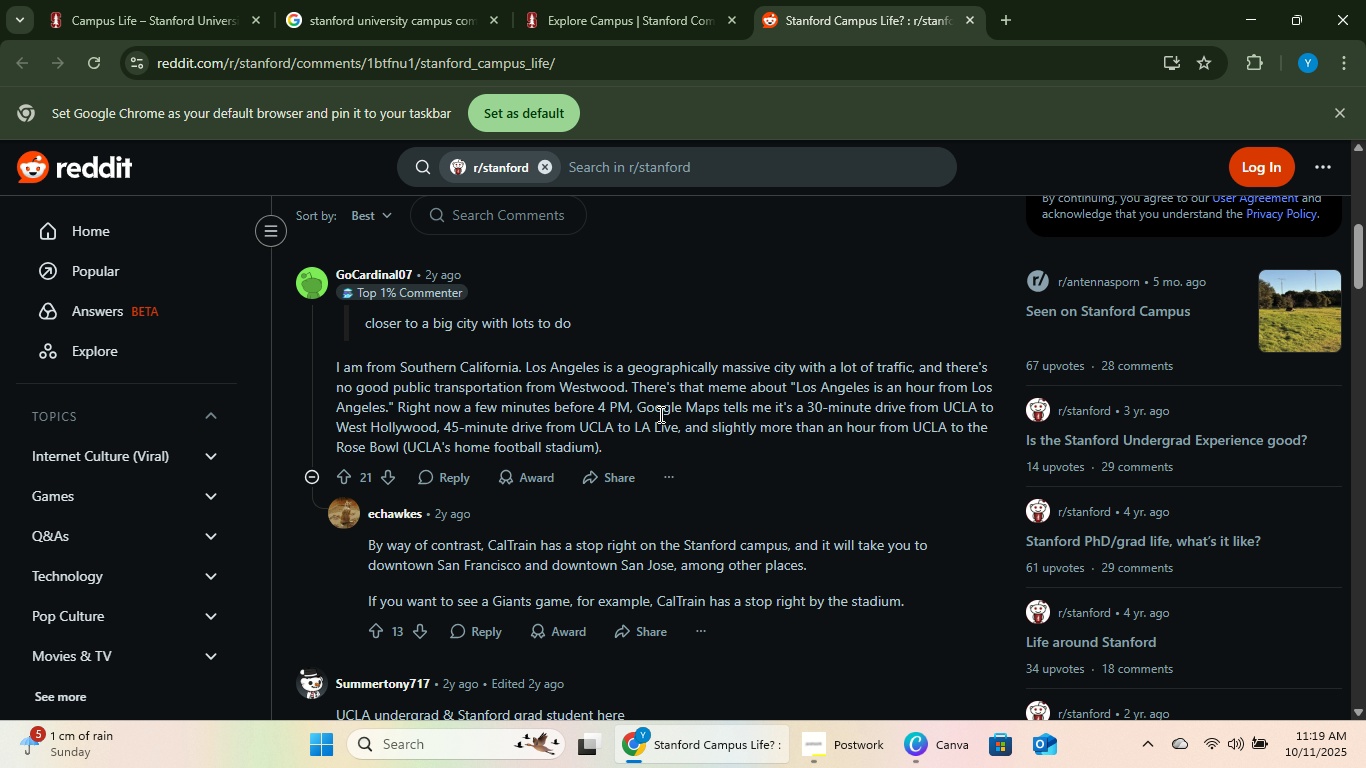 
scroll: coordinate [717, 422], scroll_direction: down, amount: 1.0
 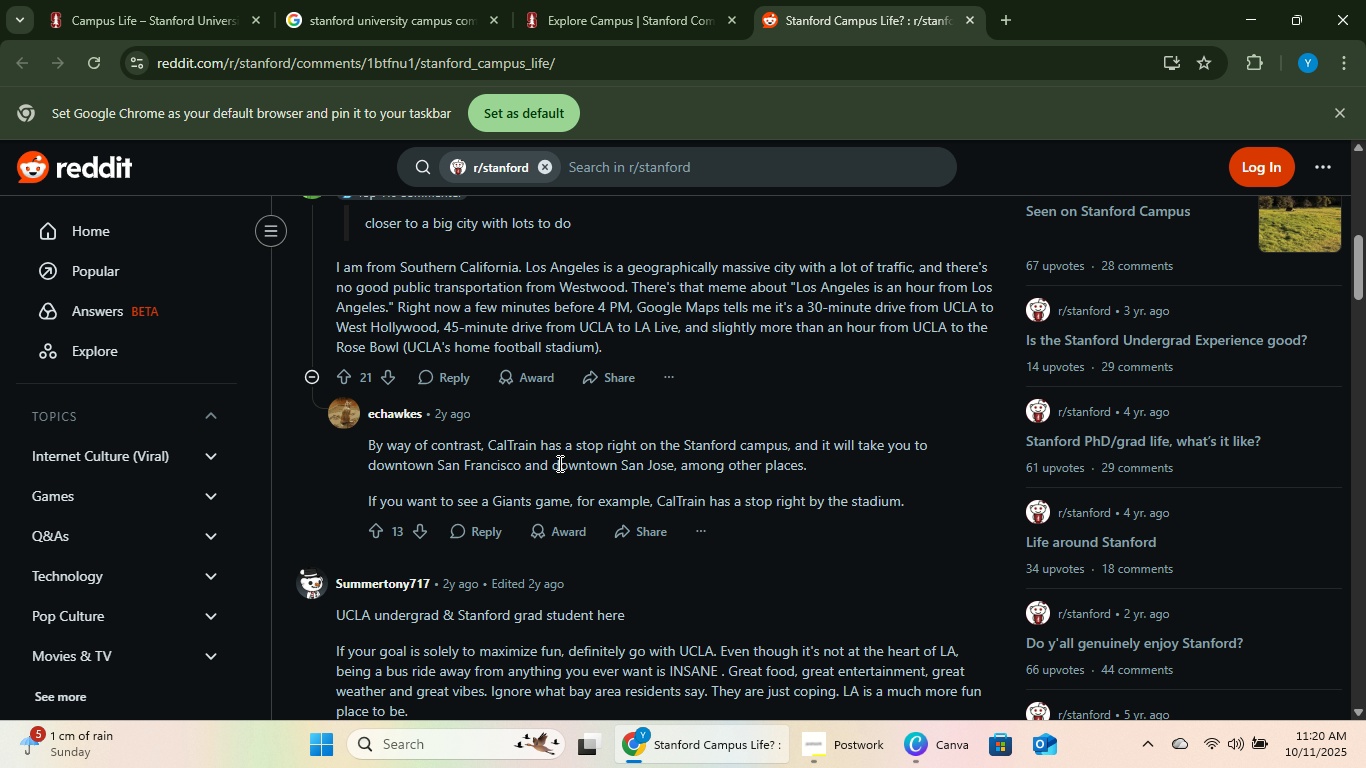 
wait(9.18)
 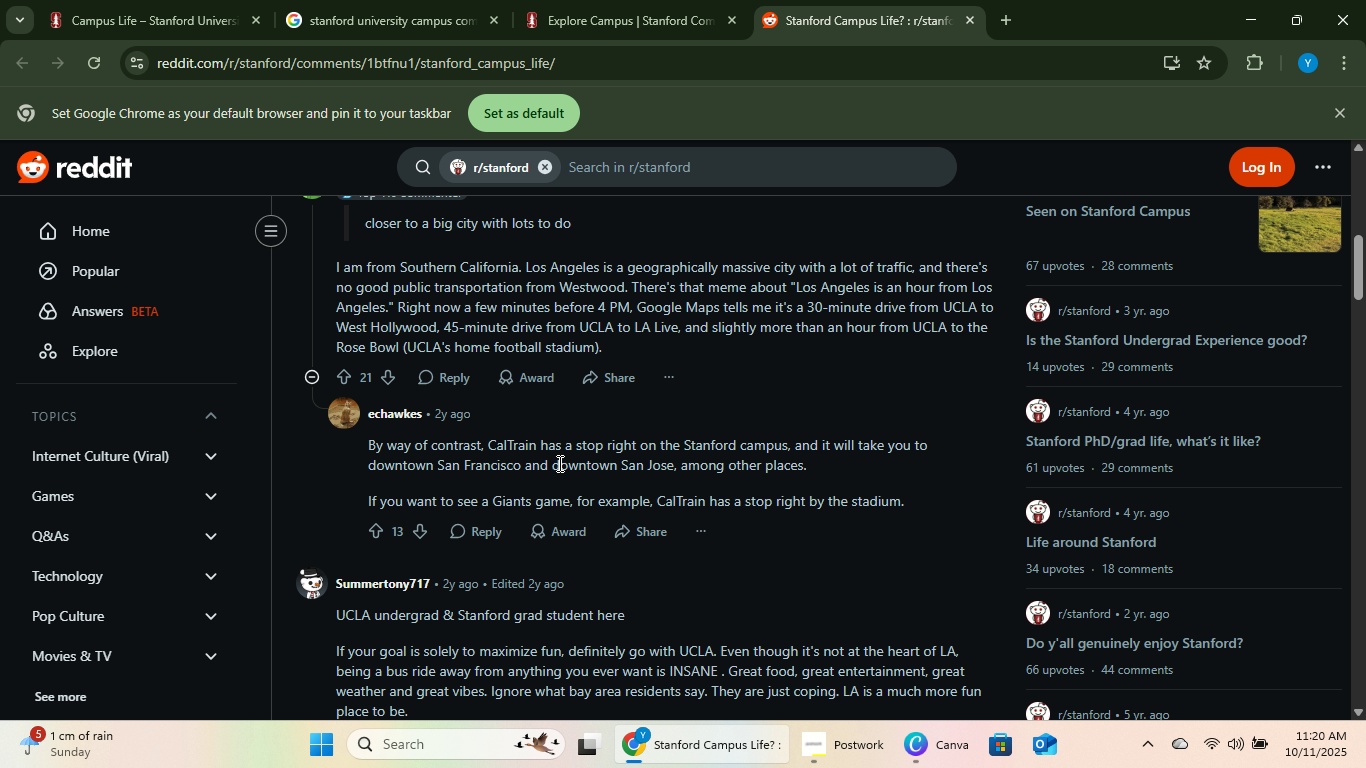 
scroll: coordinate [536, 460], scroll_direction: down, amount: 2.0
 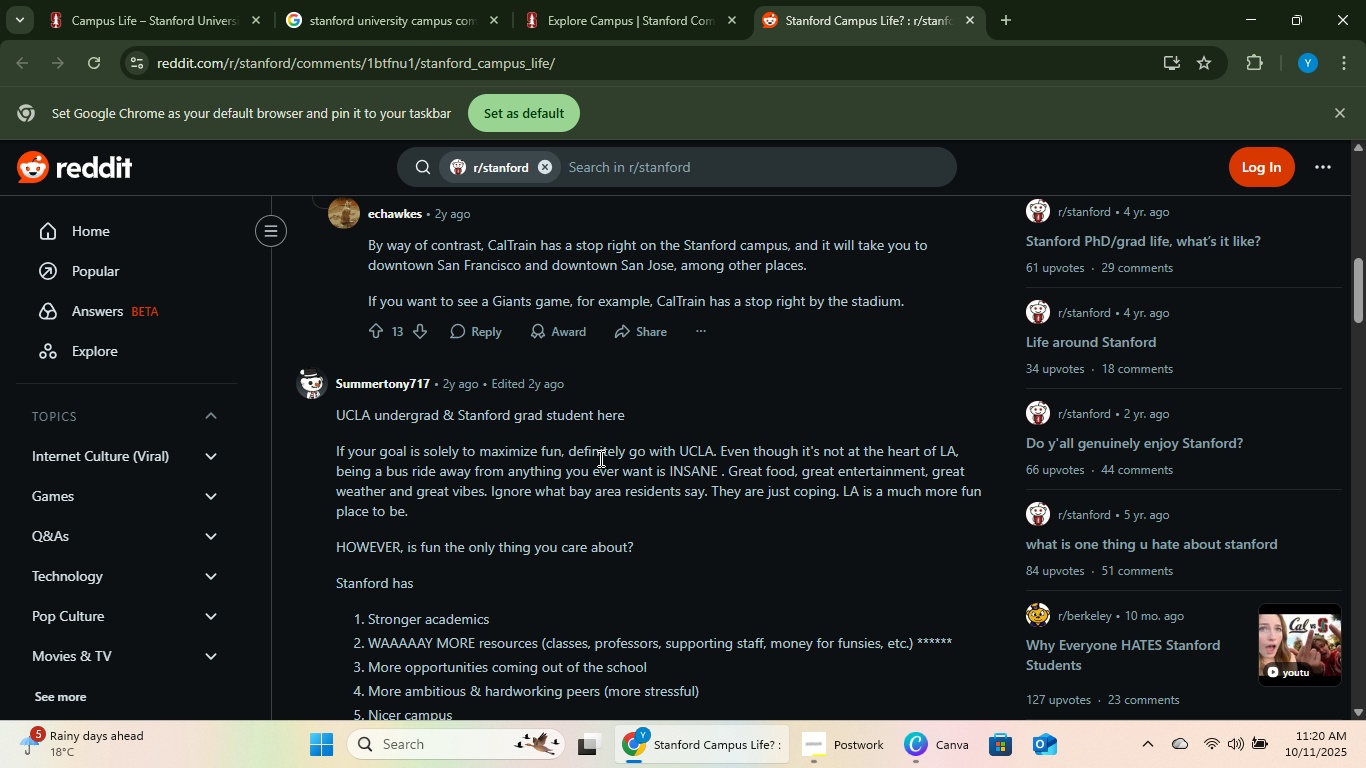 
wait(8.35)
 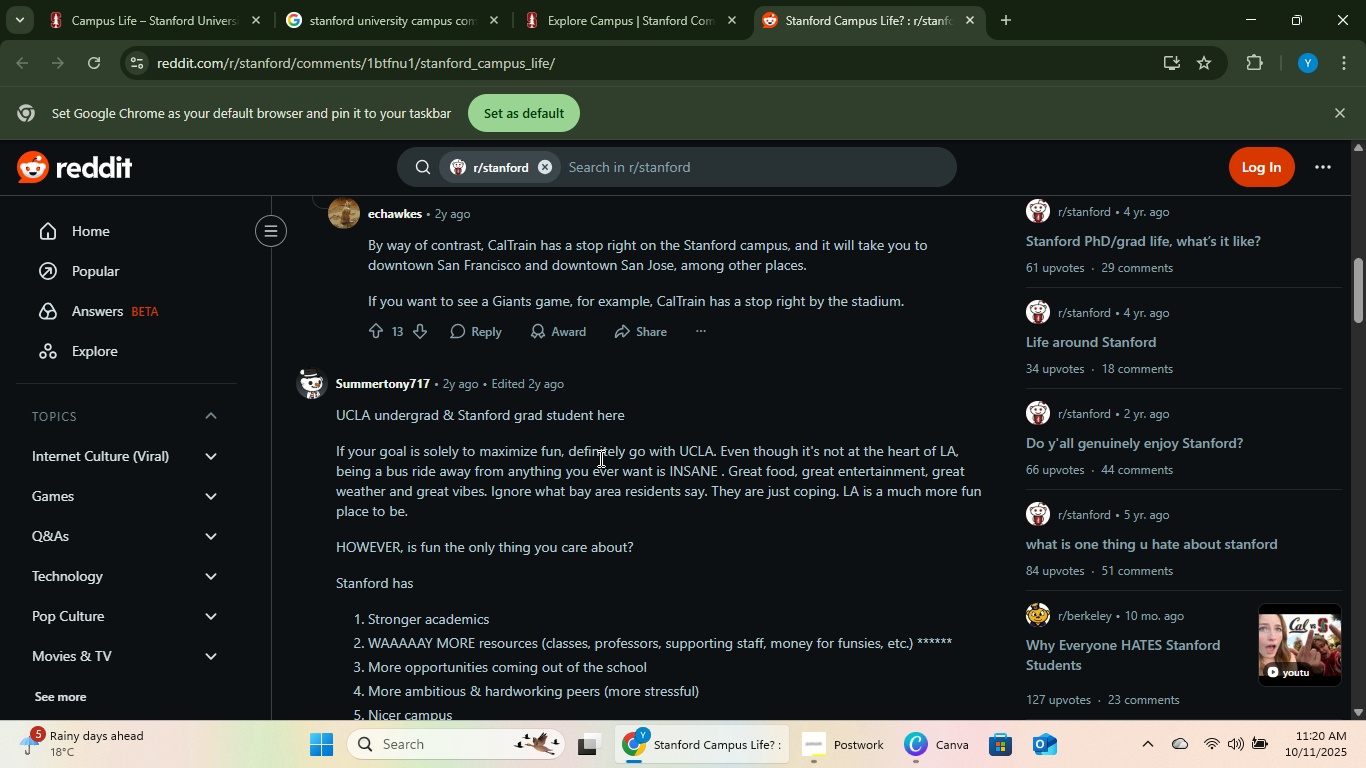 
scroll: coordinate [425, 470], scroll_direction: down, amount: 1.0
 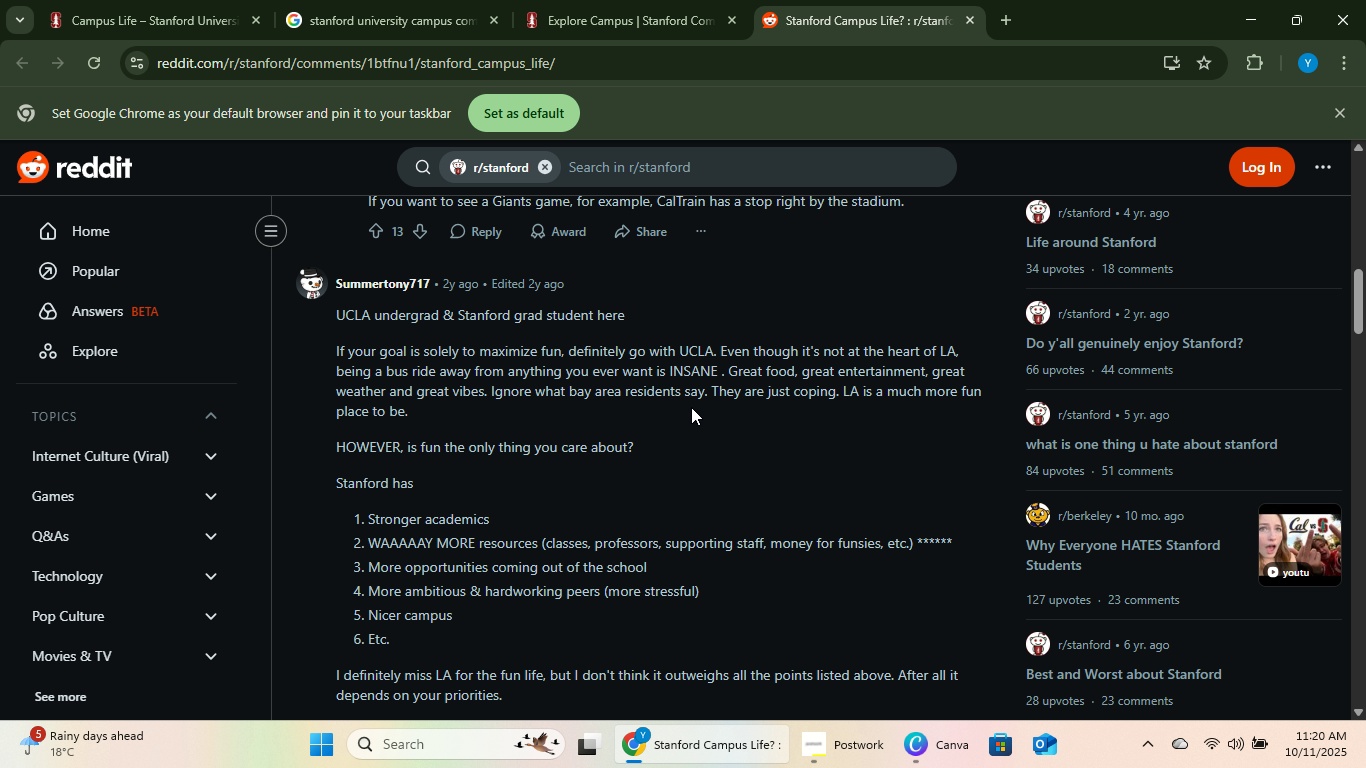 
wait(9.41)
 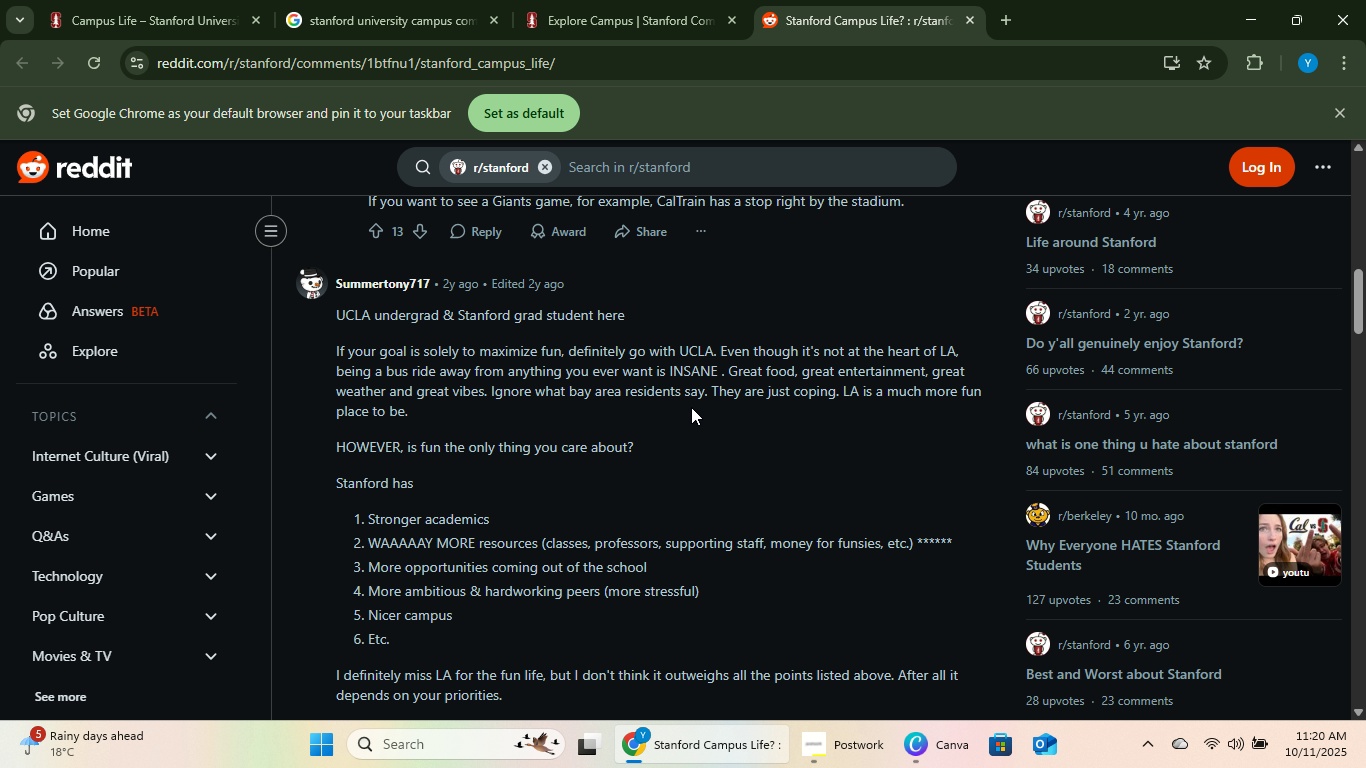 
scroll: coordinate [418, 408], scroll_direction: down, amount: 1.0
 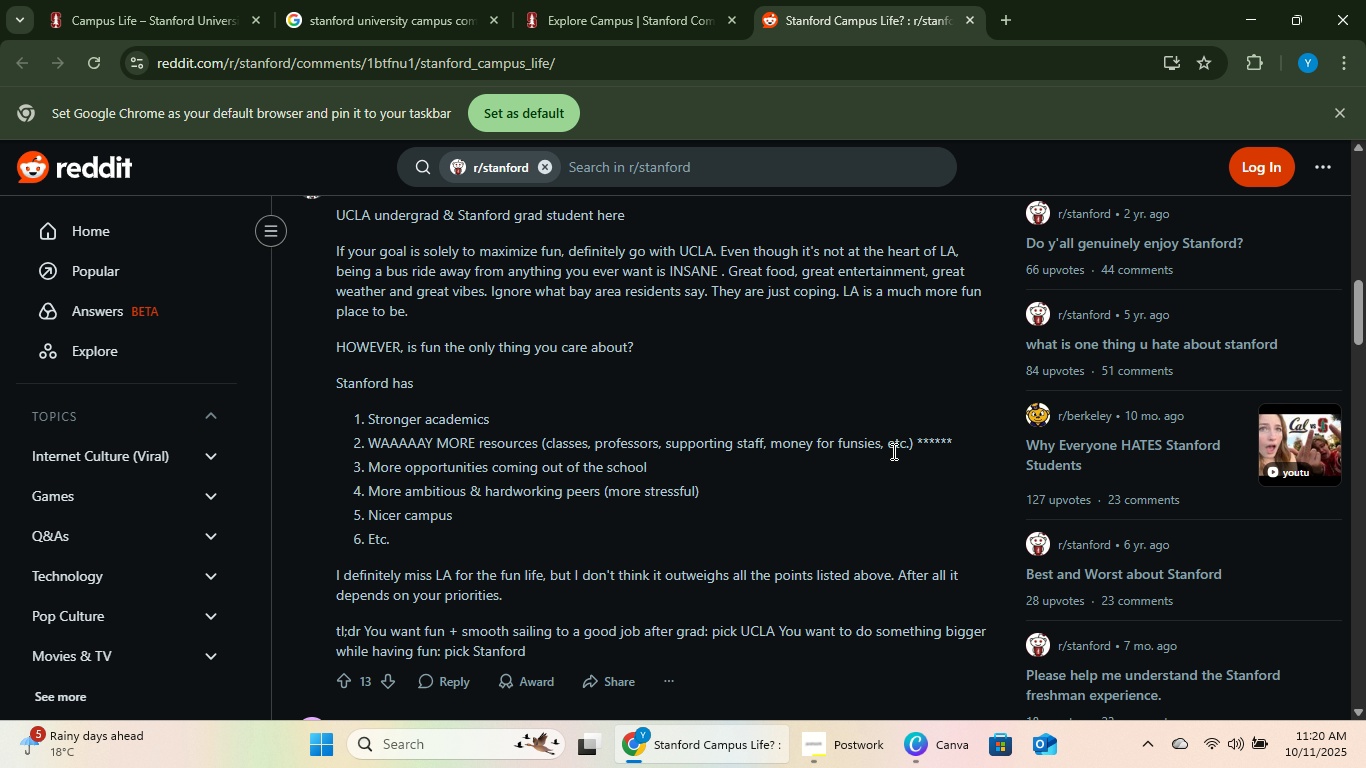 
wait(5.04)
 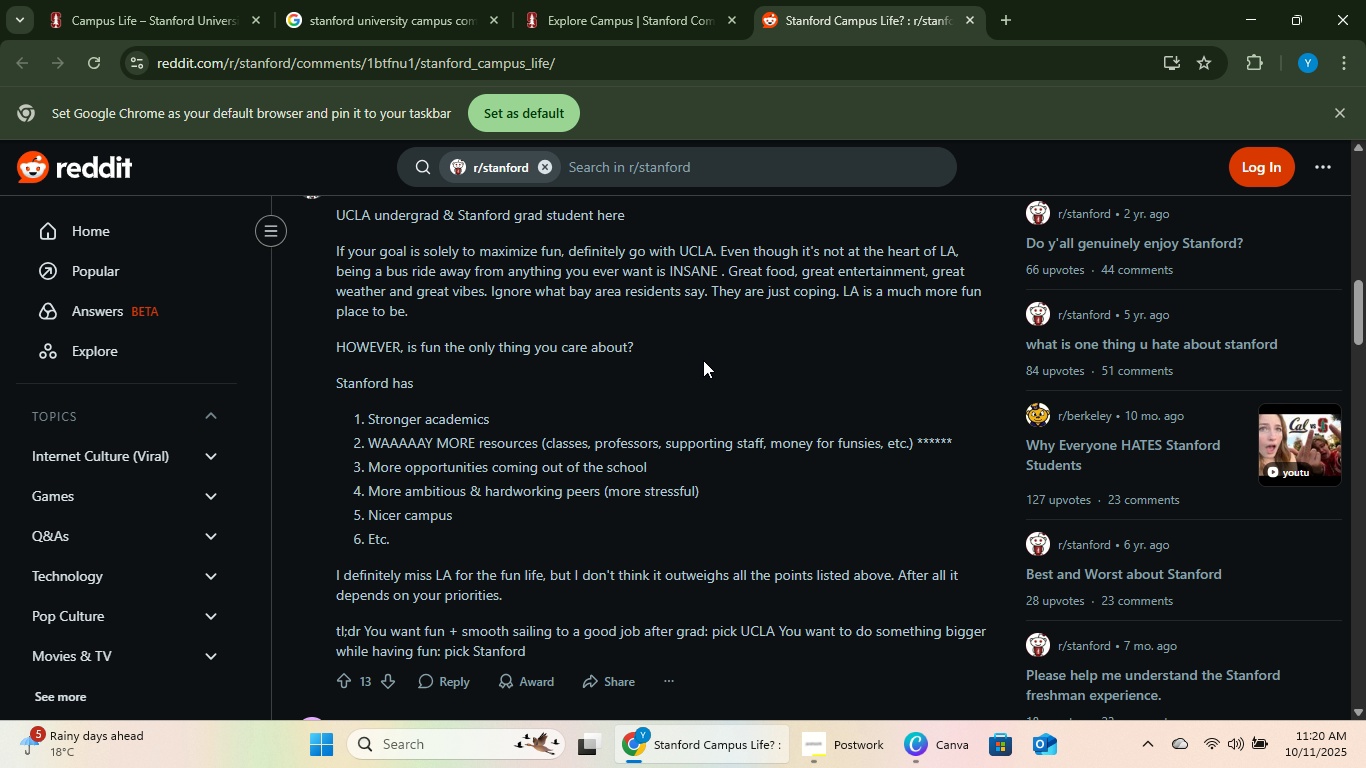 
scroll: coordinate [906, 442], scroll_direction: down, amount: 2.0
 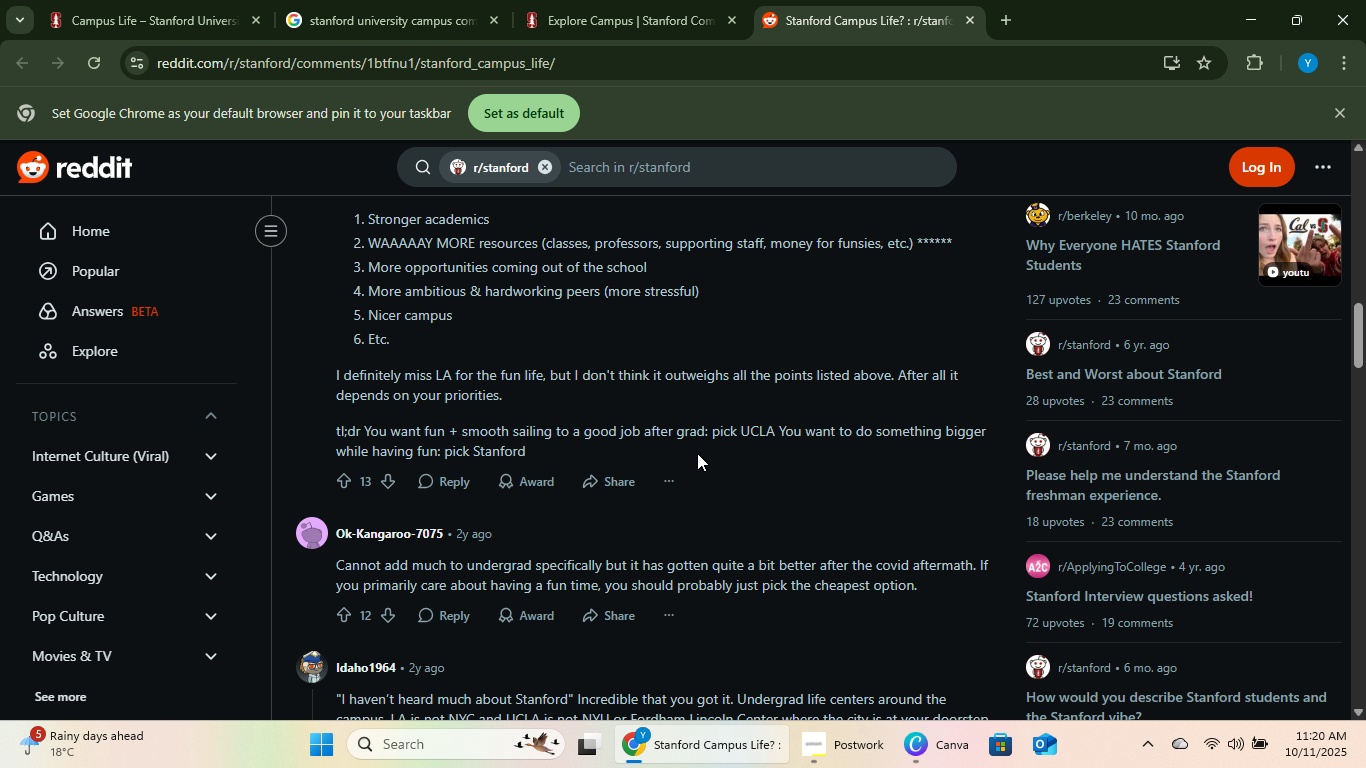 
wait(23.14)
 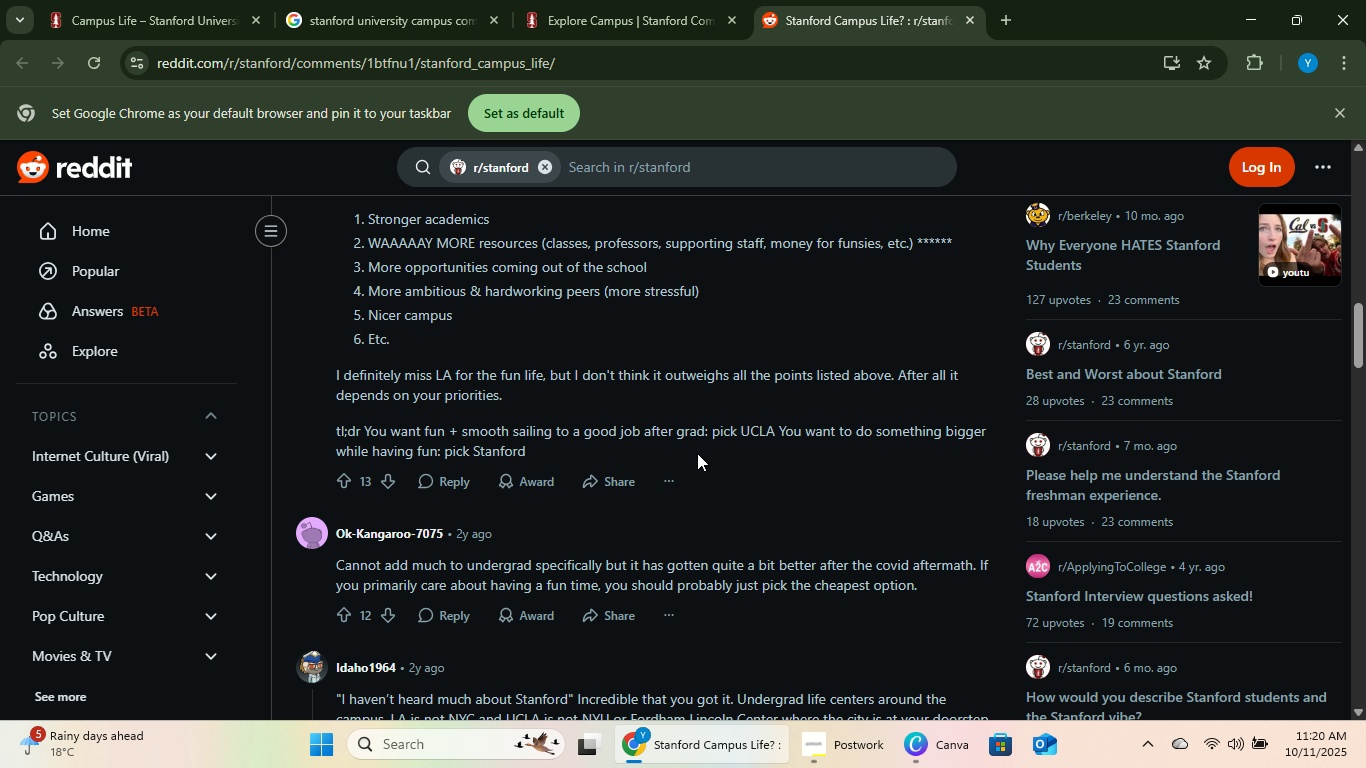 
scroll: coordinate [670, 370], scroll_direction: down, amount: 2.0
 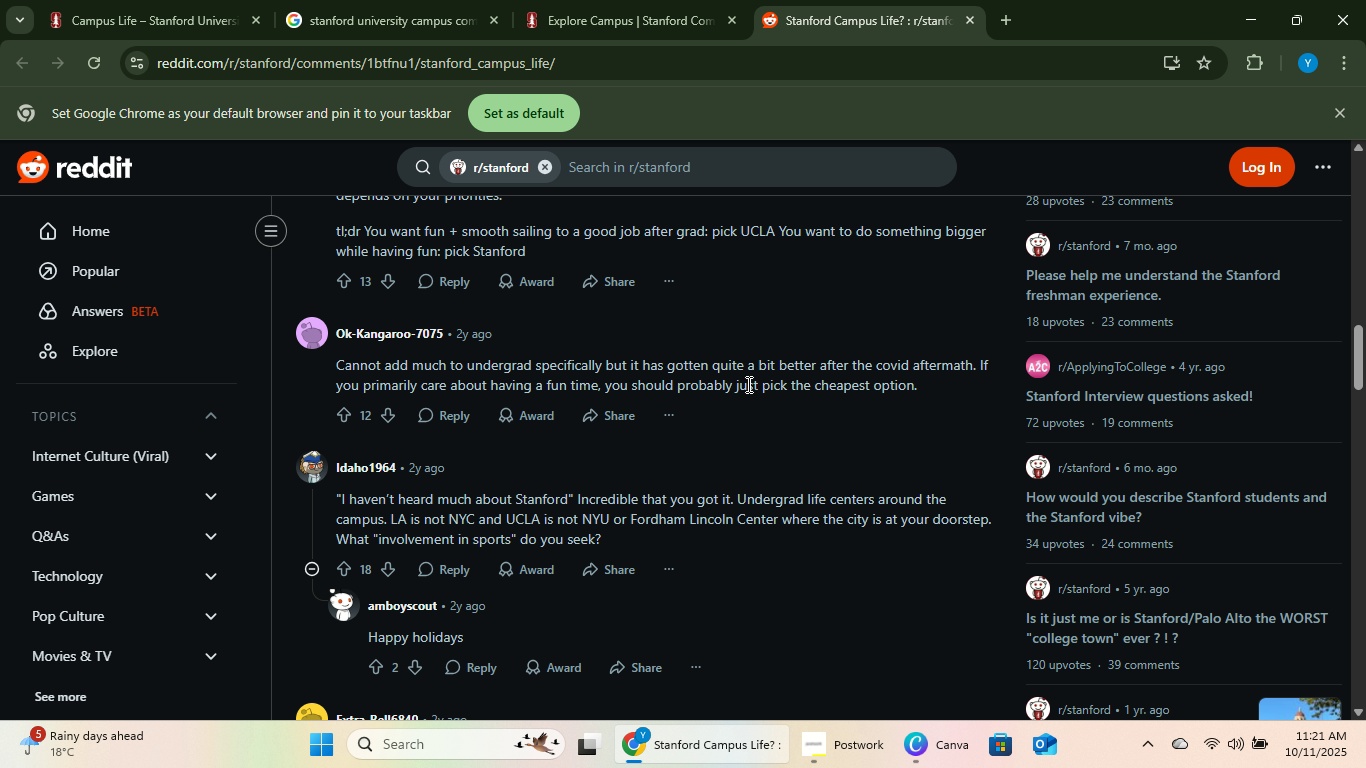 
wait(9.93)
 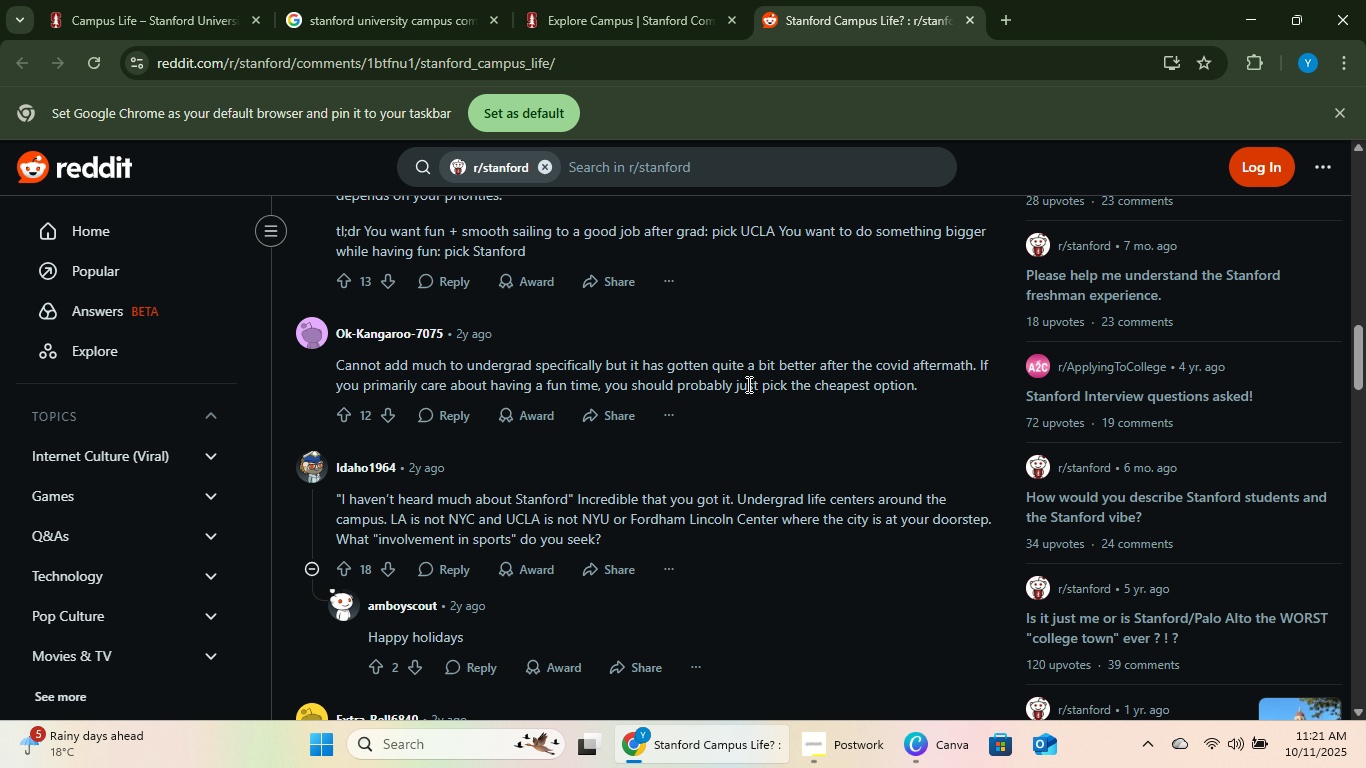 
scroll: coordinate [713, 415], scroll_direction: down, amount: 1.0
 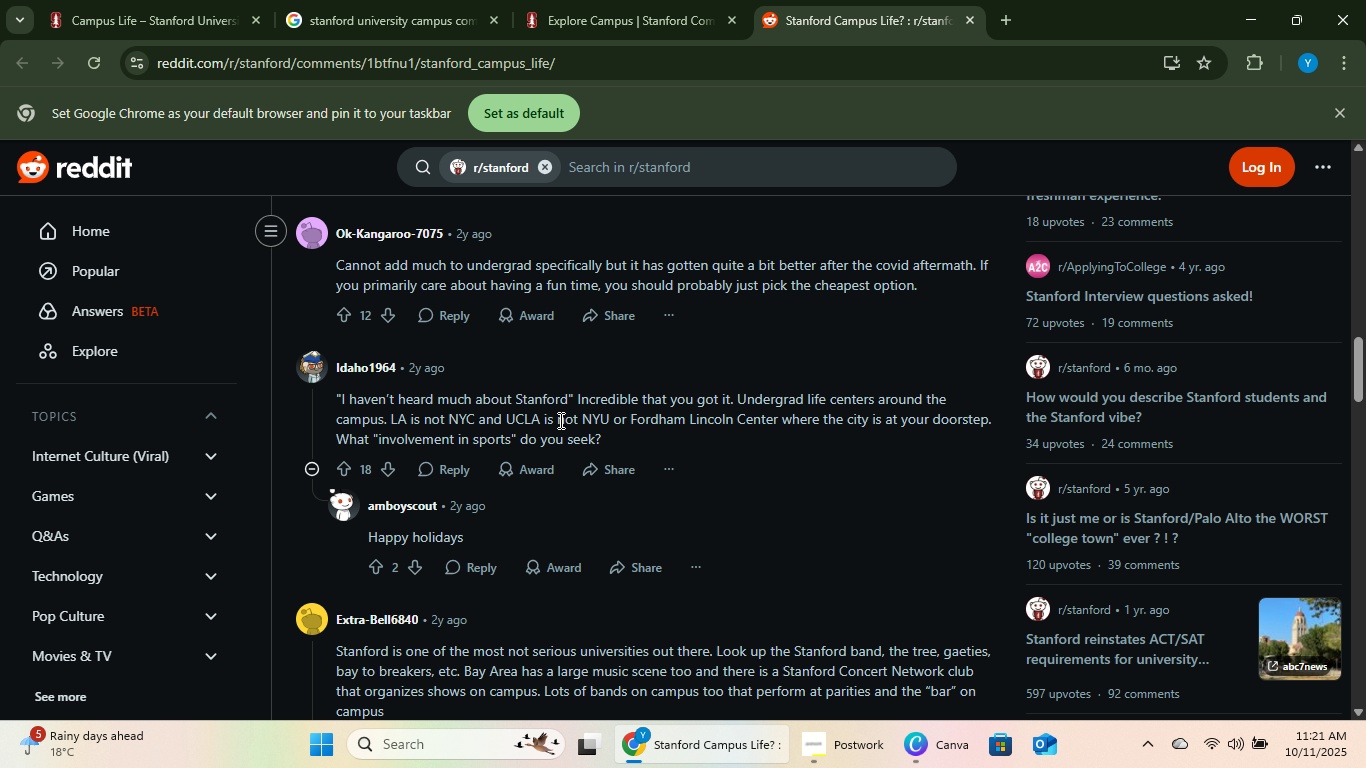 
wait(12.39)
 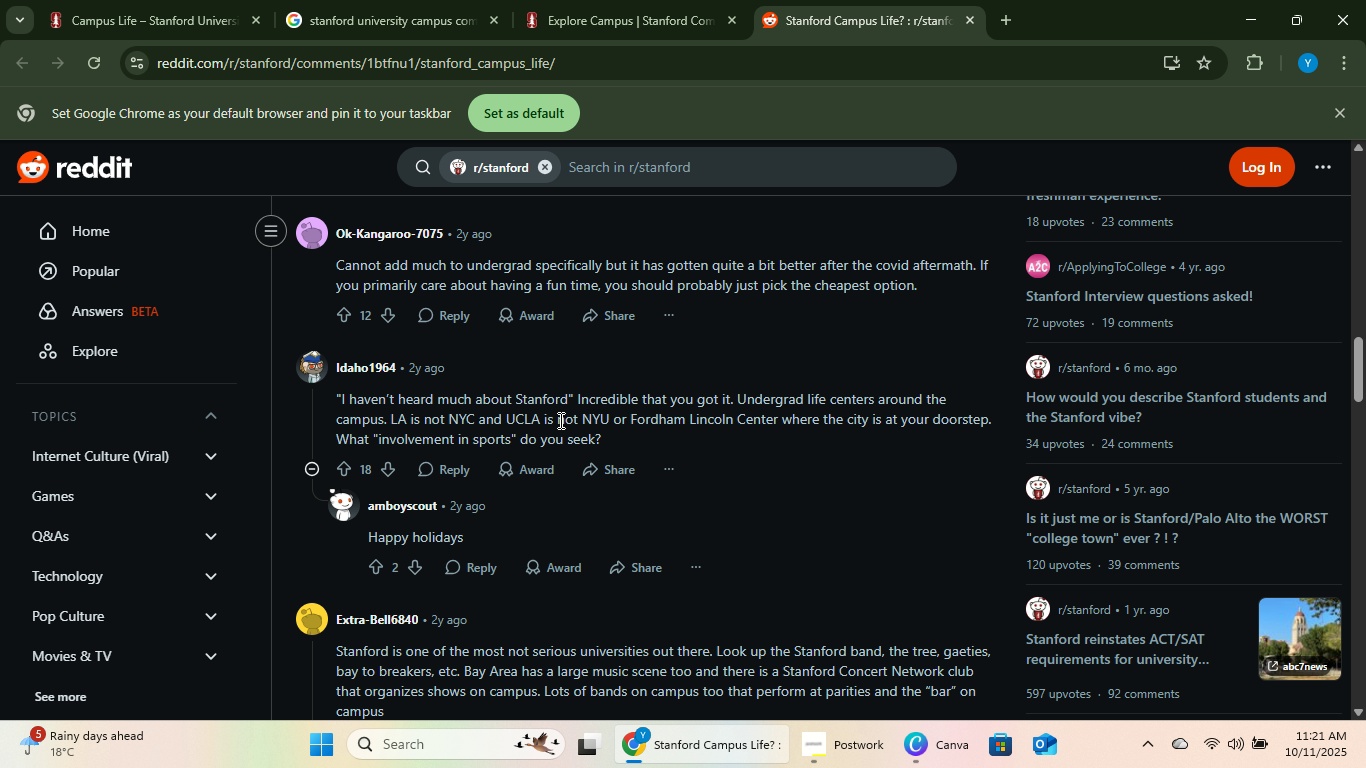 
scroll: coordinate [458, 444], scroll_direction: down, amount: 3.0
 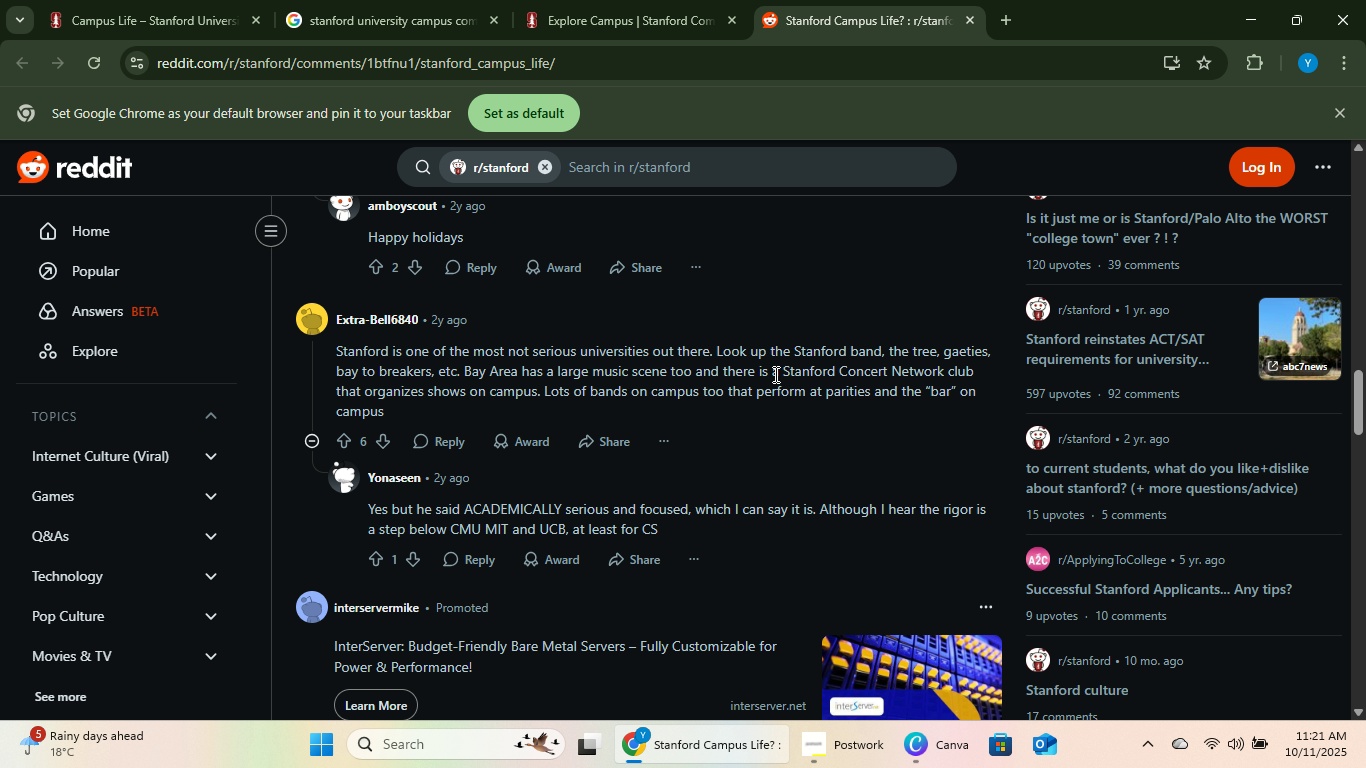 
wait(6.65)
 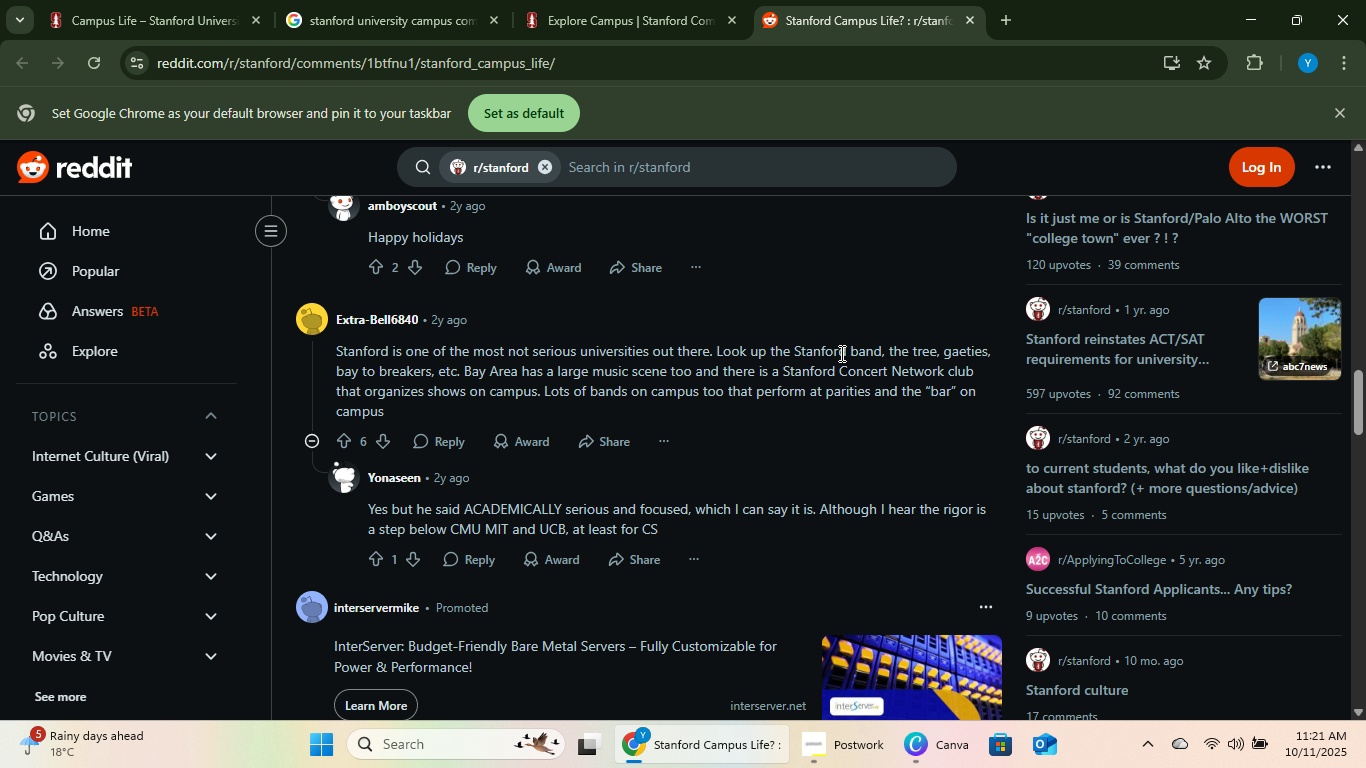 
scroll: coordinate [634, 389], scroll_direction: down, amount: 1.0
 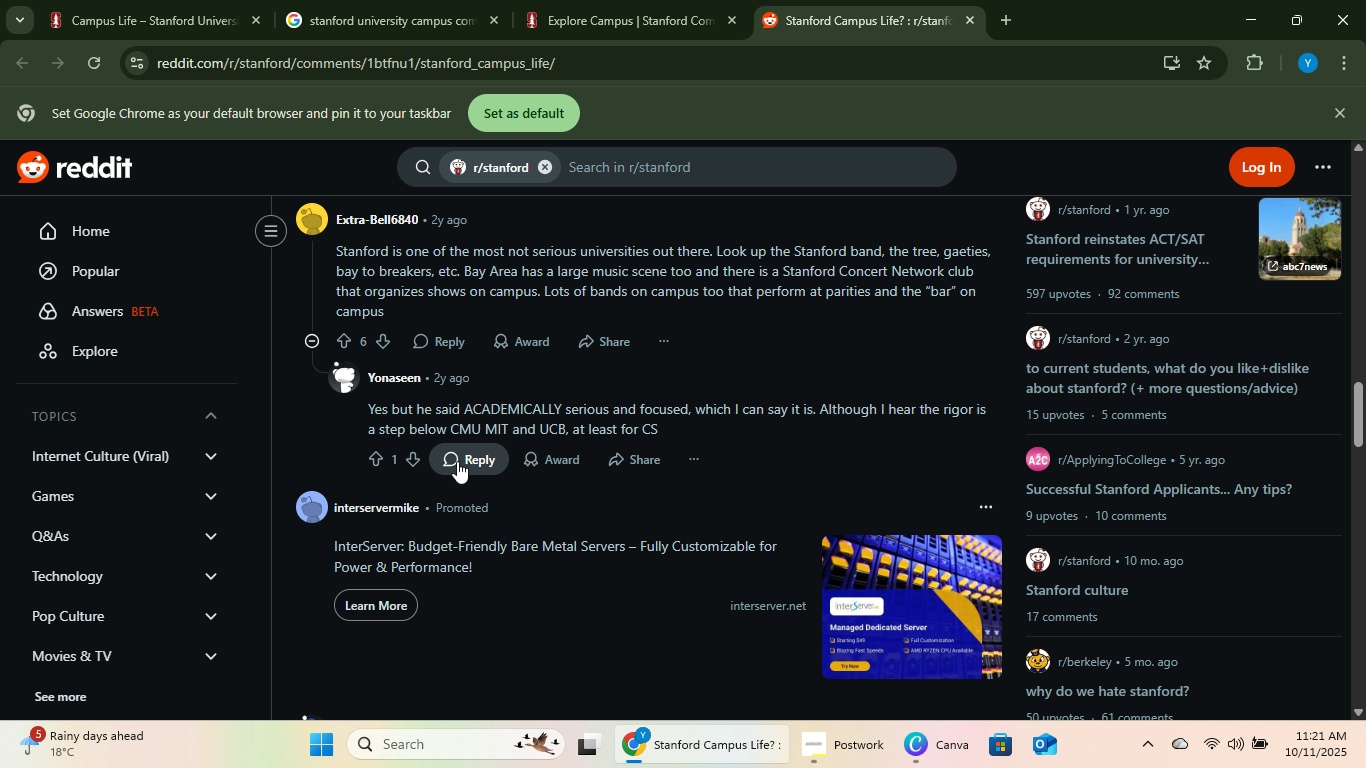 
wait(6.11)
 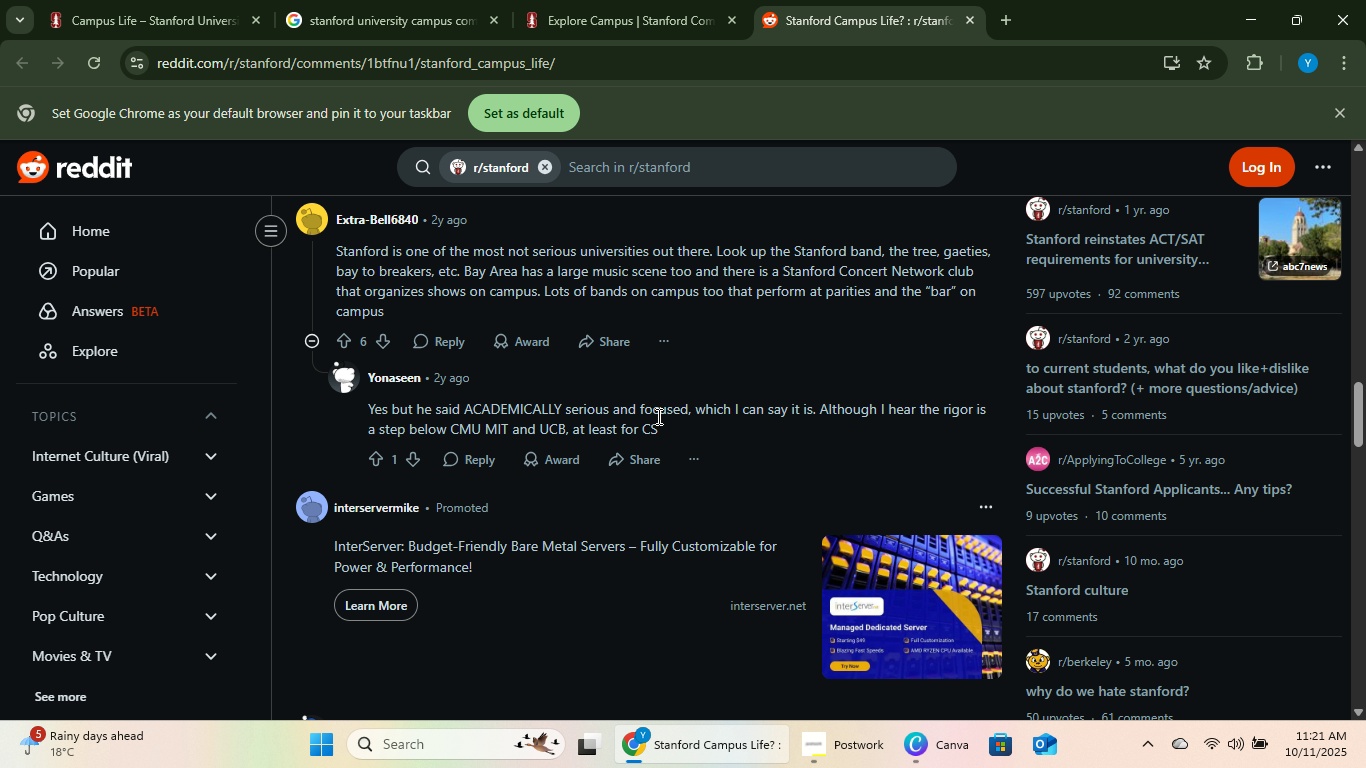 
scroll: coordinate [513, 453], scroll_direction: down, amount: 4.0
 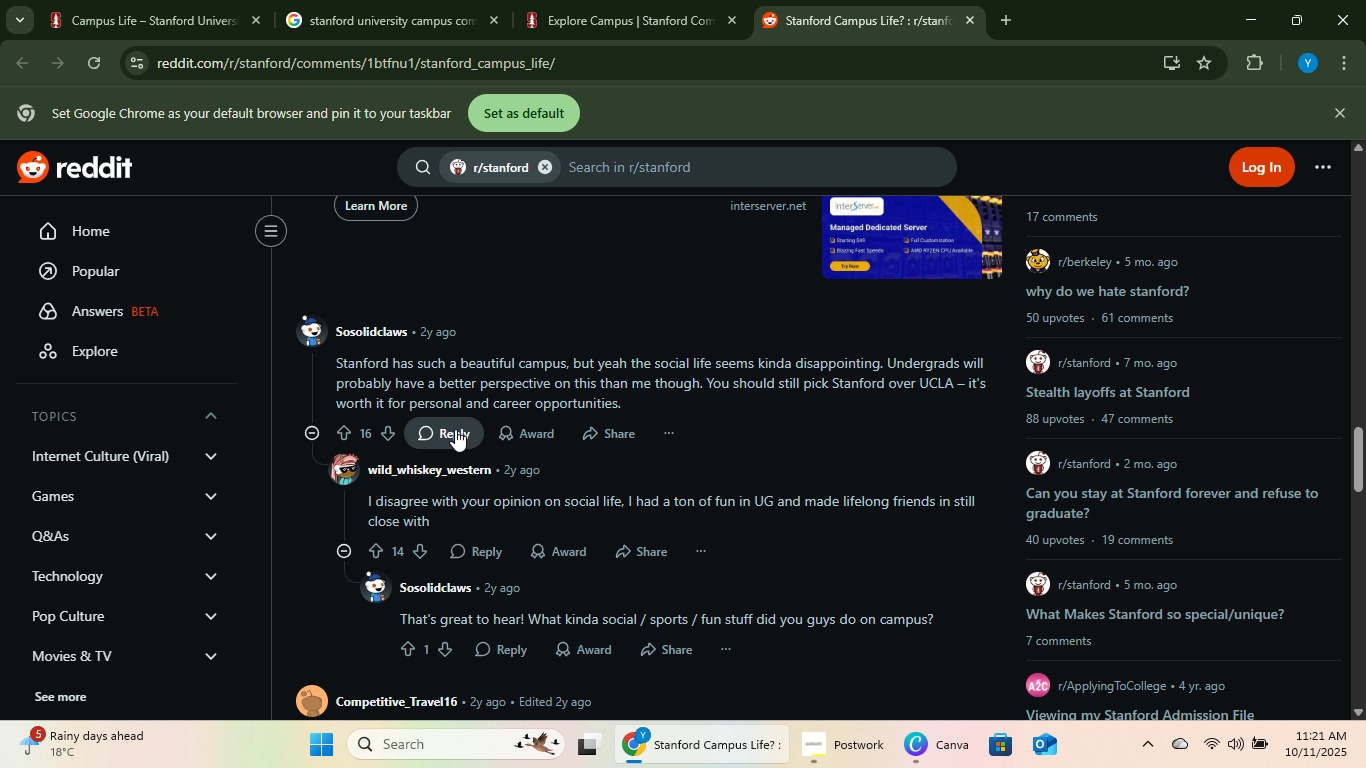 
wait(5.55)
 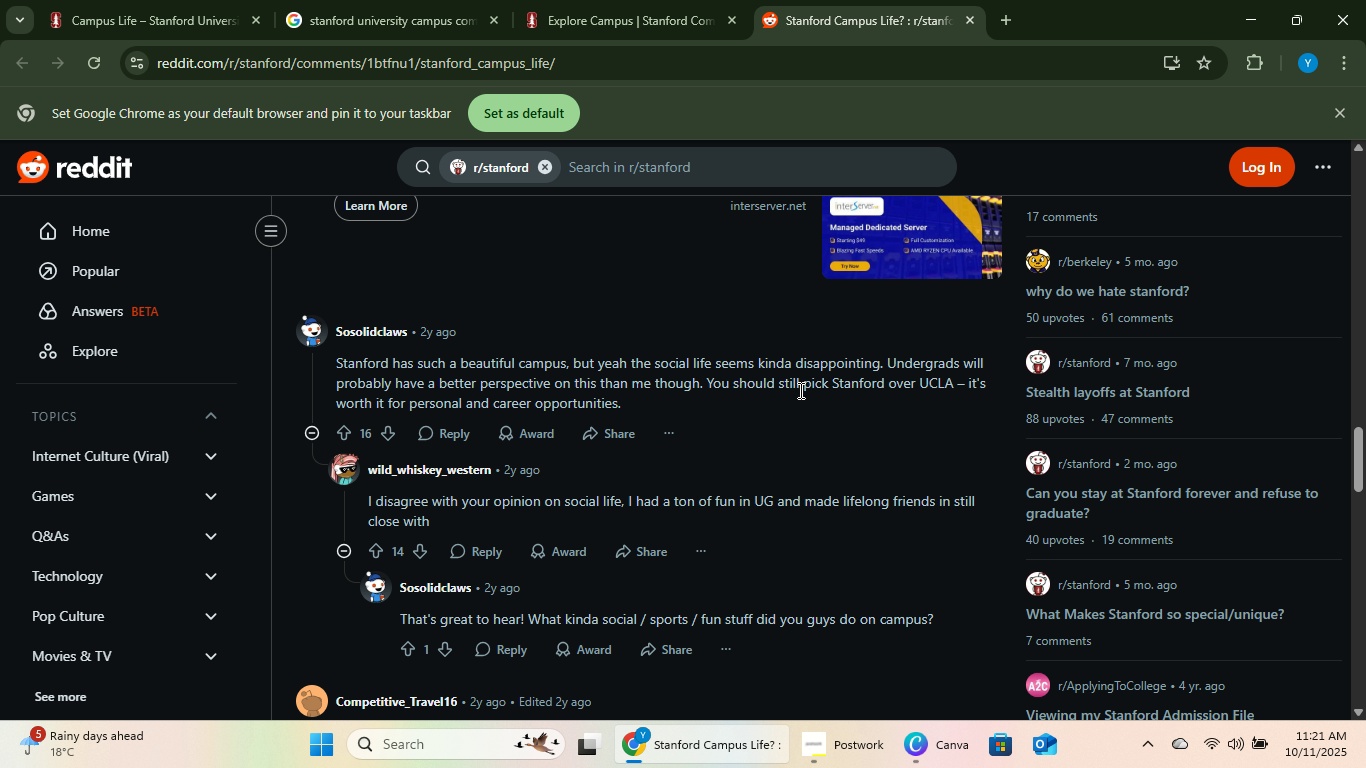 
scroll: coordinate [740, 385], scroll_direction: down, amount: 2.0
 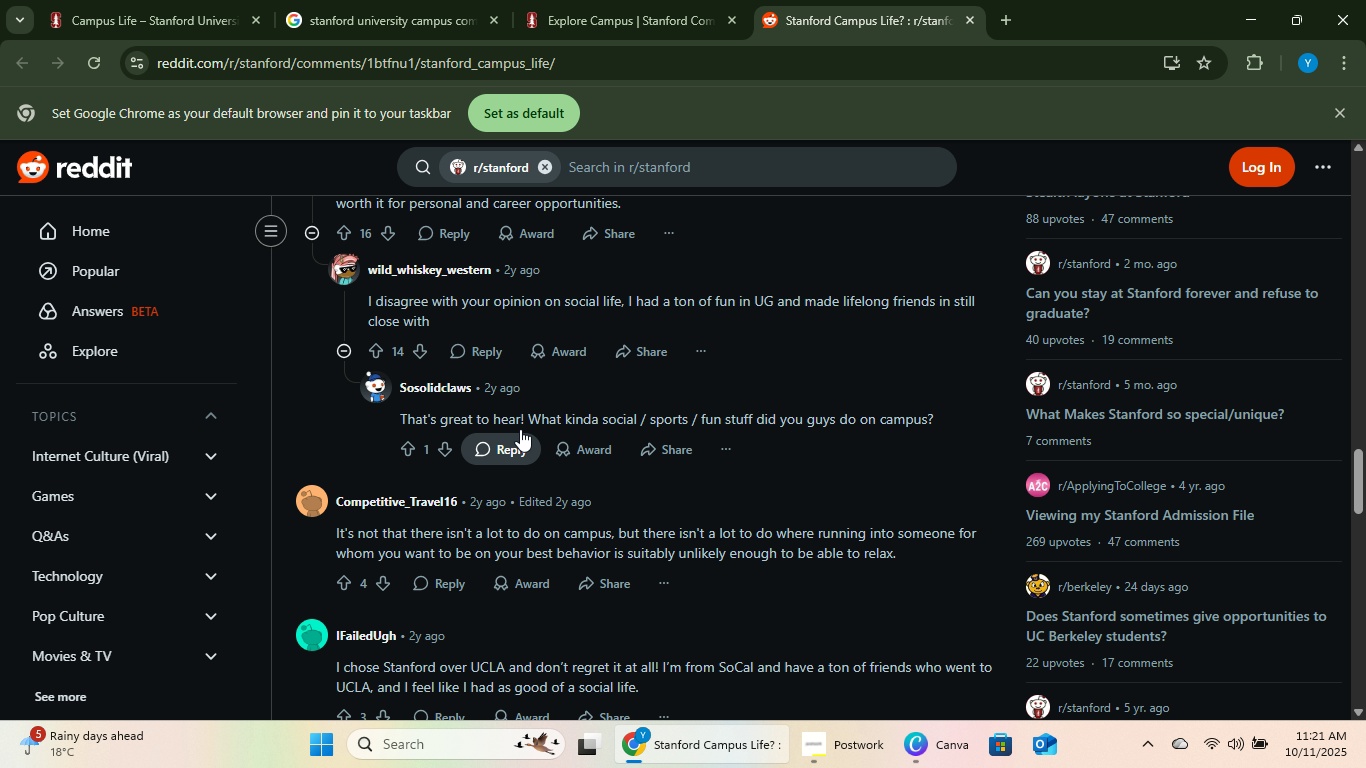 
wait(5.3)
 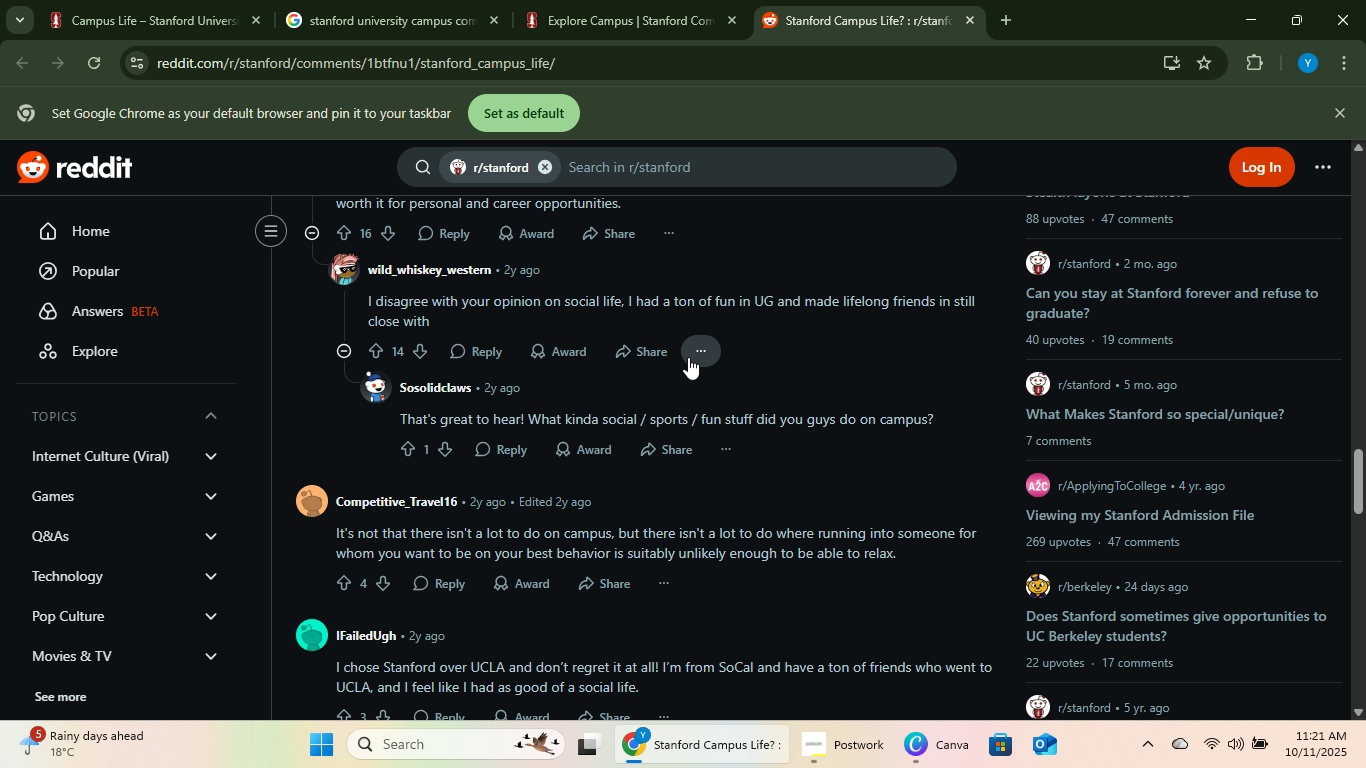 
scroll: coordinate [820, 361], scroll_direction: down, amount: 8.0
 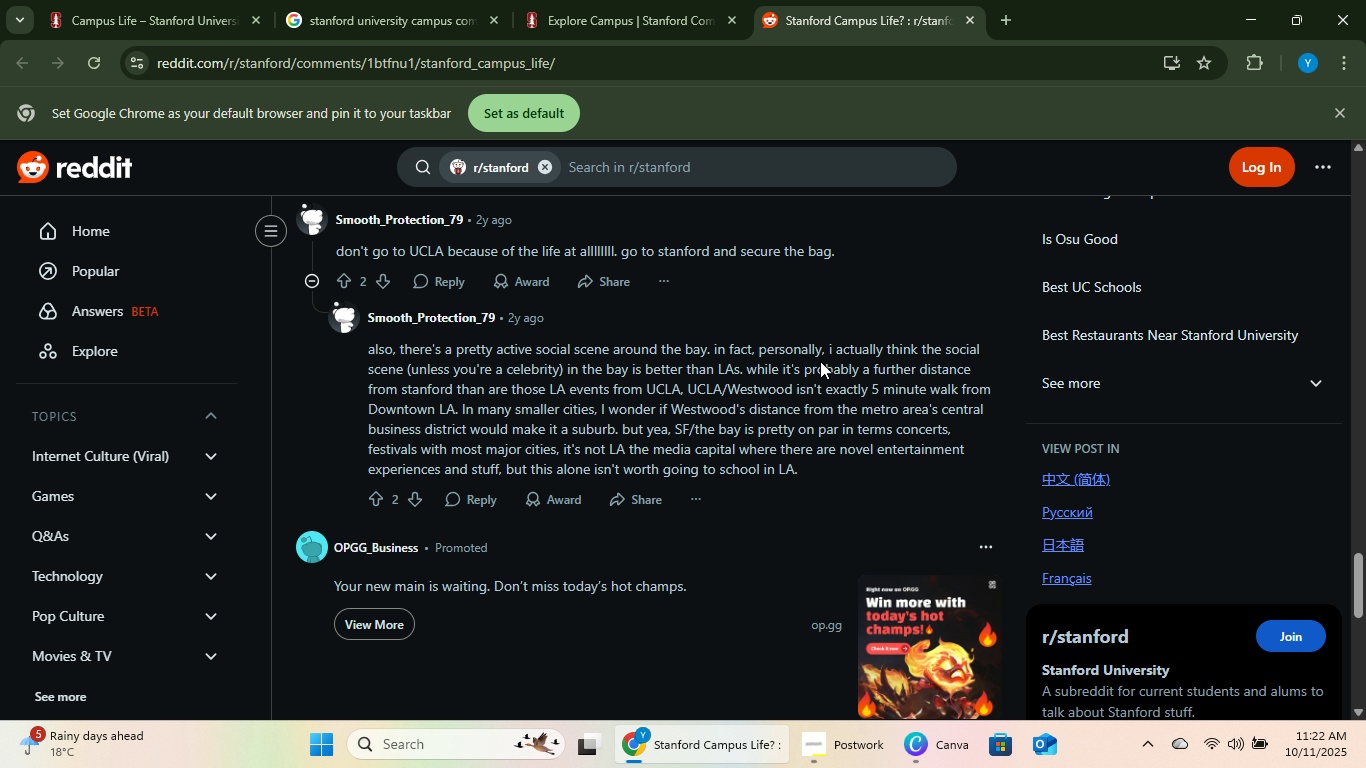 
scroll: coordinate [820, 361], scroll_direction: up, amount: 1.0
 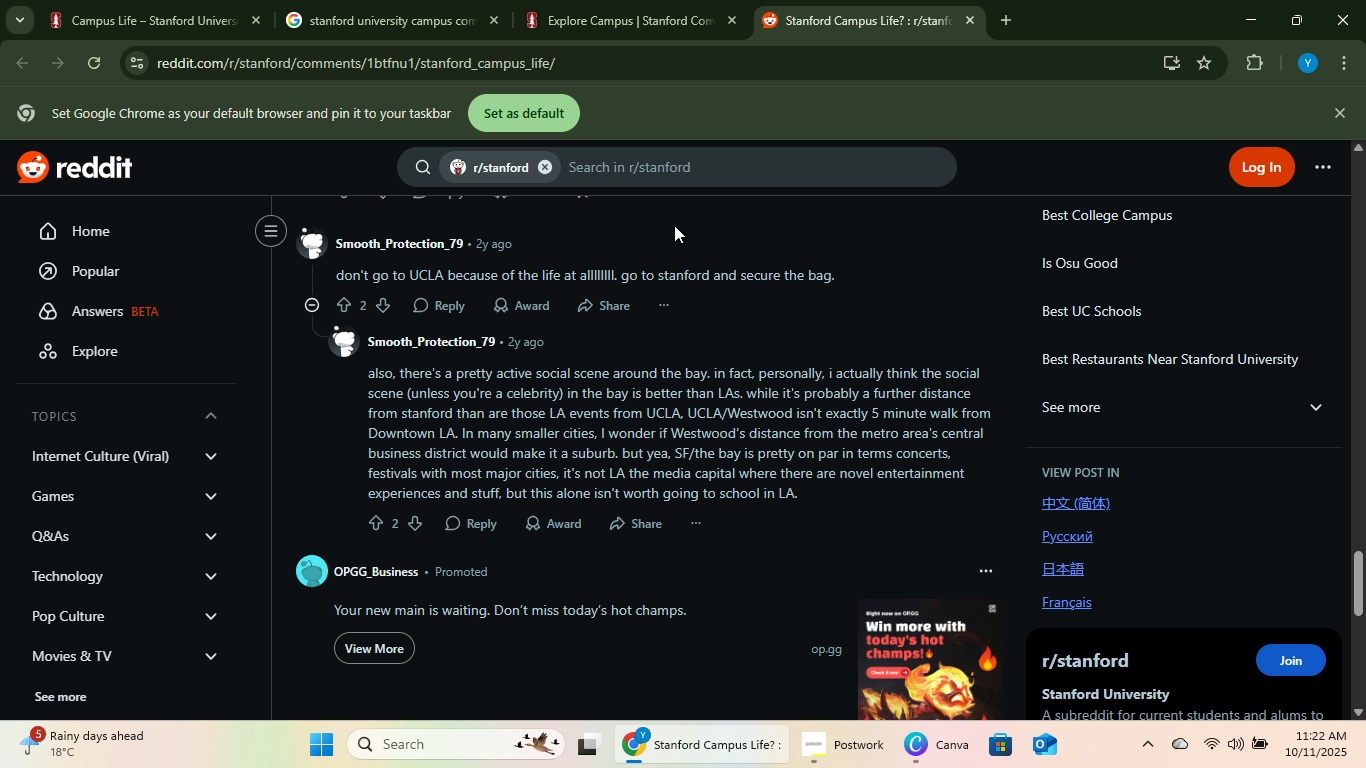 
left_click([631, 0])
 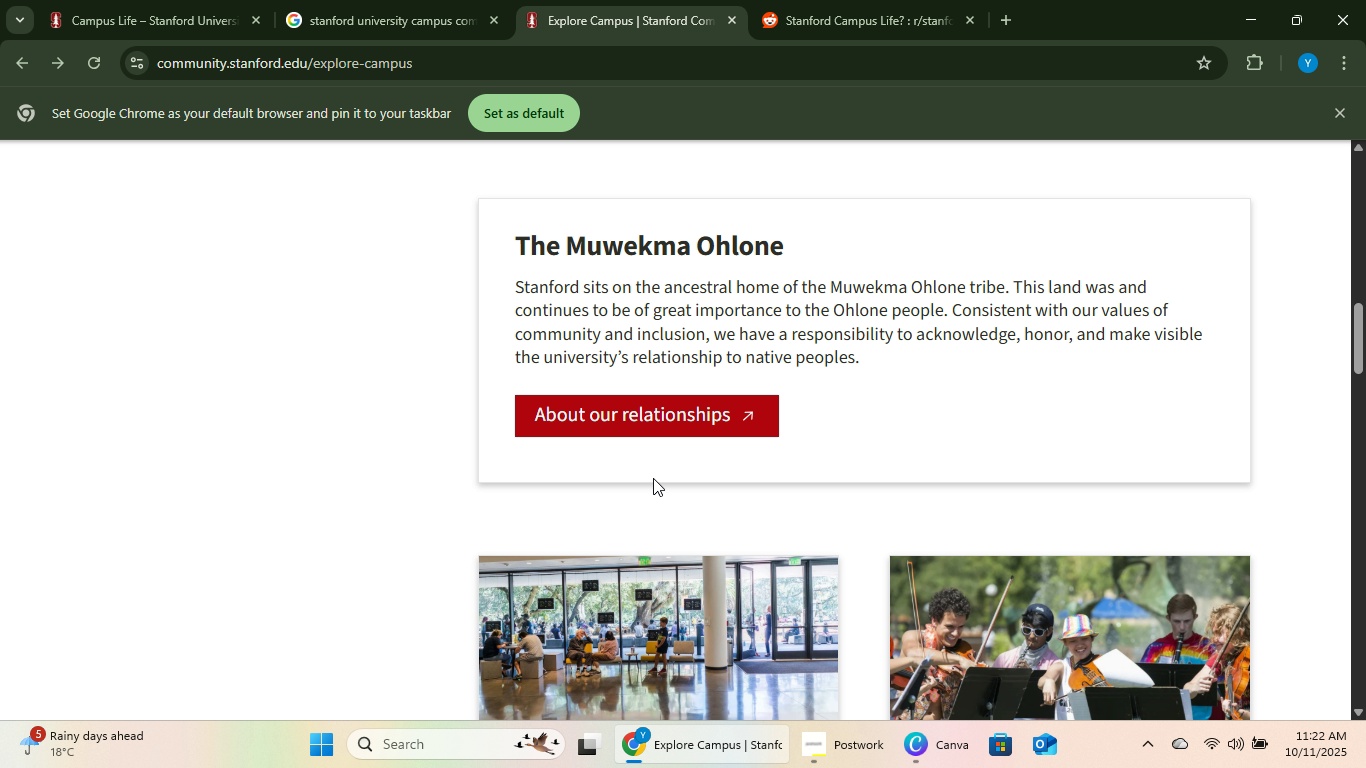 
scroll: coordinate [1201, 545], scroll_direction: down, amount: 16.0
 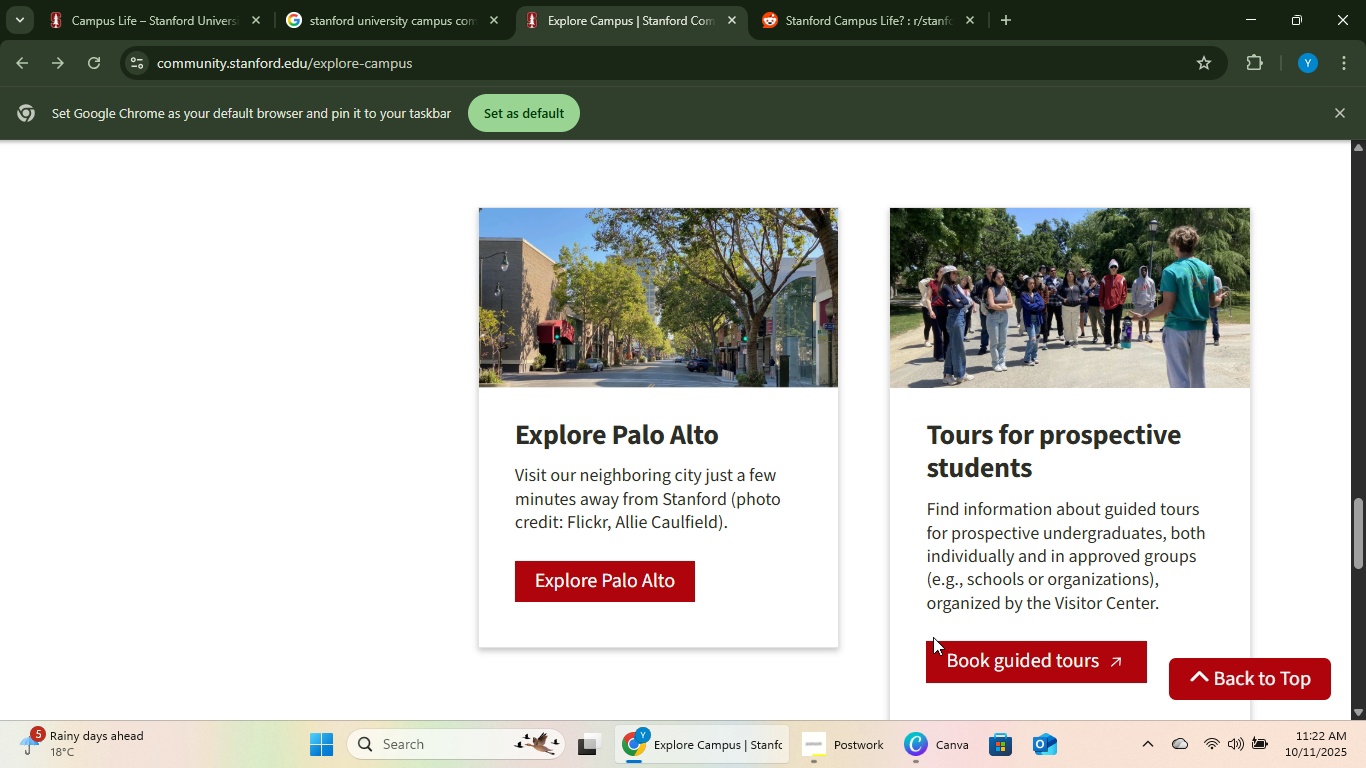 
left_click([1020, 658])
 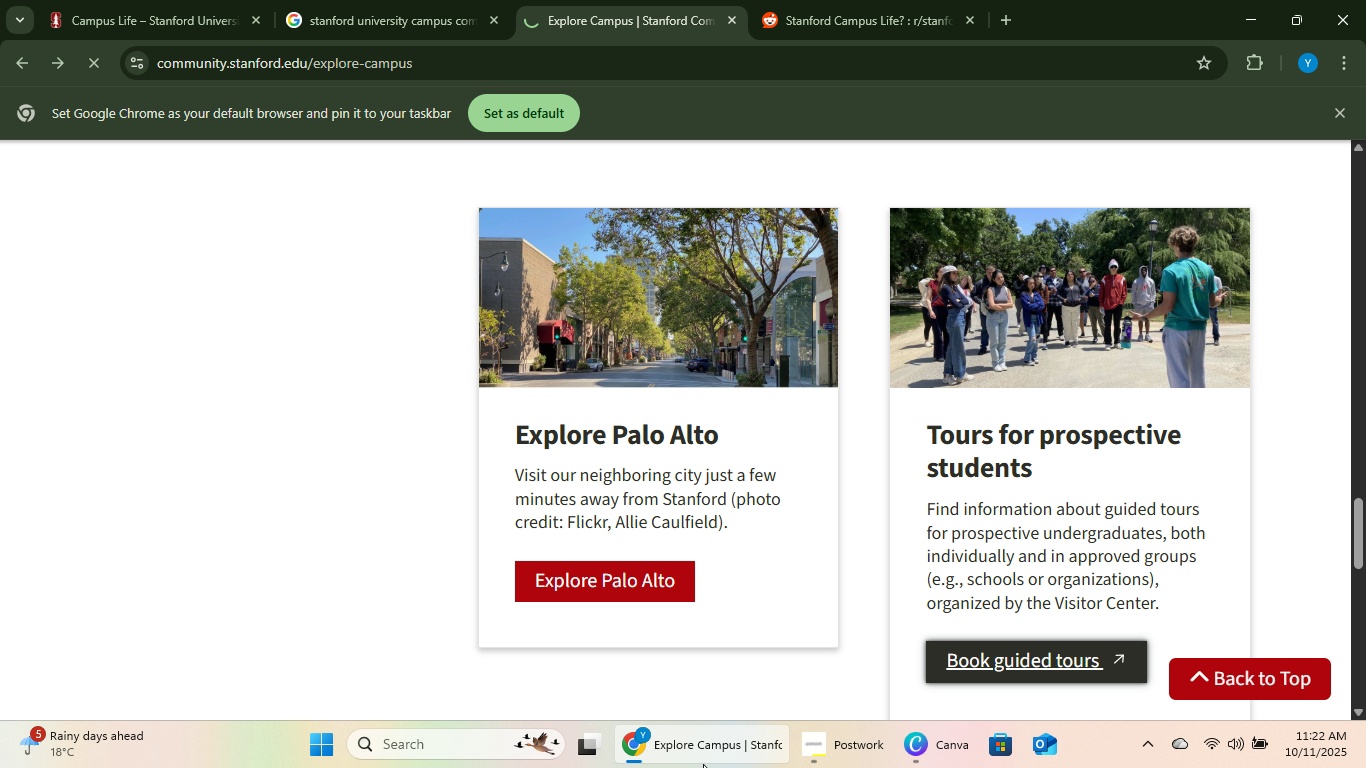 
left_click([165, 0])
 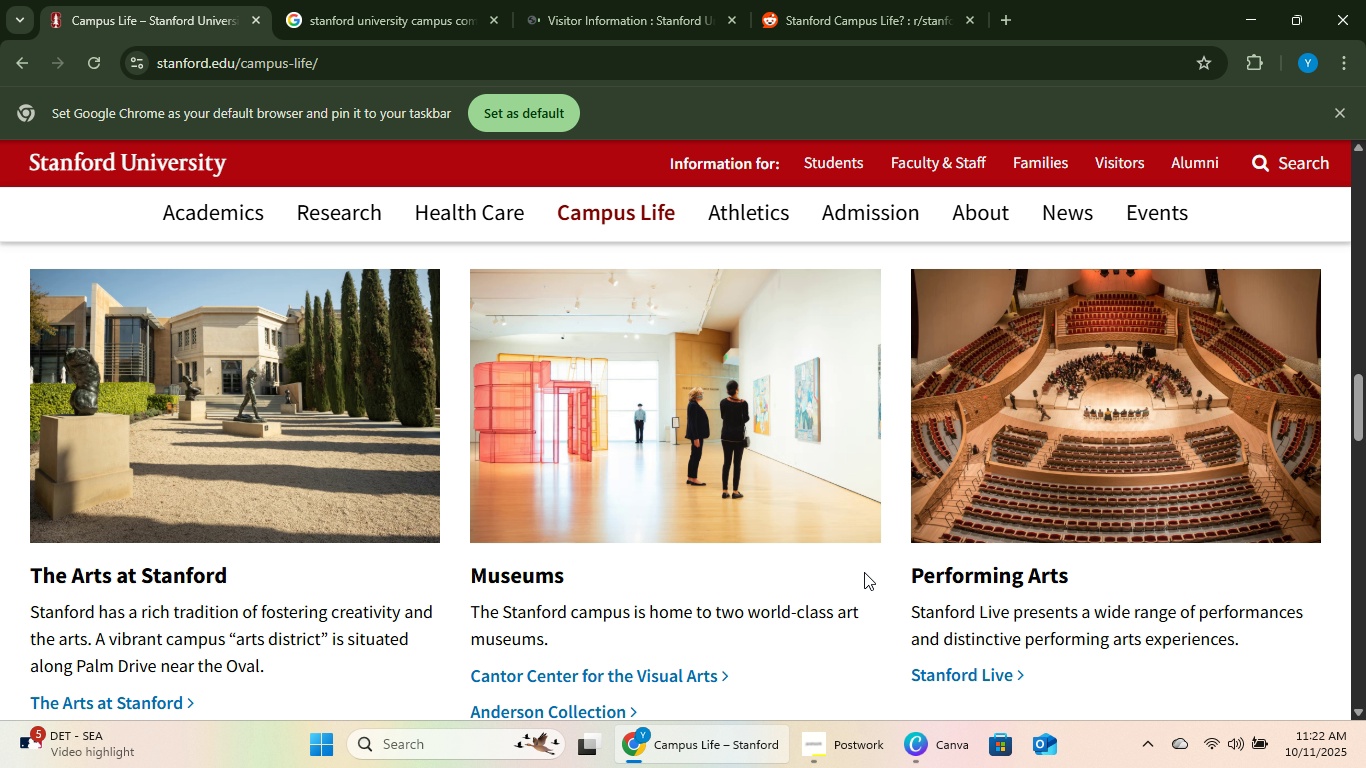 
scroll: coordinate [688, 599], scroll_direction: down, amount: 7.0
 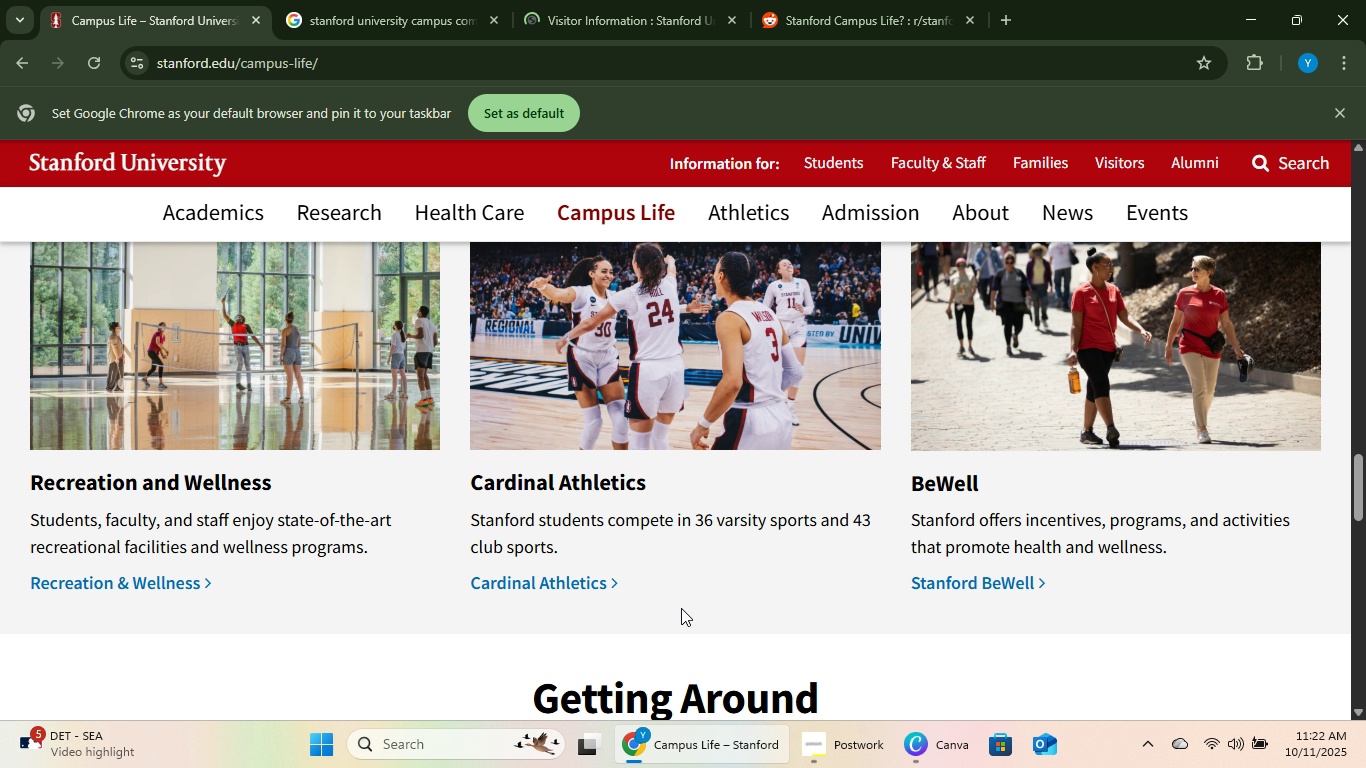 
scroll: coordinate [687, 617], scroll_direction: up, amount: 7.0
 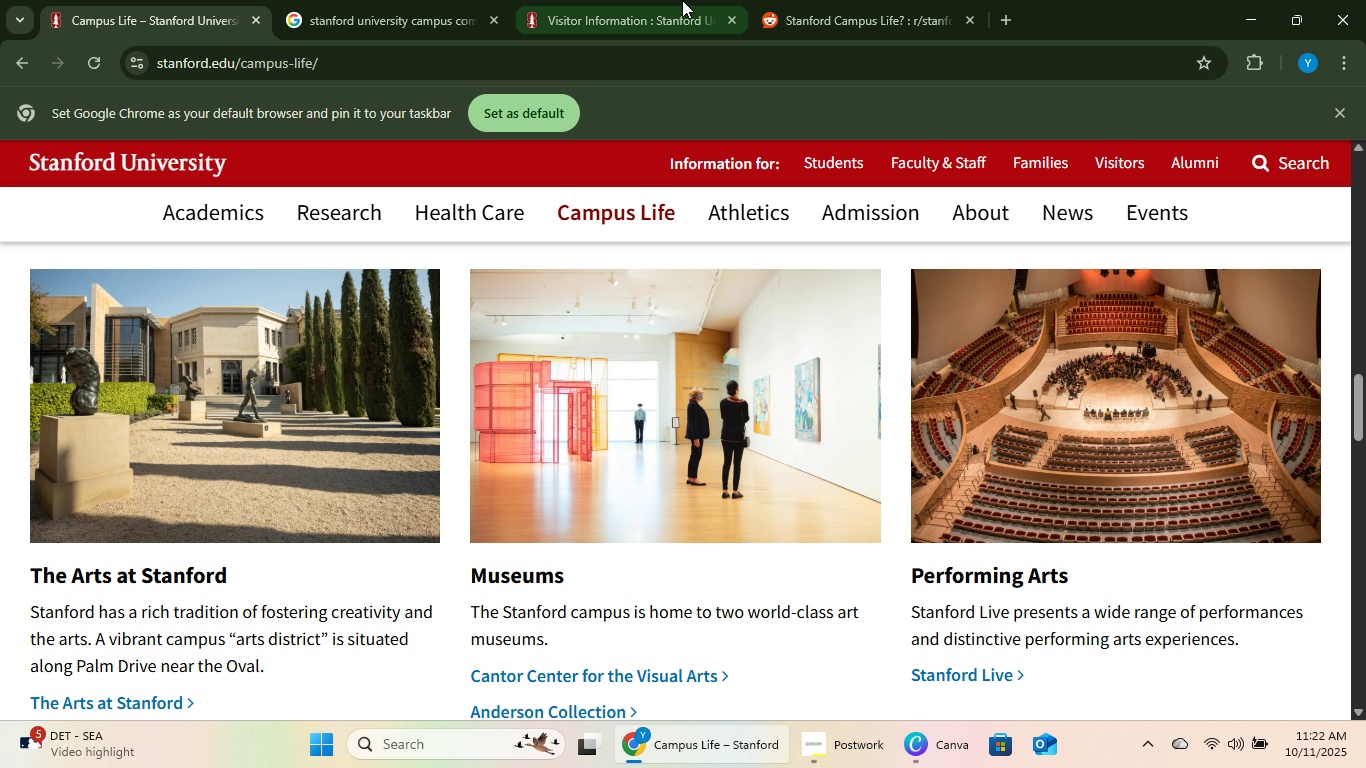 
left_click([438, 0])
 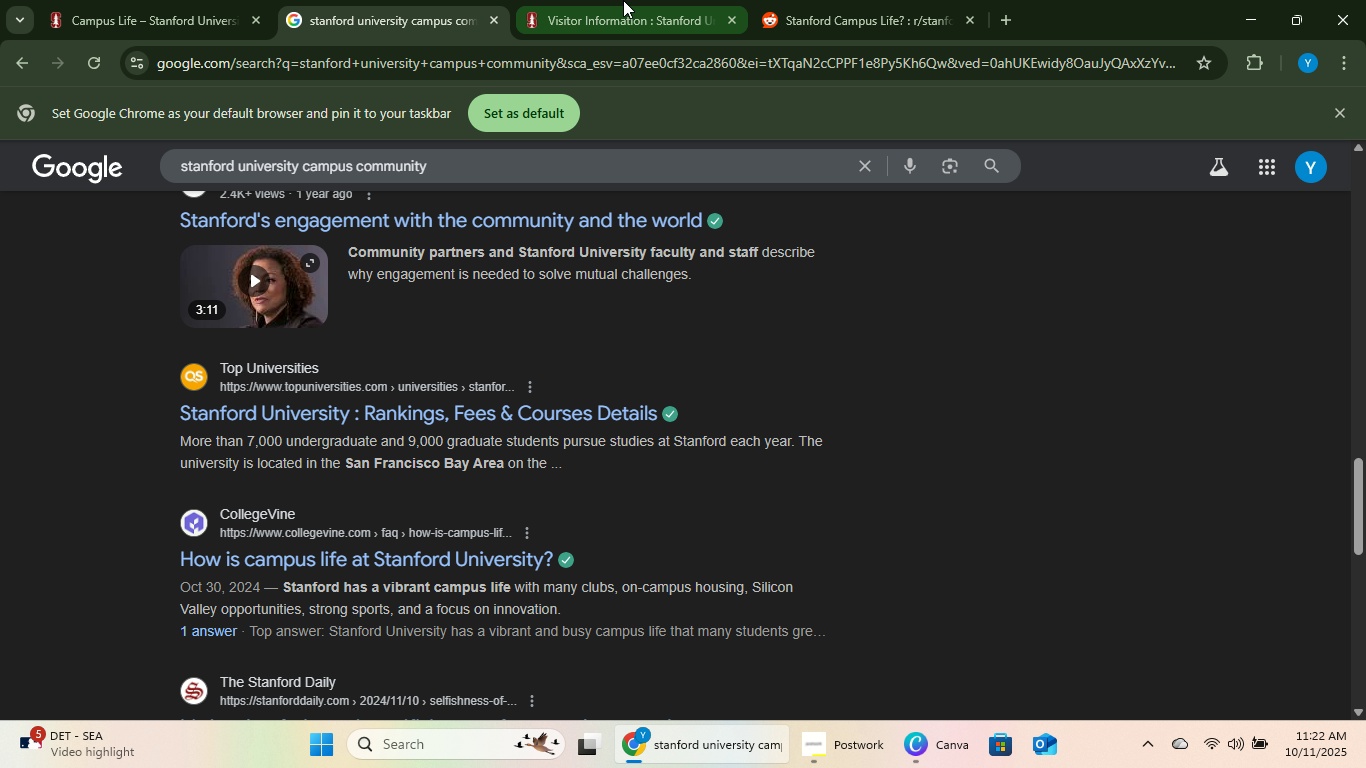 
left_click([623, 0])
 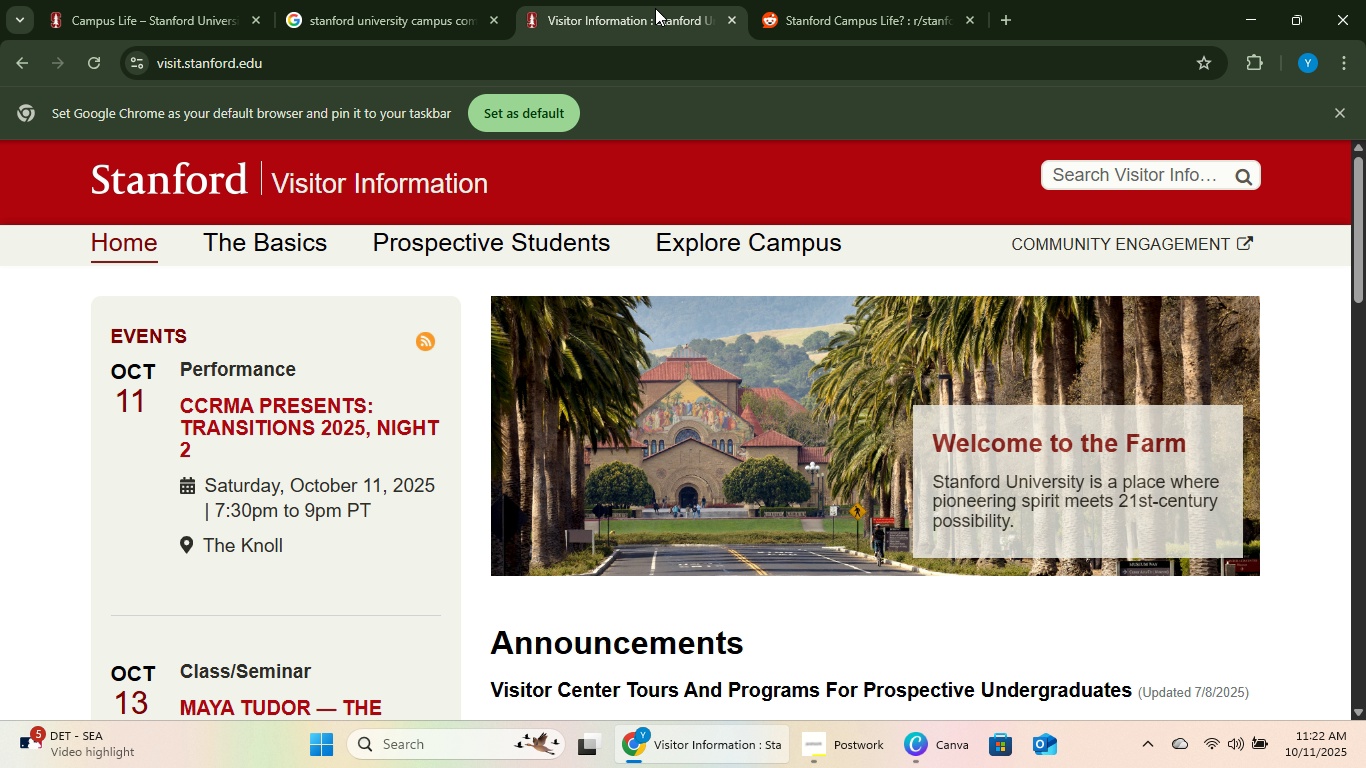 
left_click_drag(start_coordinate=[661, 8], to_coordinate=[512, 13])
 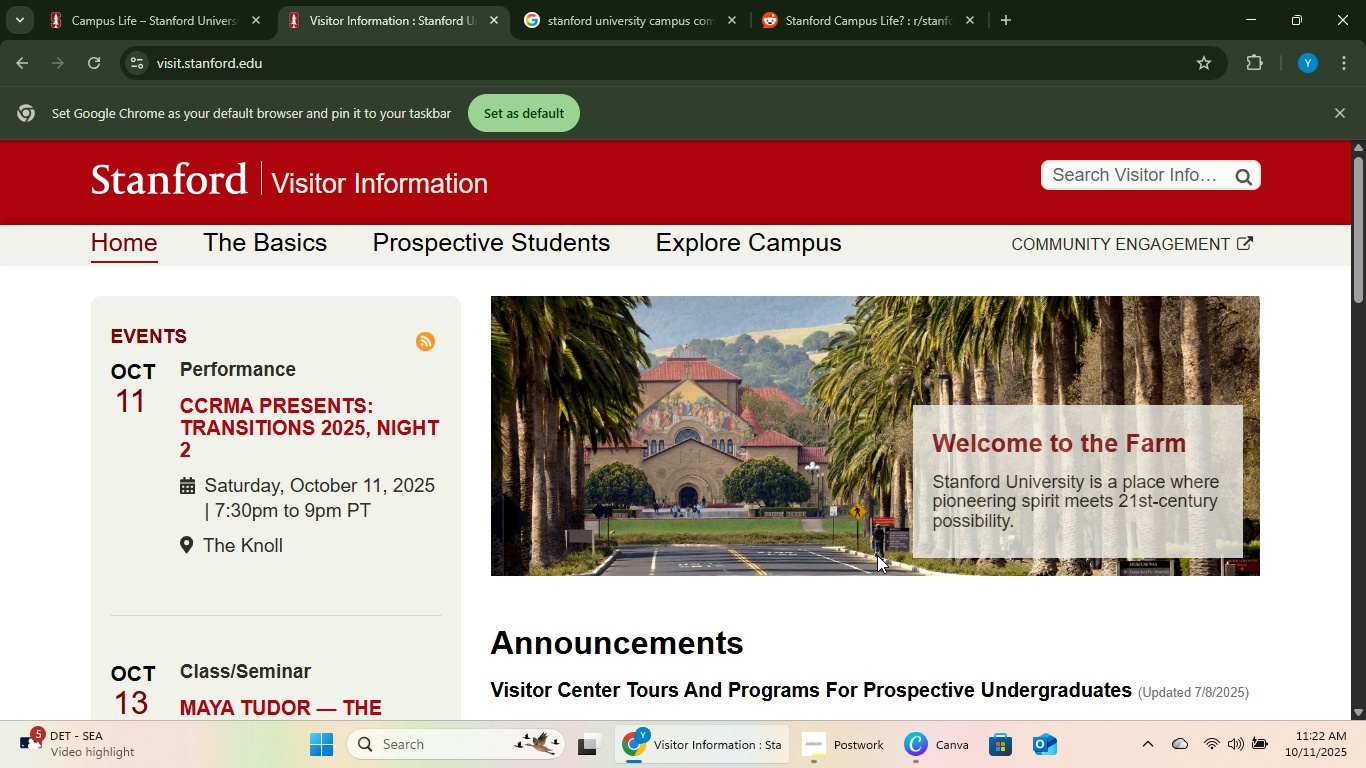 
scroll: coordinate [838, 542], scroll_direction: down, amount: 16.0
 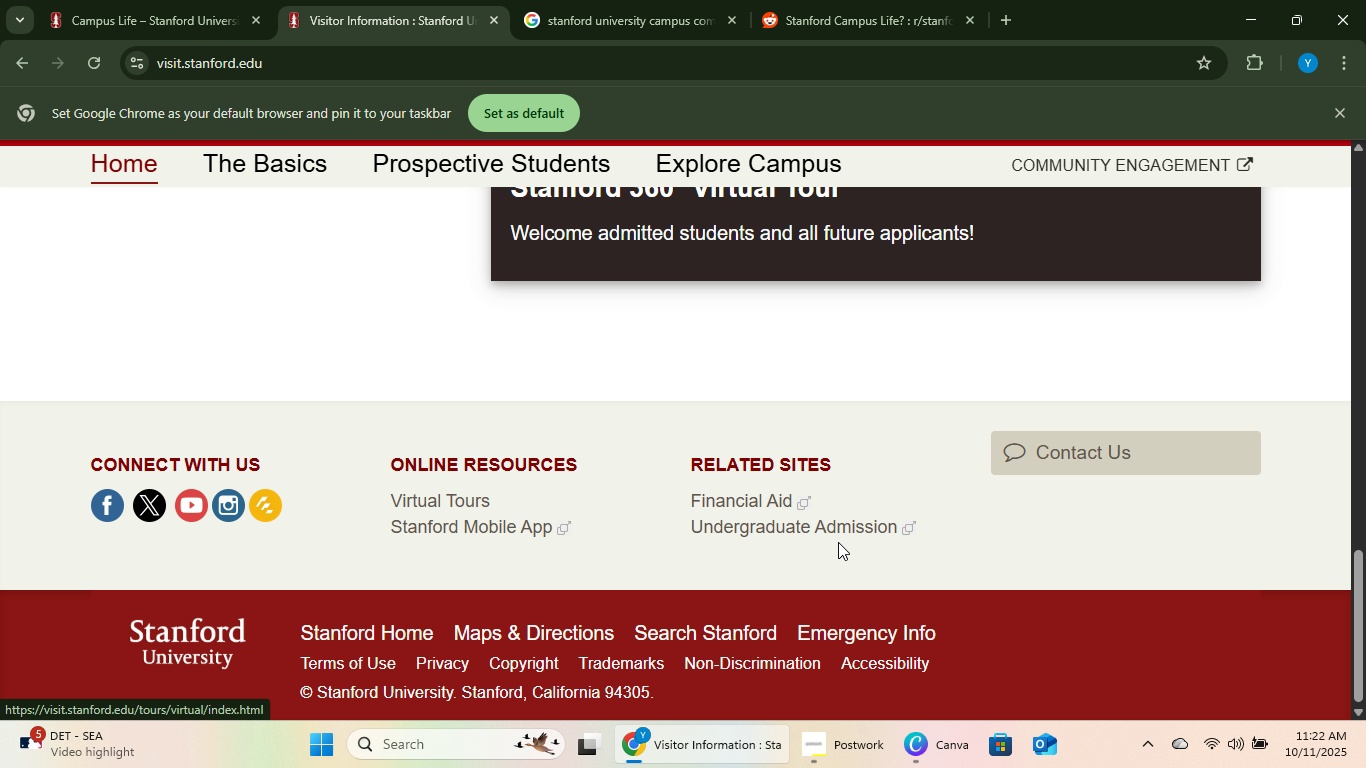 
scroll: coordinate [838, 542], scroll_direction: up, amount: 4.0
 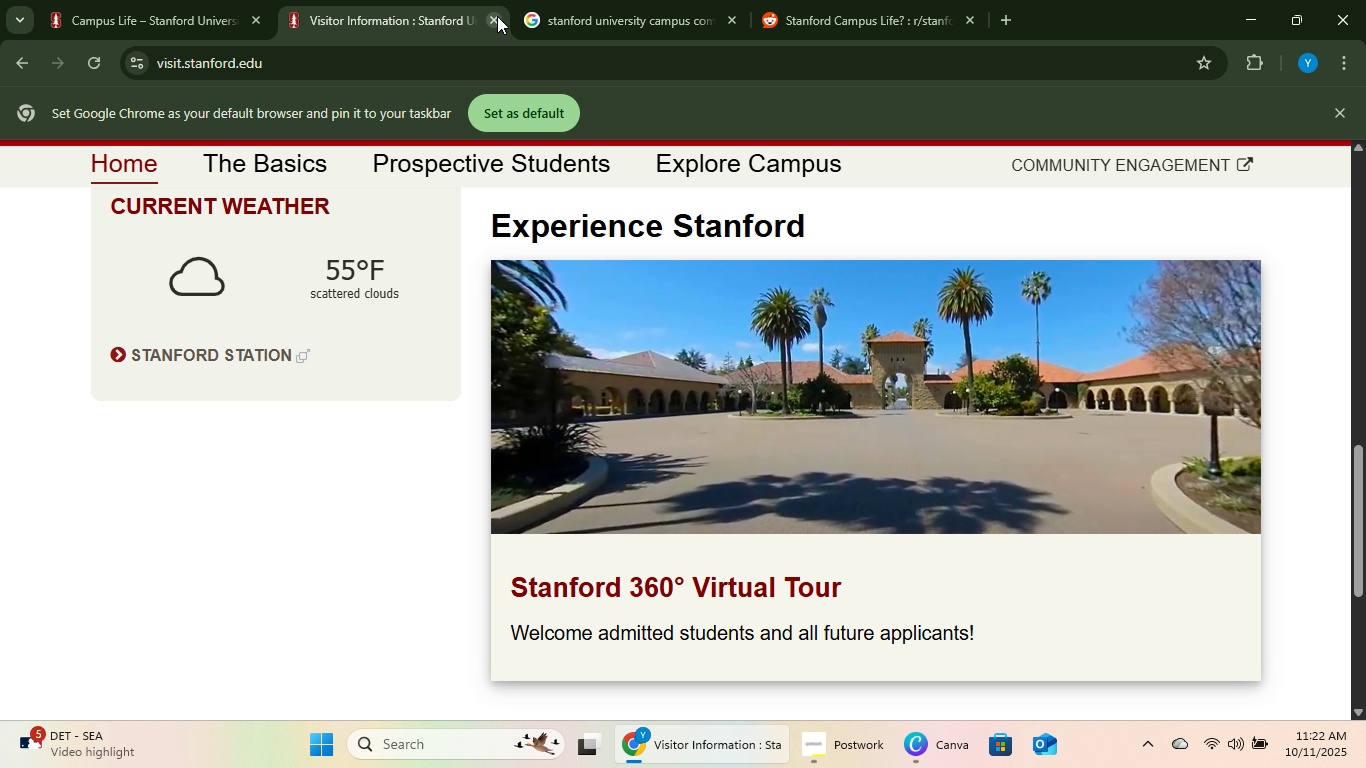 
left_click([493, 22])
 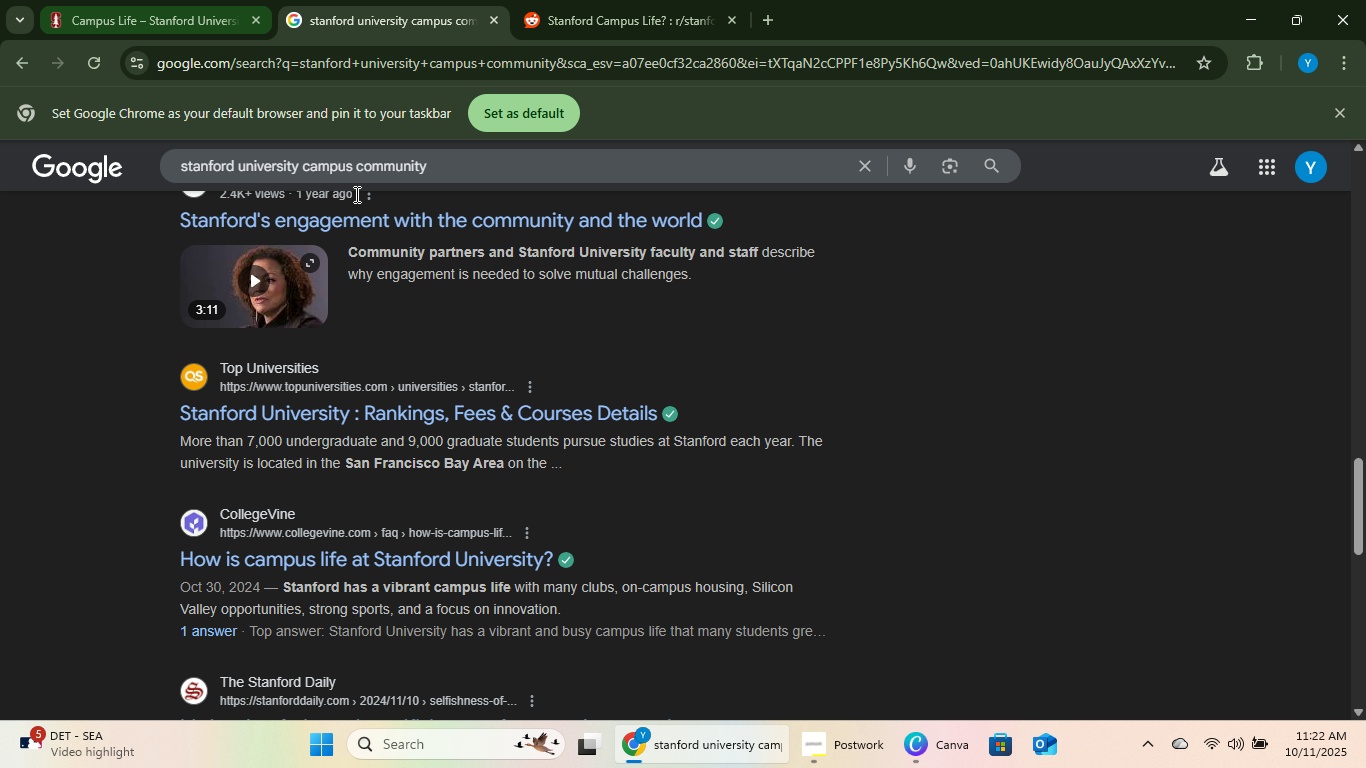 
scroll: coordinate [416, 313], scroll_direction: down, amount: 1.0
 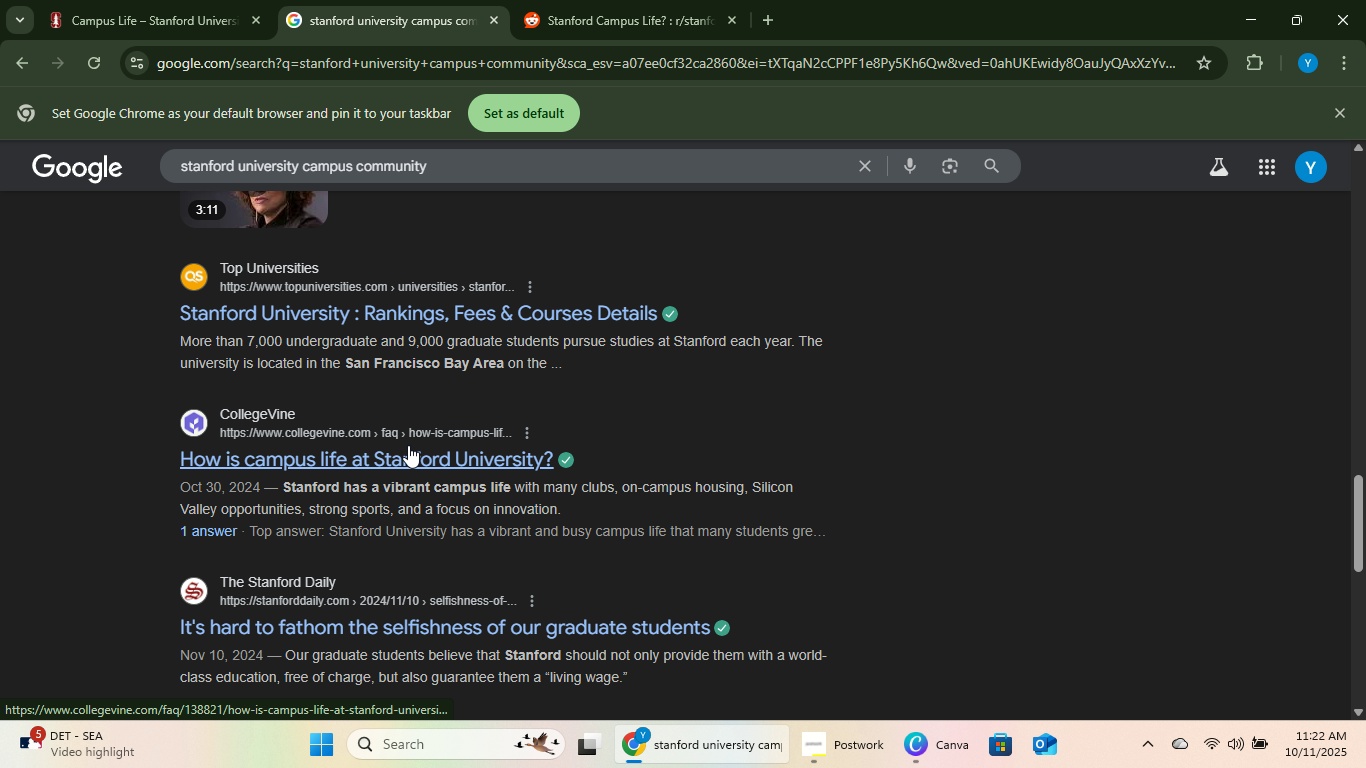 
left_click([408, 445])
 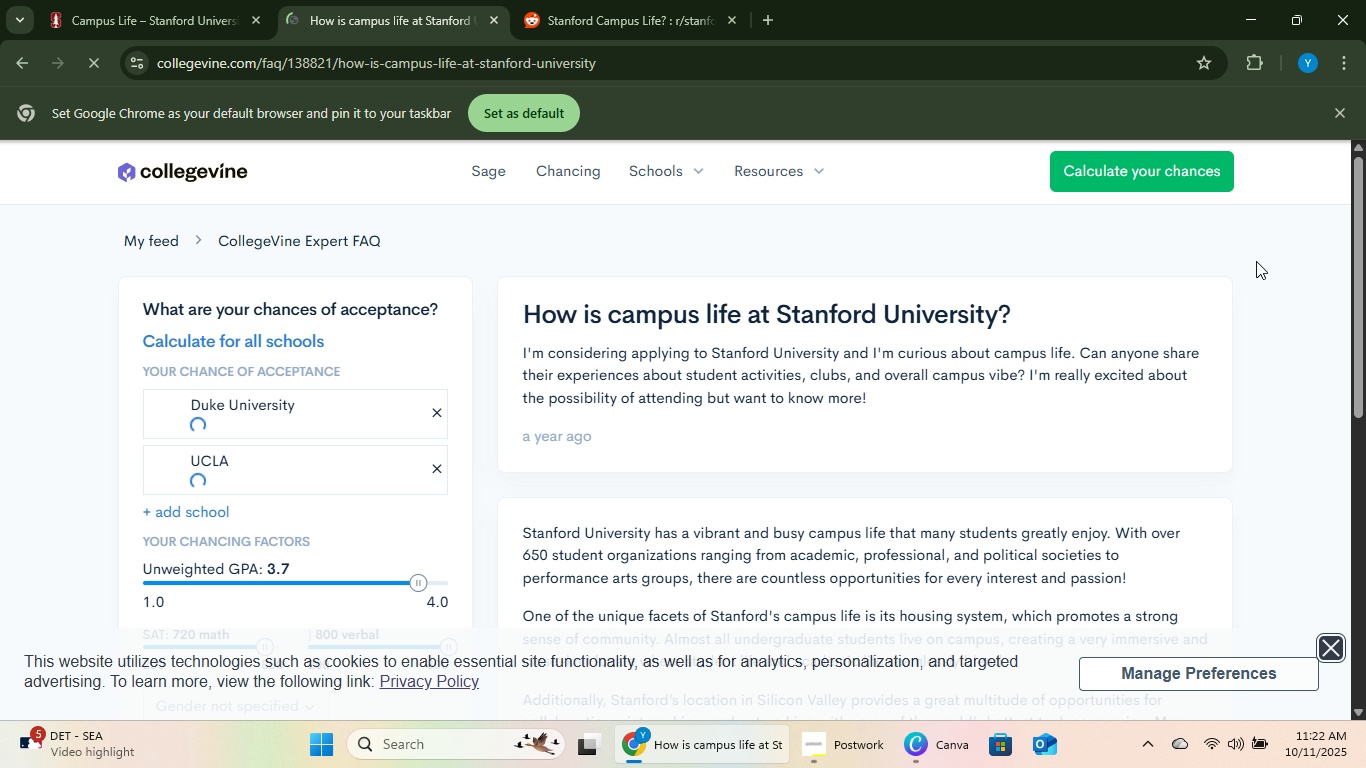 
scroll: coordinate [1024, 321], scroll_direction: down, amount: 3.0
 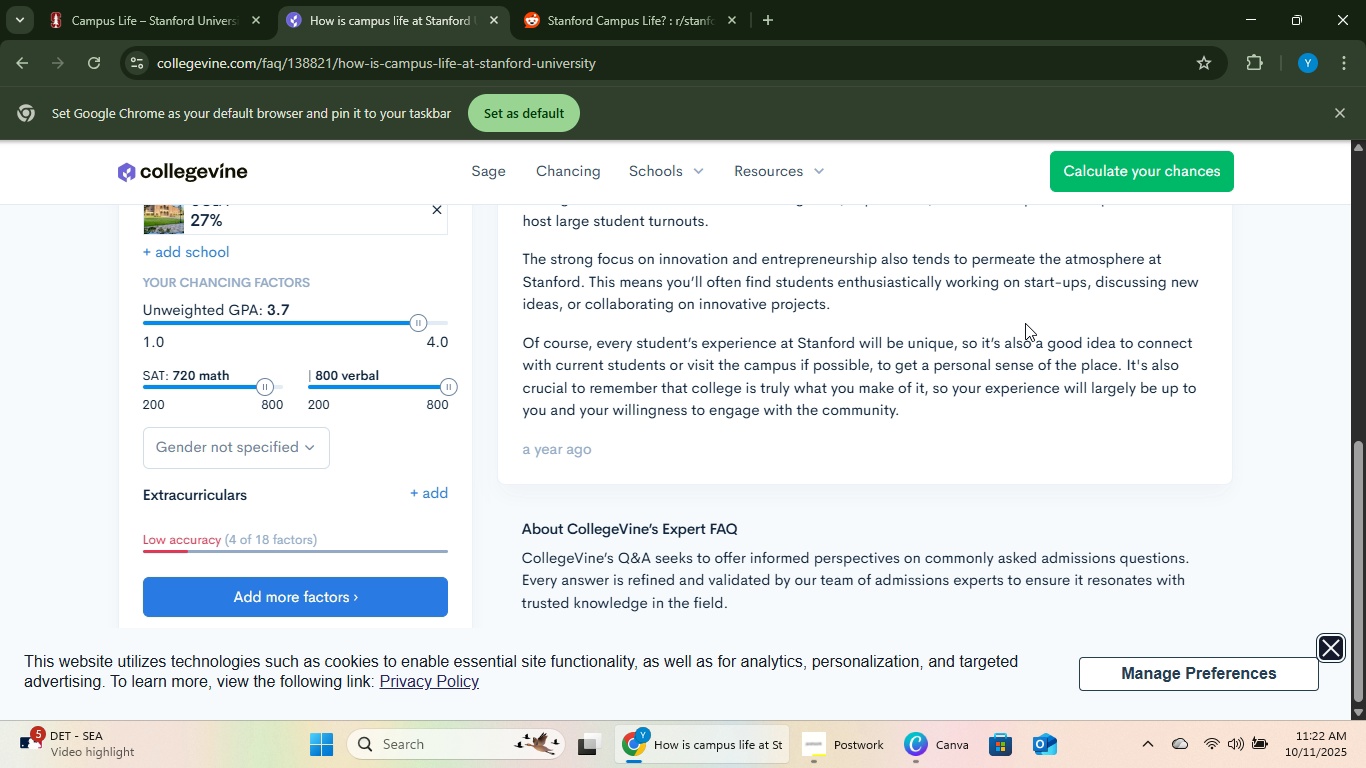 
scroll: coordinate [1053, 328], scroll_direction: up, amount: 5.0
 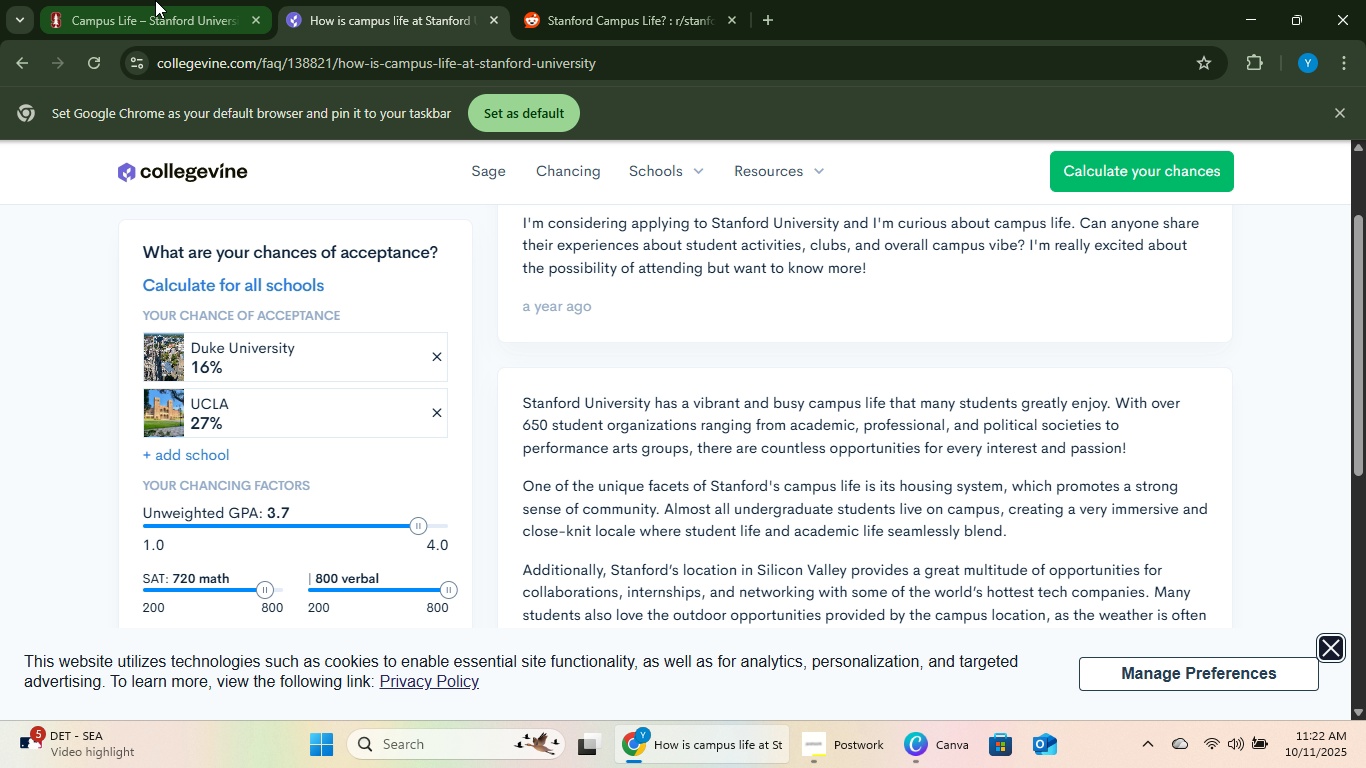 
left_click([155, 0])
 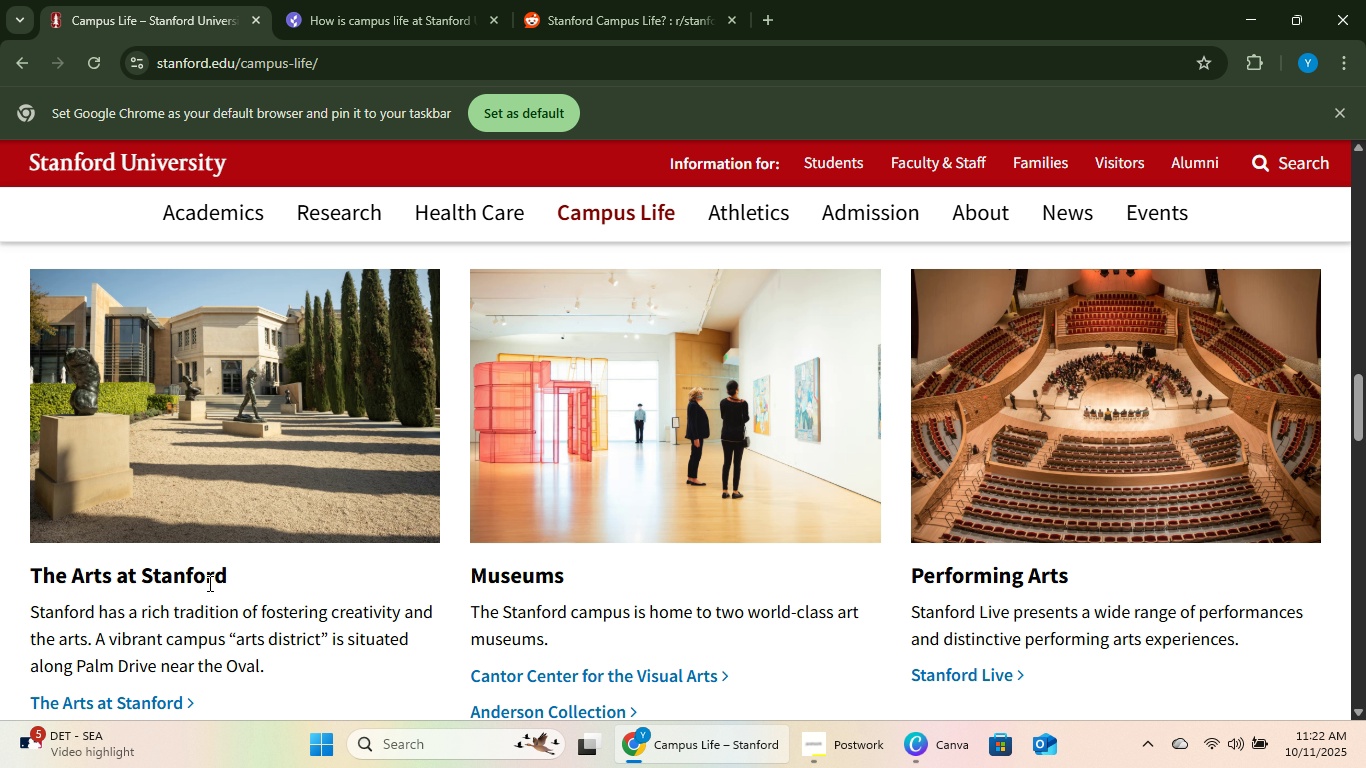 
left_click([183, 576])
 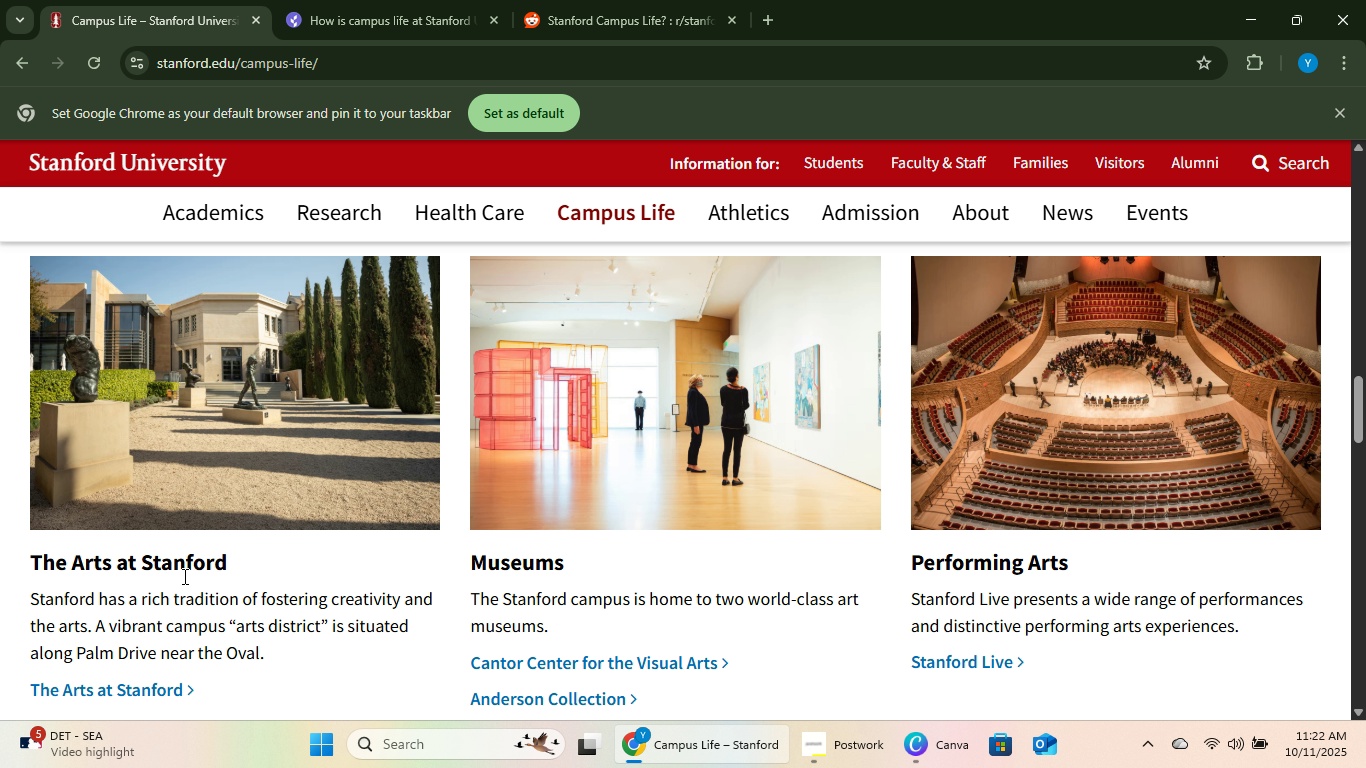 
scroll: coordinate [183, 576], scroll_direction: down, amount: 2.0
 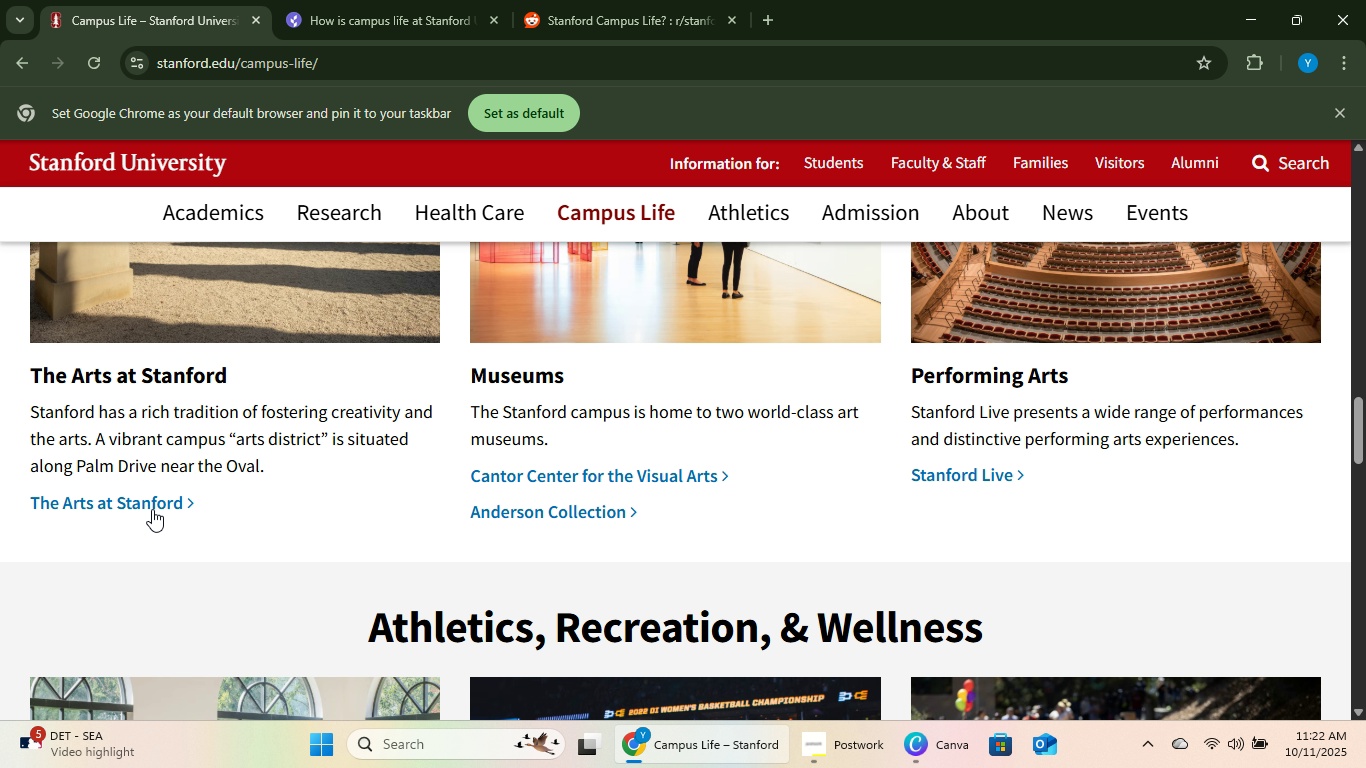 
left_click([152, 509])
 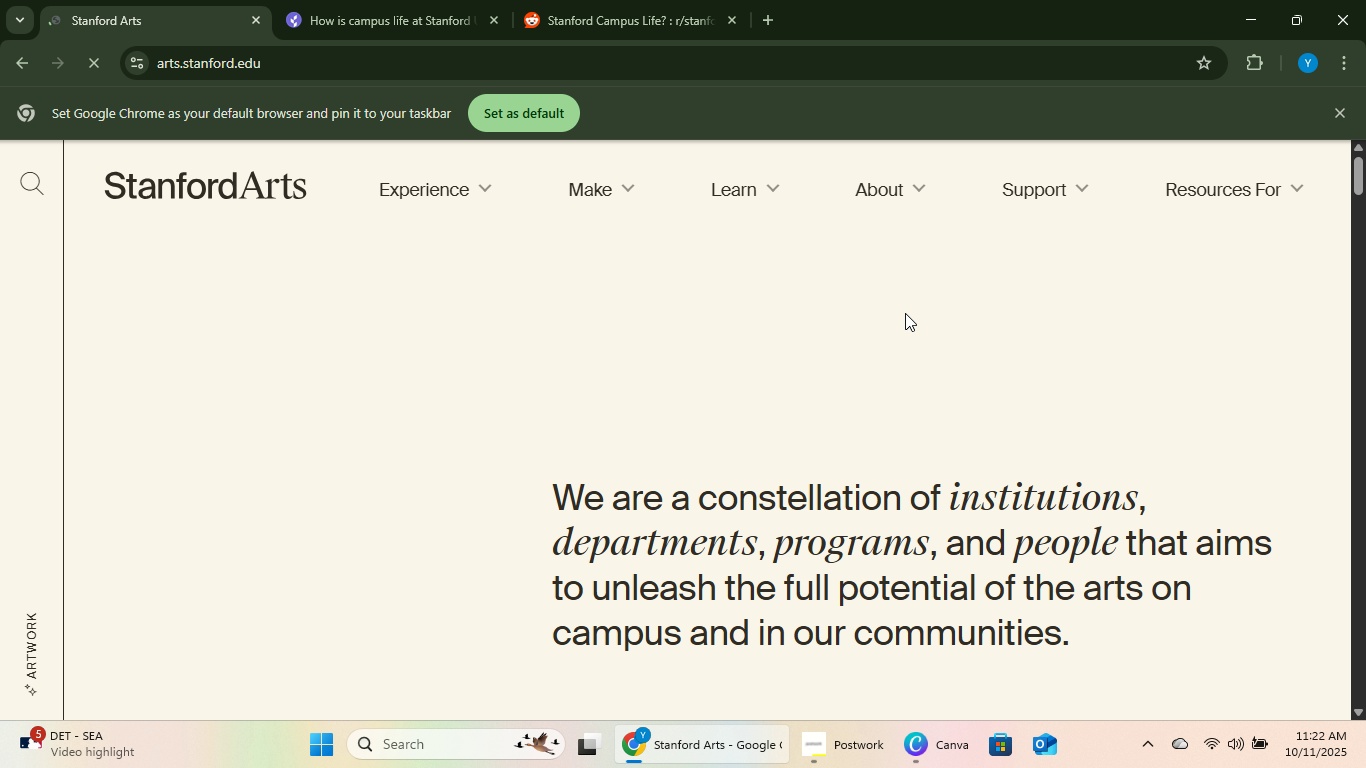 
wait(5.19)
 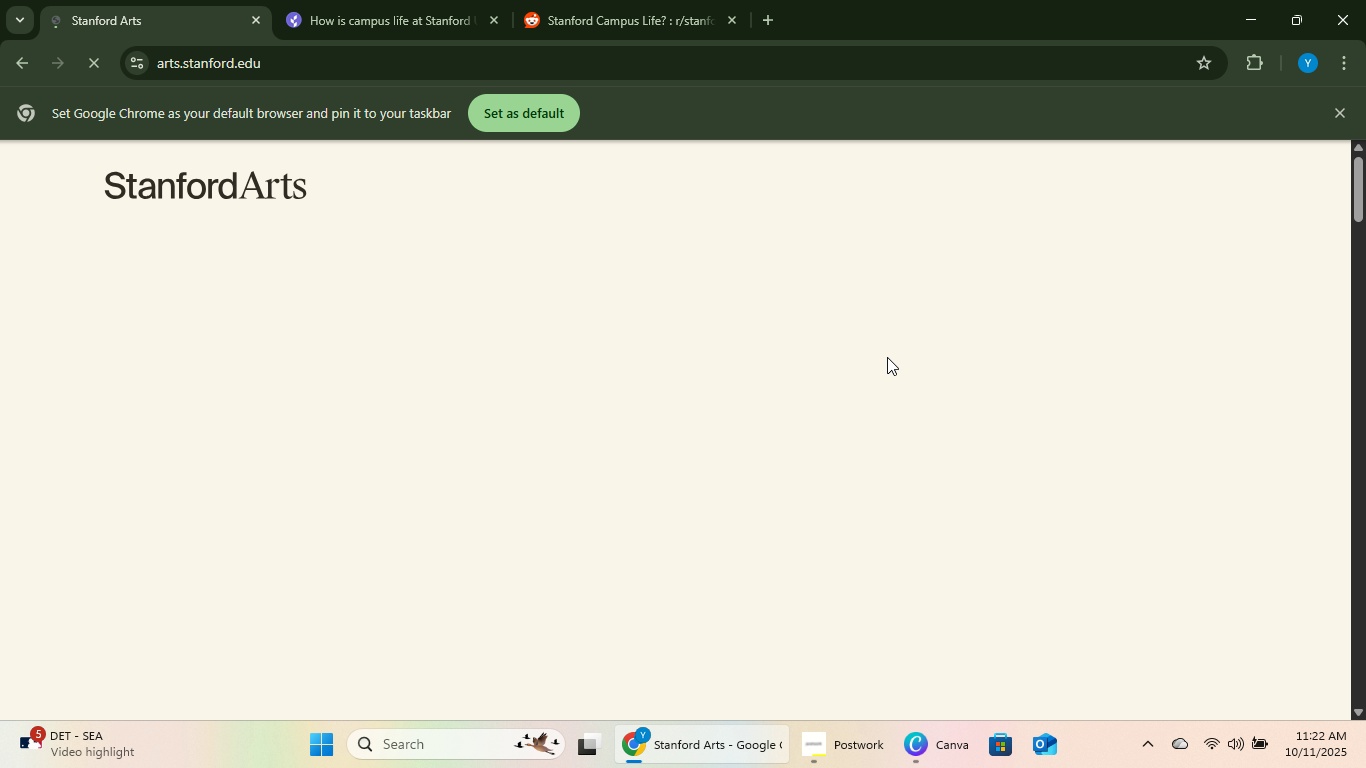 
scroll: coordinate [905, 314], scroll_direction: down, amount: 5.0
 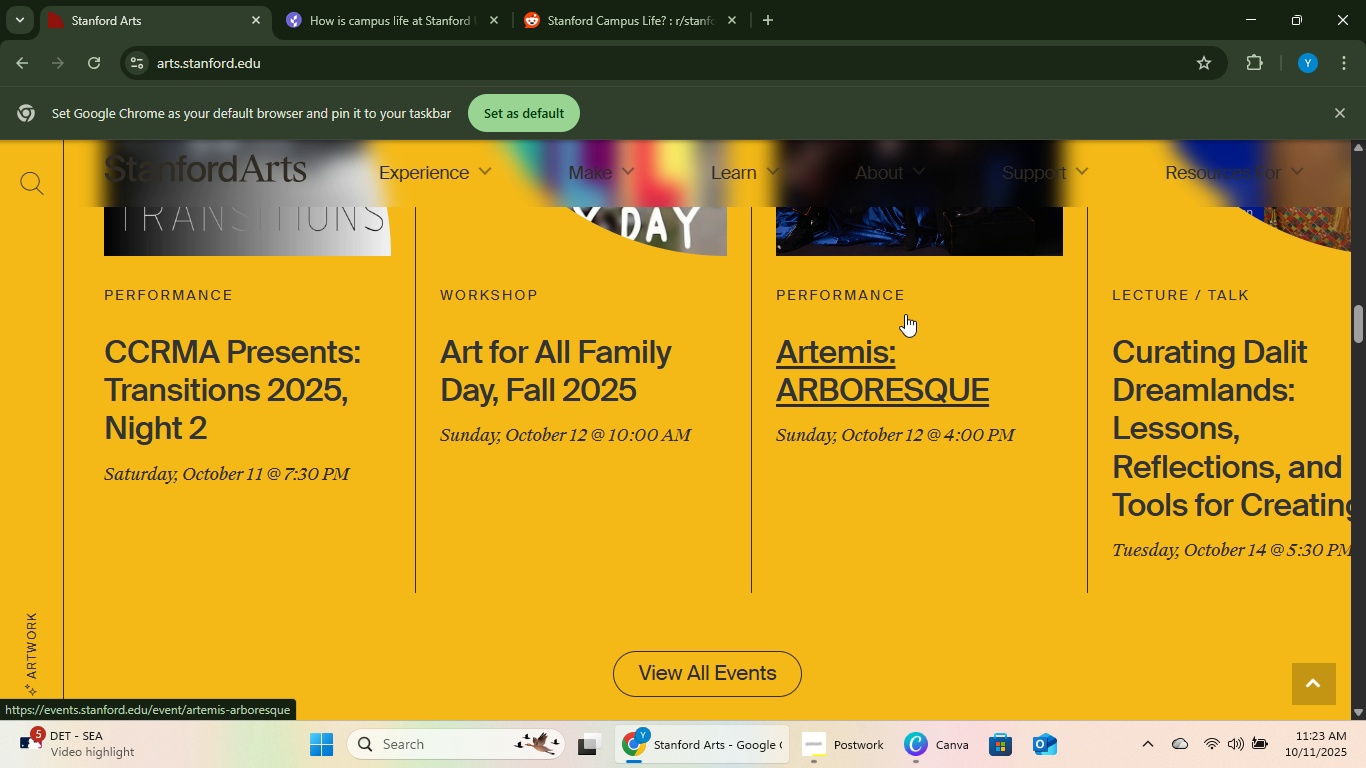 
scroll: coordinate [905, 314], scroll_direction: up, amount: 3.0
 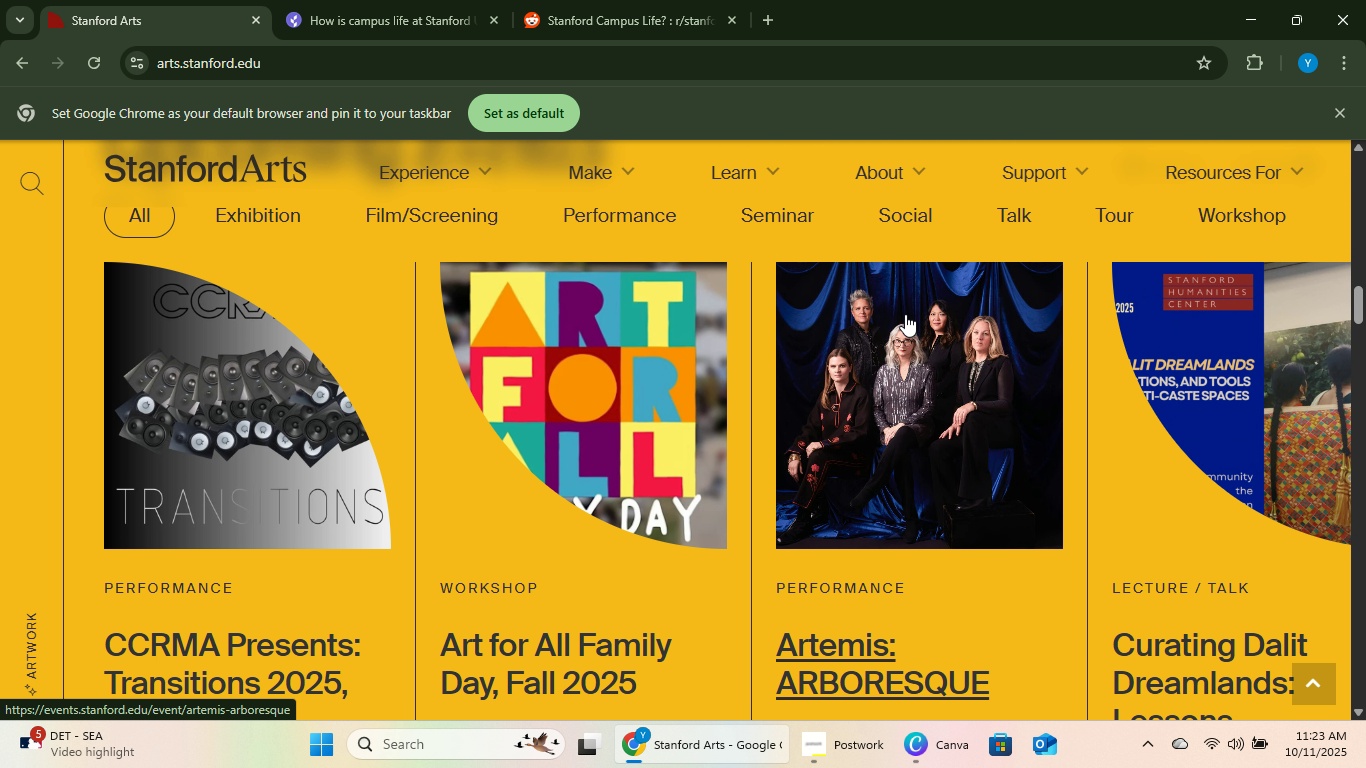 
scroll: coordinate [905, 314], scroll_direction: down, amount: 10.0
 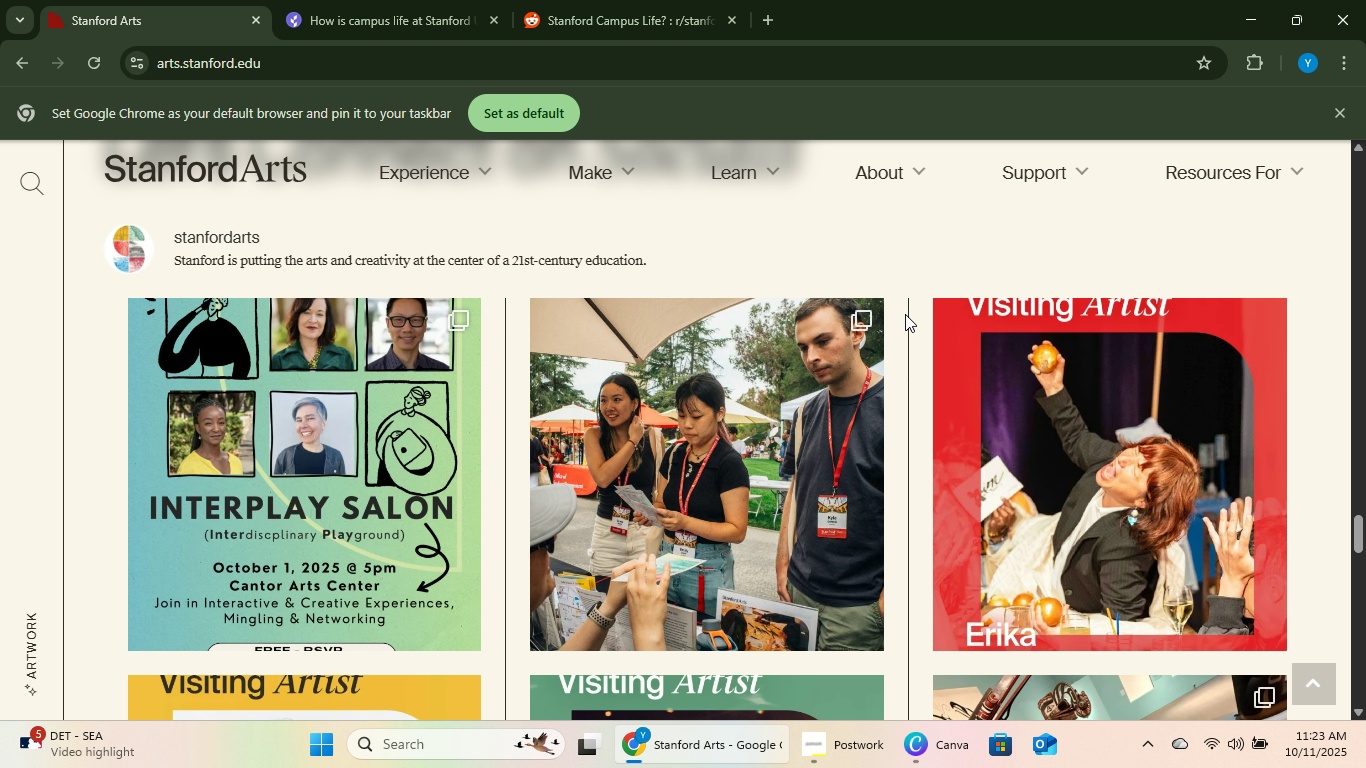 
scroll: coordinate [905, 314], scroll_direction: up, amount: 1.0
 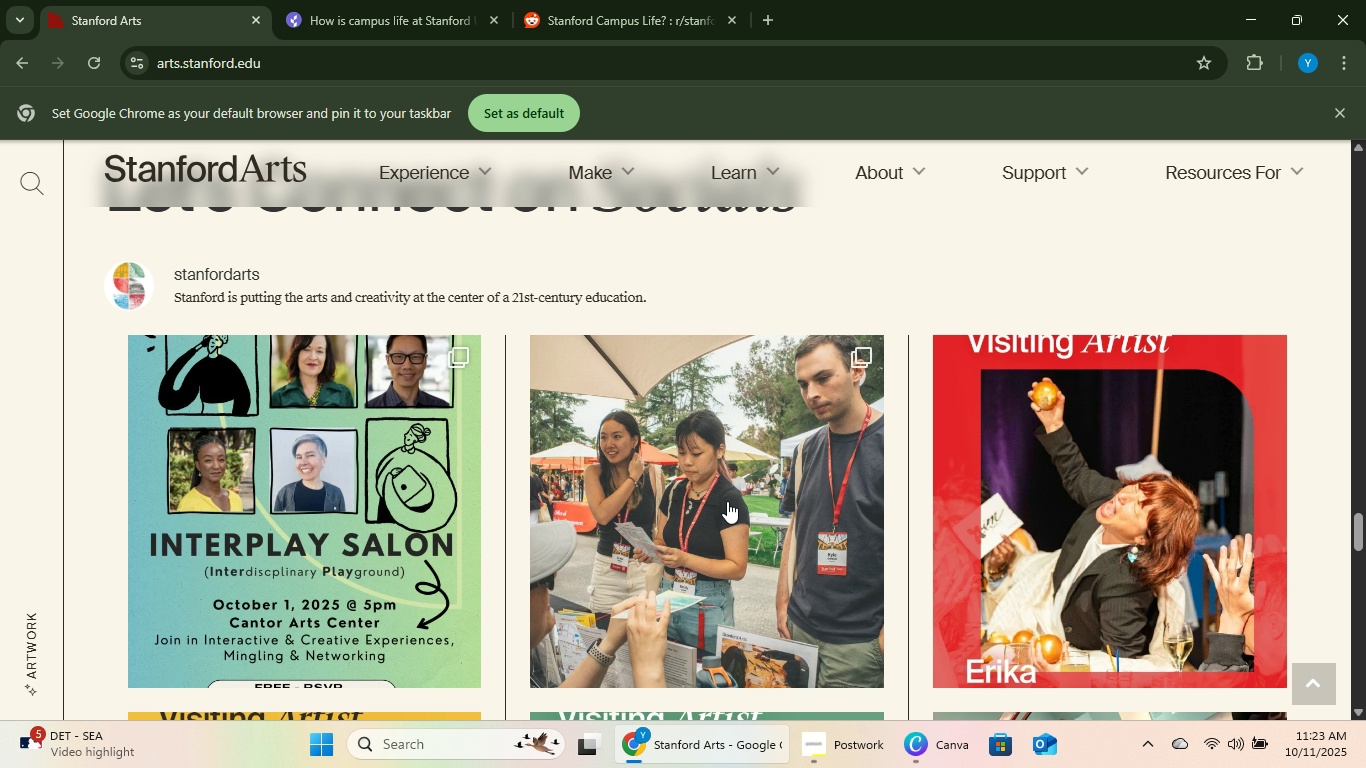 
left_click([727, 501])
 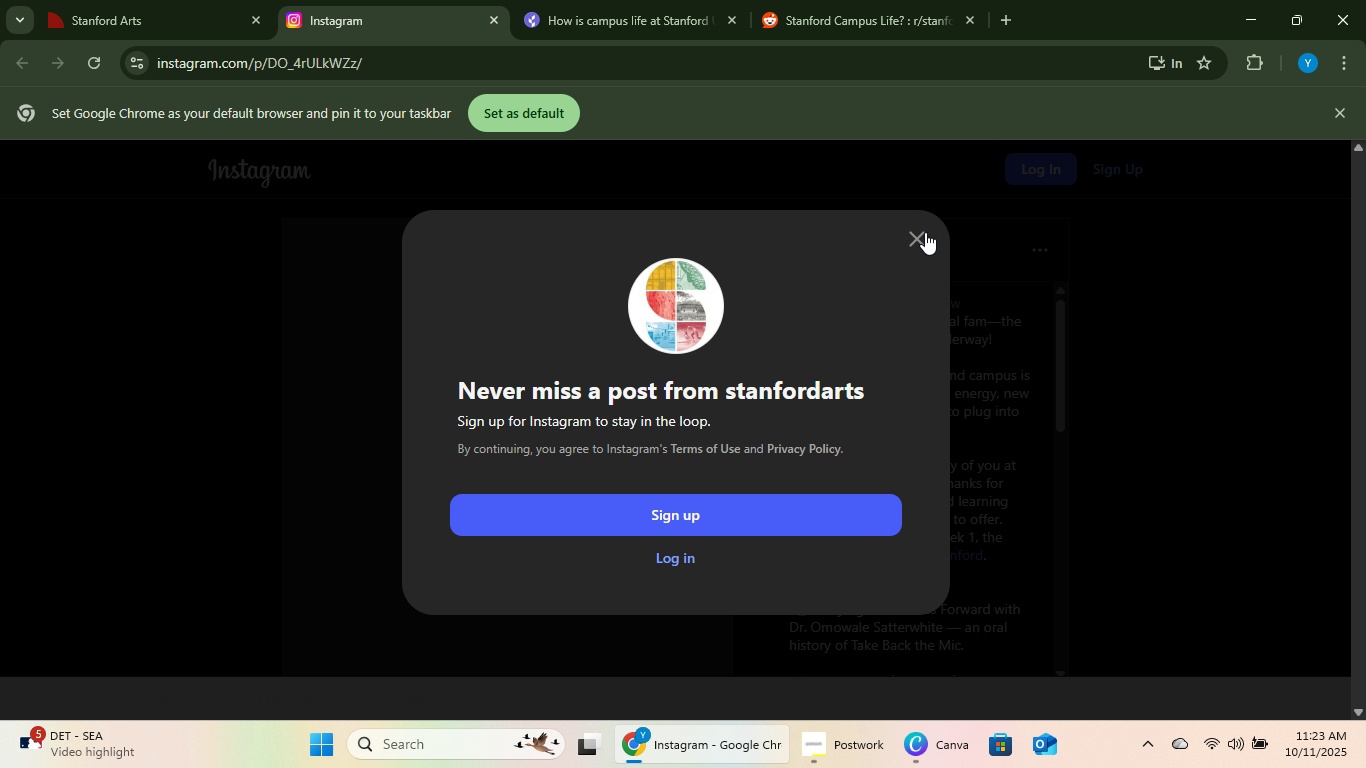 
scroll: coordinate [709, 441], scroll_direction: down, amount: 1.0
 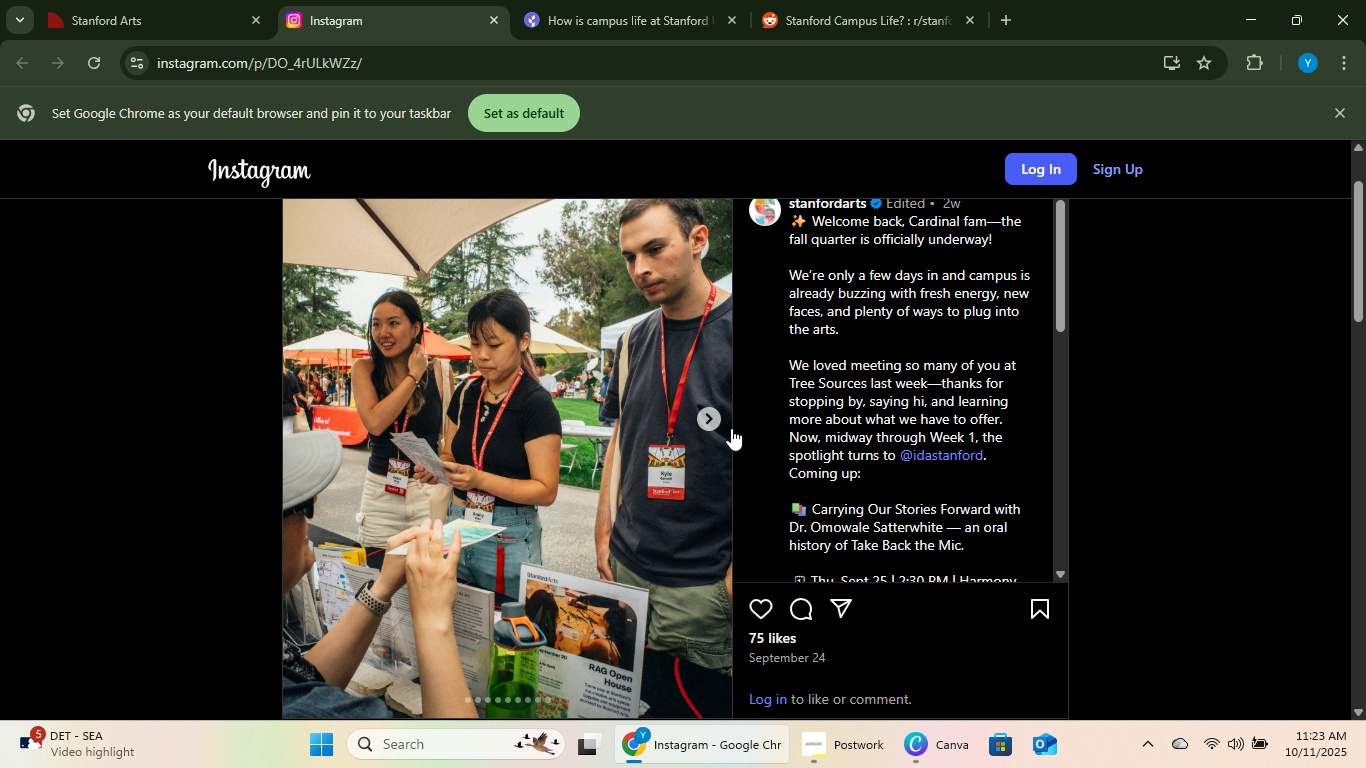 
left_click([721, 421])
 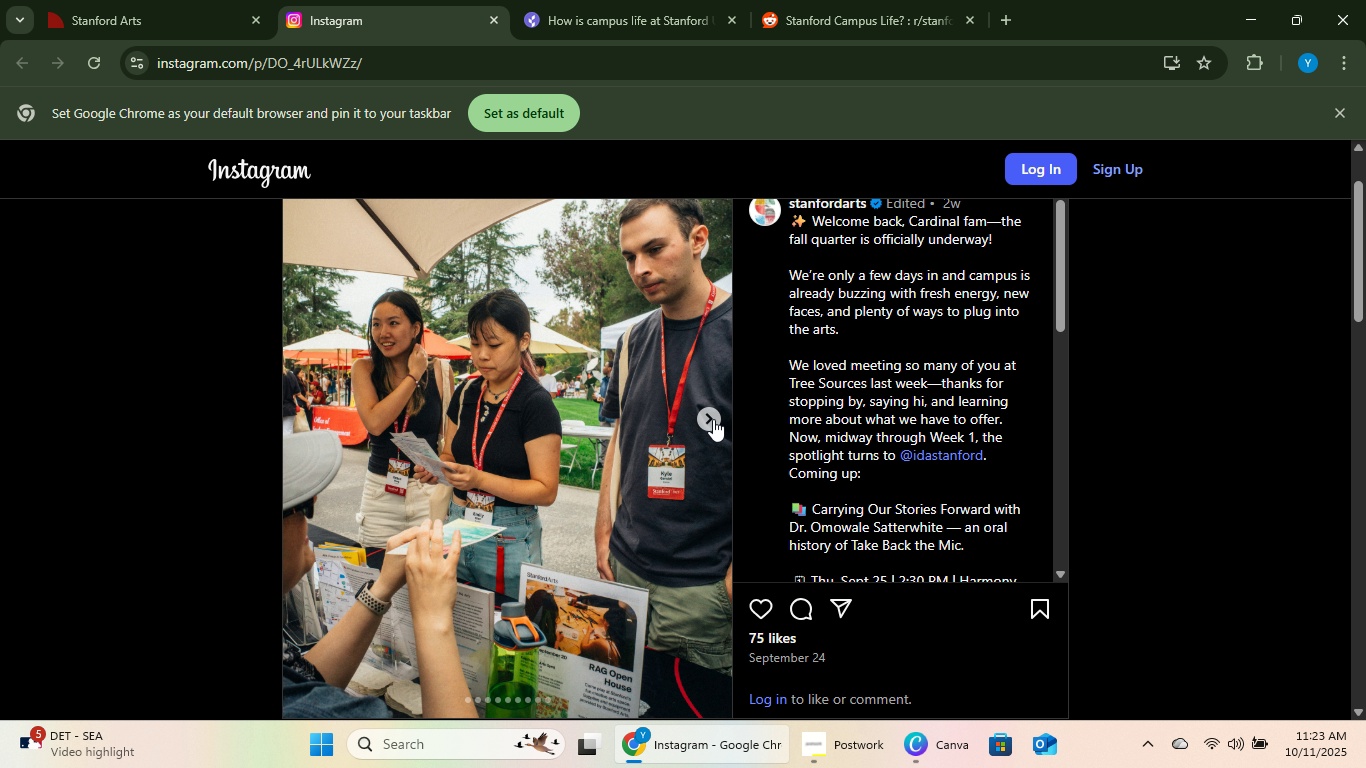 
left_click([715, 410])
 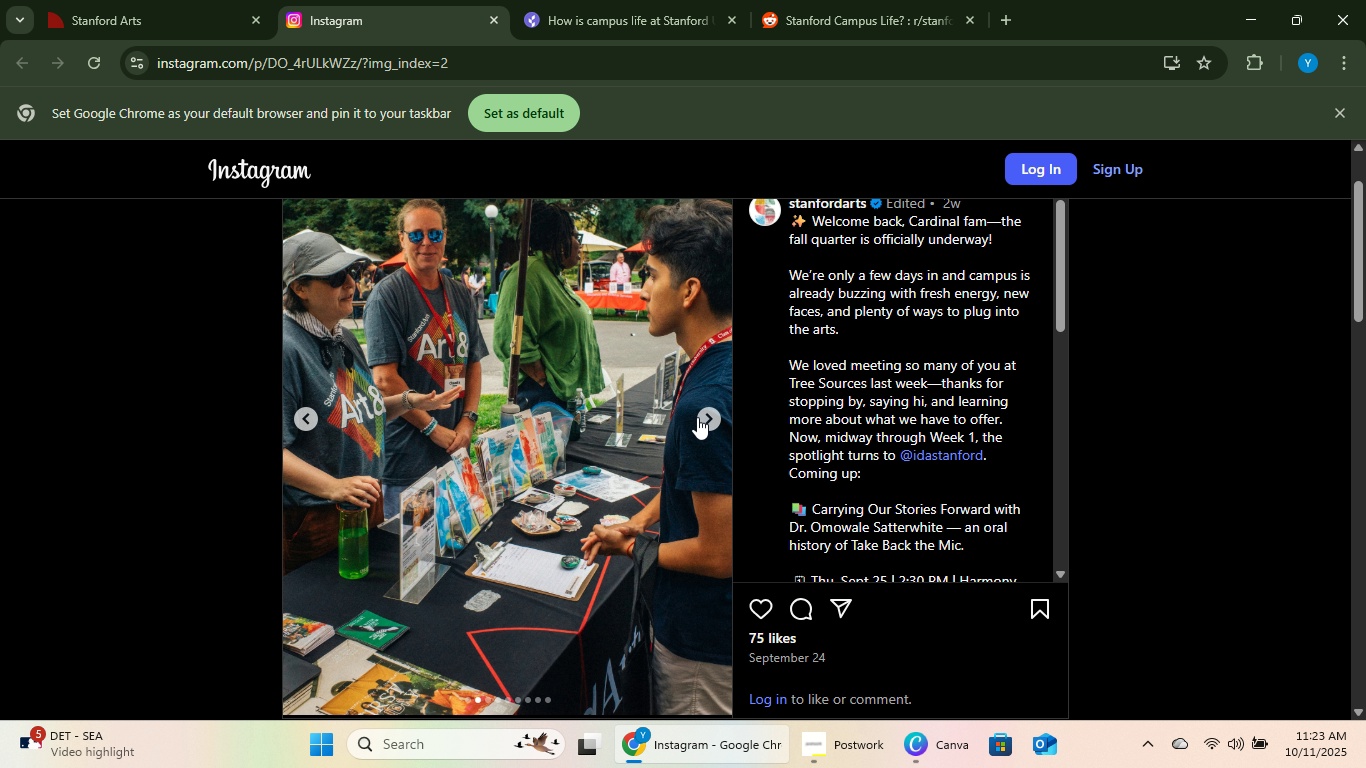 
left_click([699, 417])
 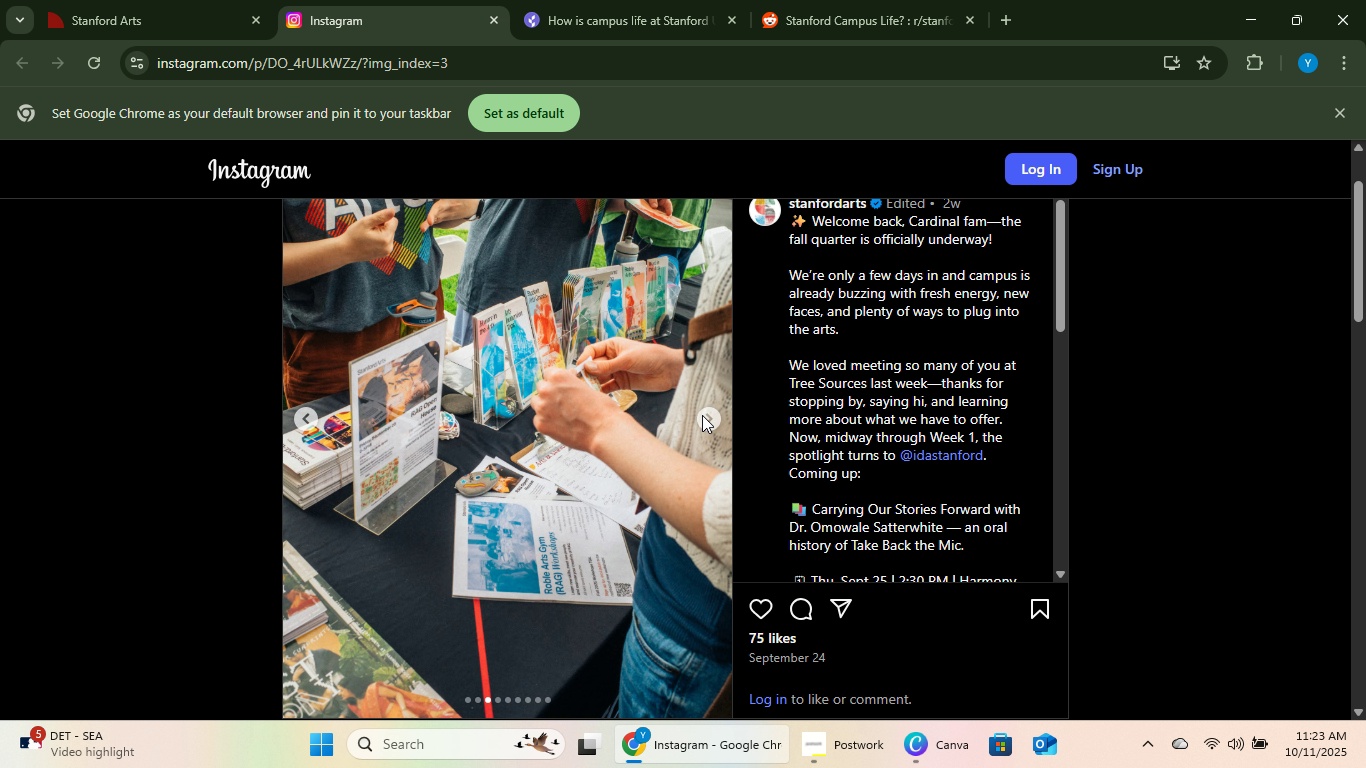 
left_click([702, 415])
 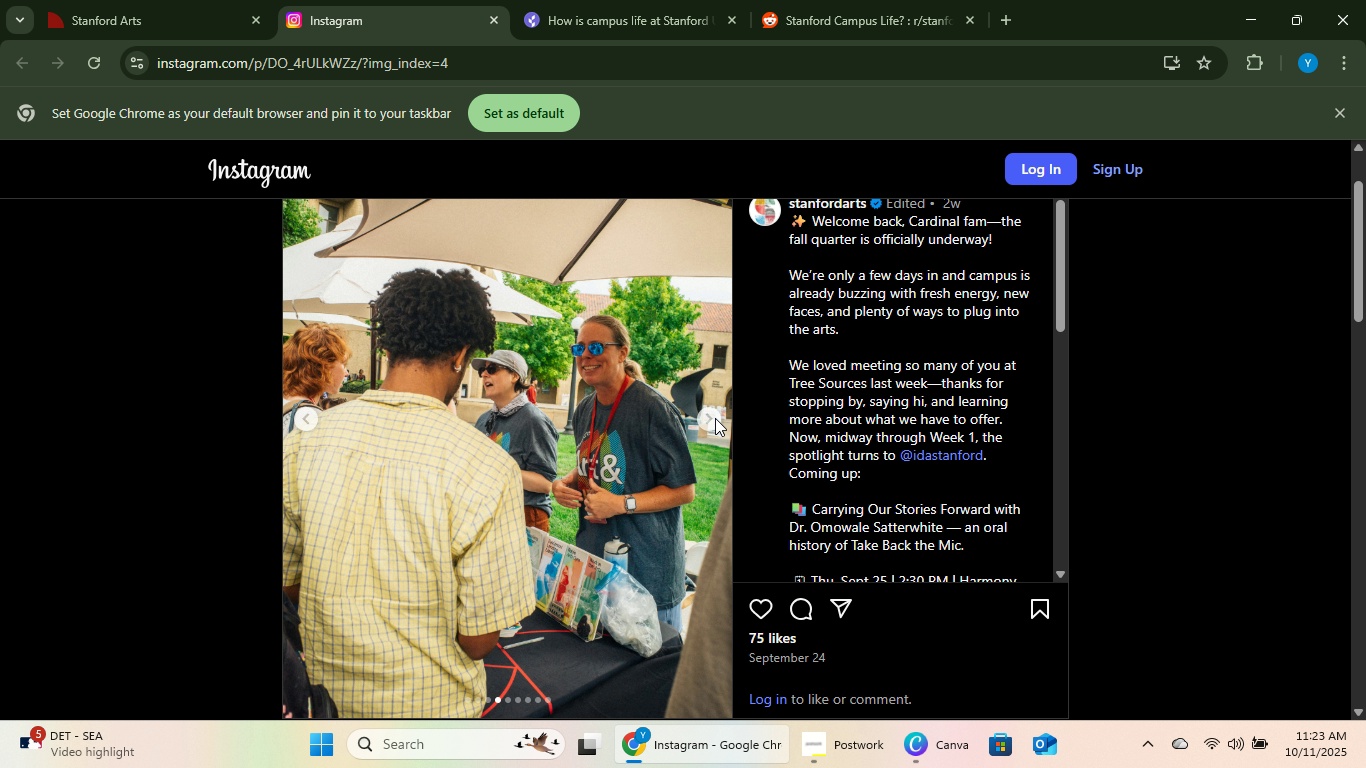 
left_click([715, 418])
 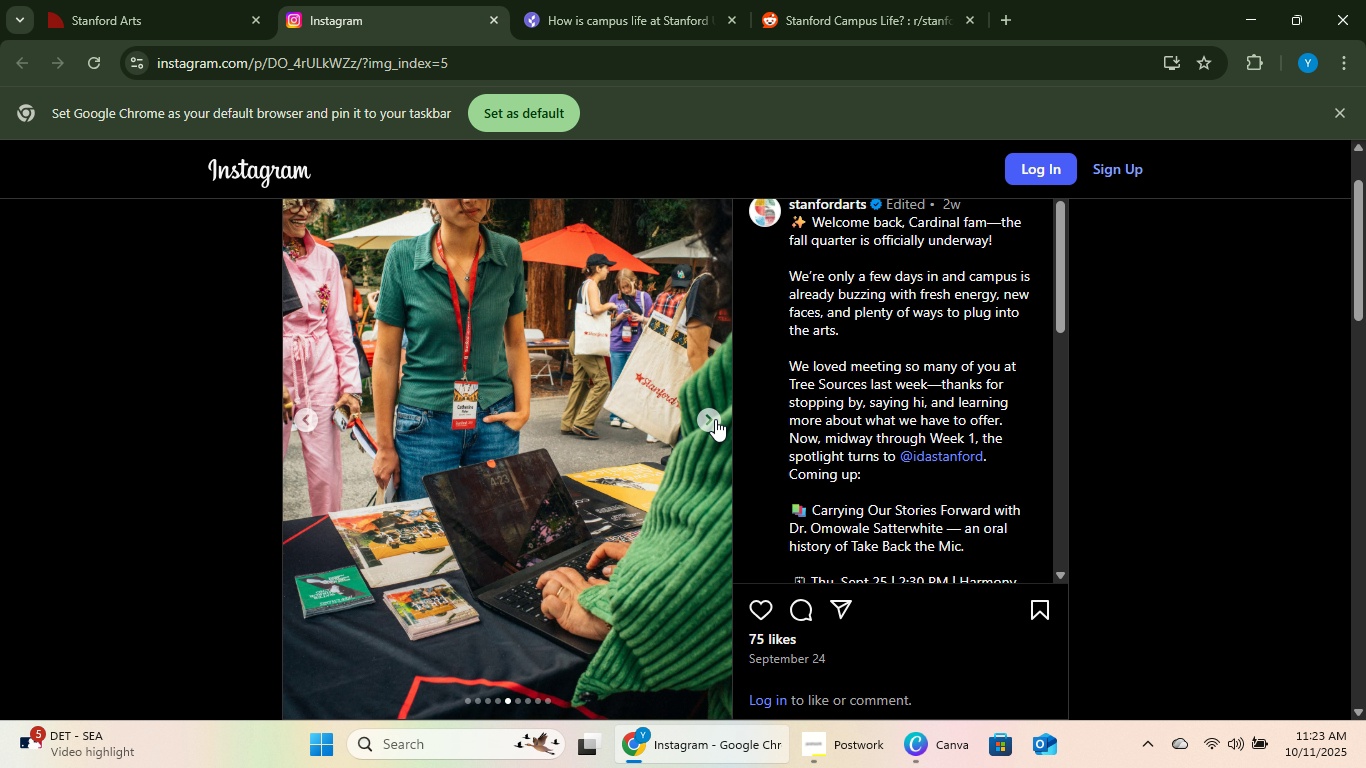 
scroll: coordinate [715, 419], scroll_direction: up, amount: 1.0
 